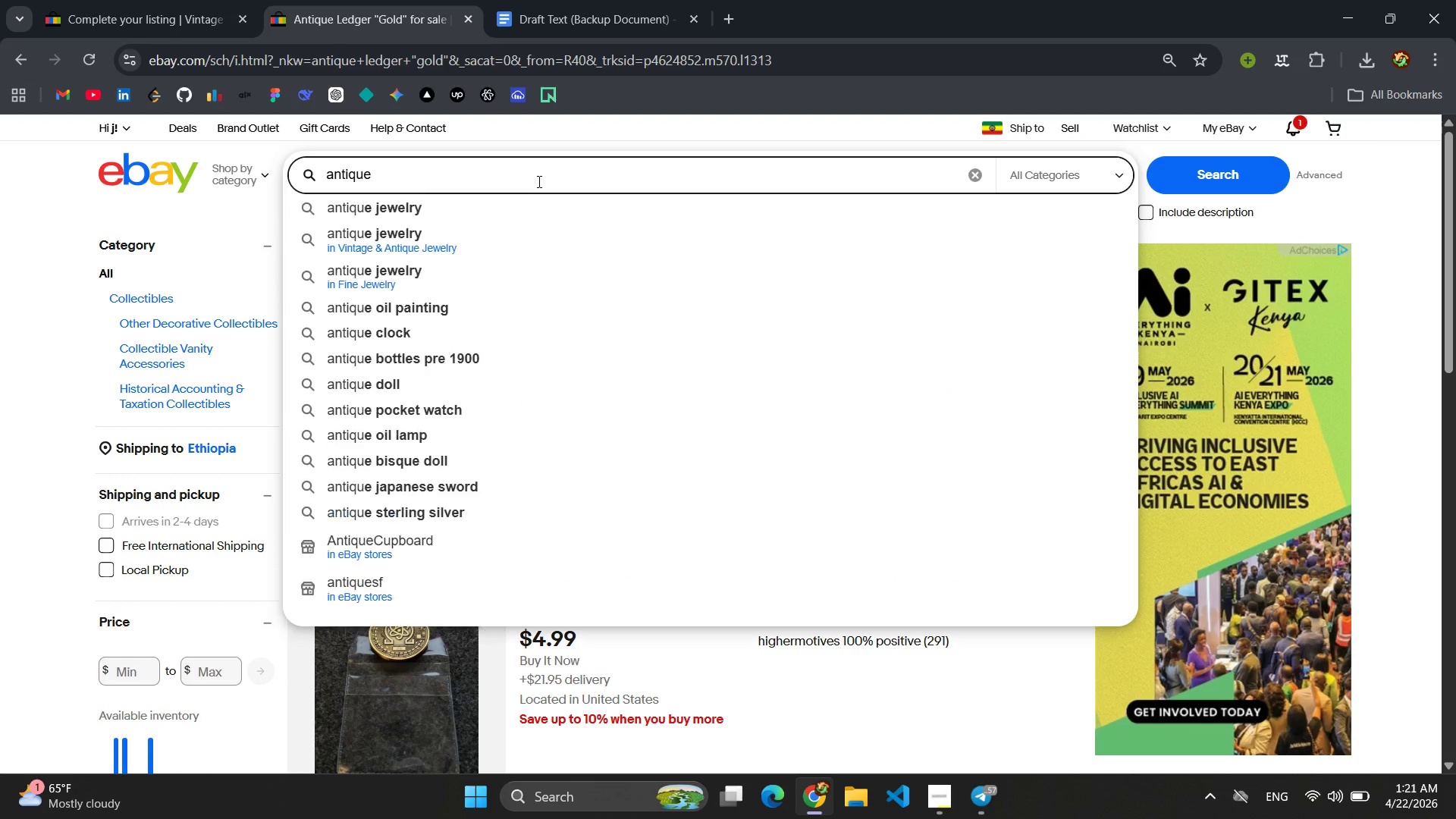 
hold_key(key=Backspace, duration=1.5)
 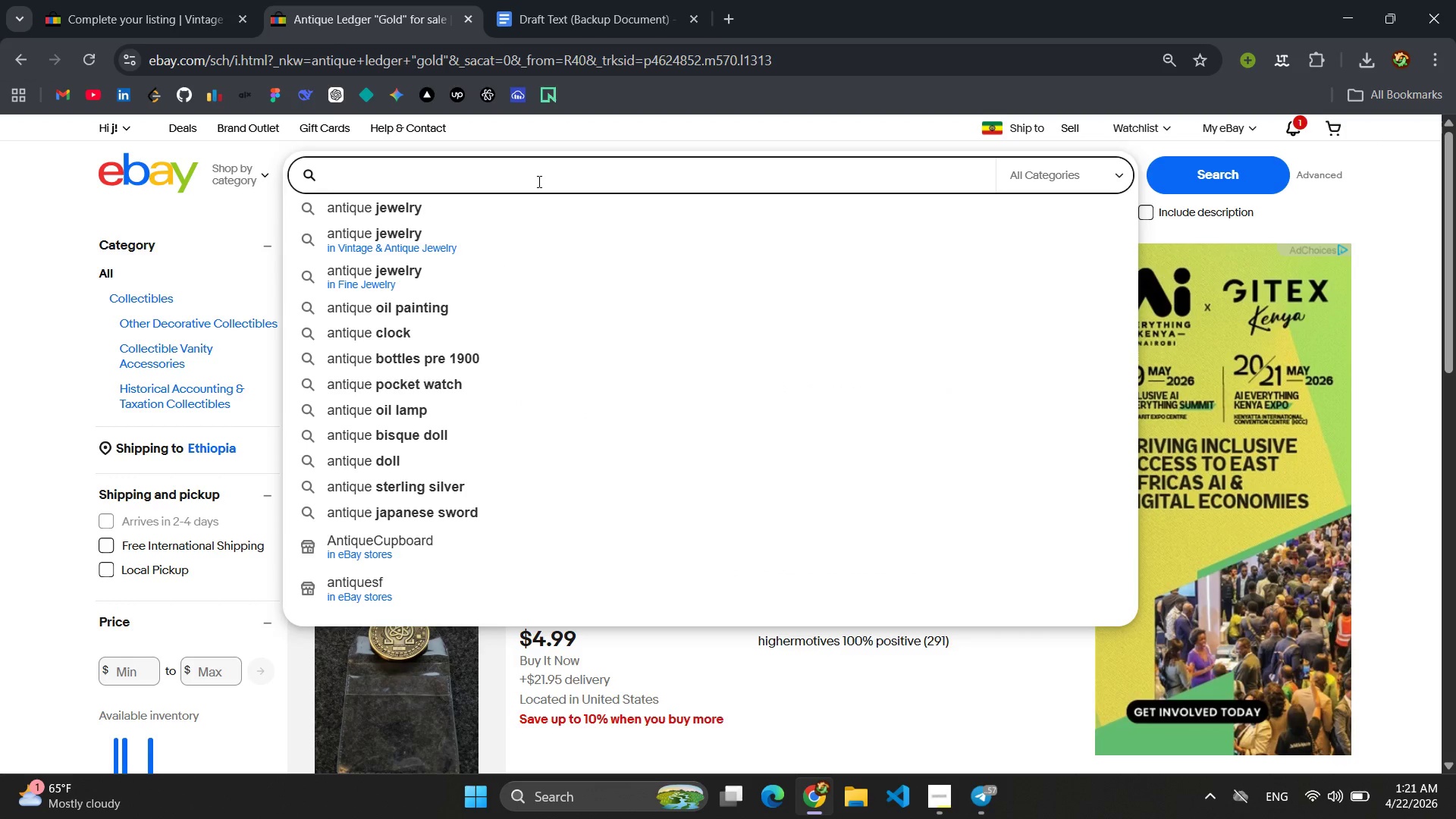 
hold_key(key=Backspace, duration=1.5)
 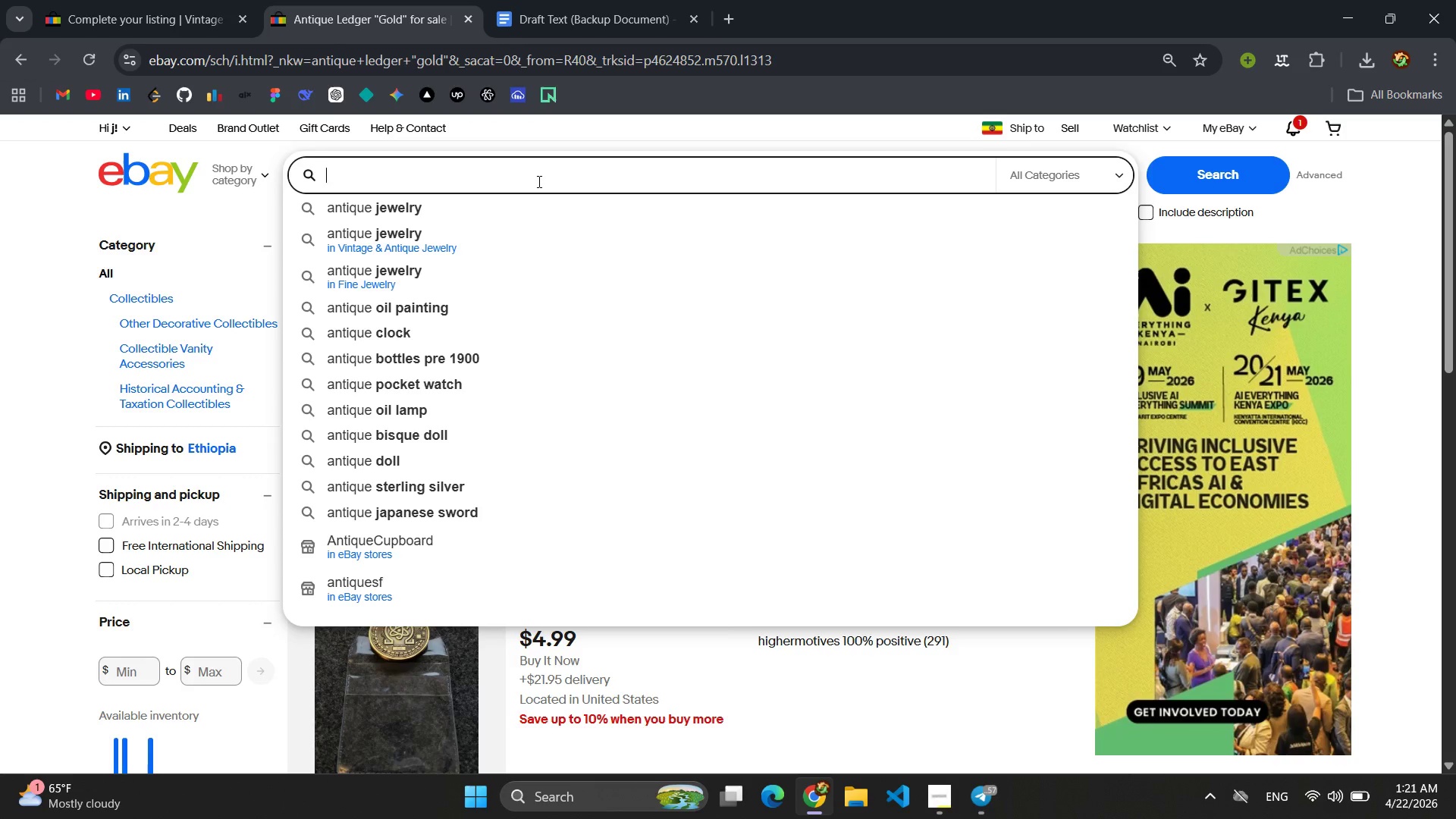 
hold_key(key=Backspace, duration=1.5)
 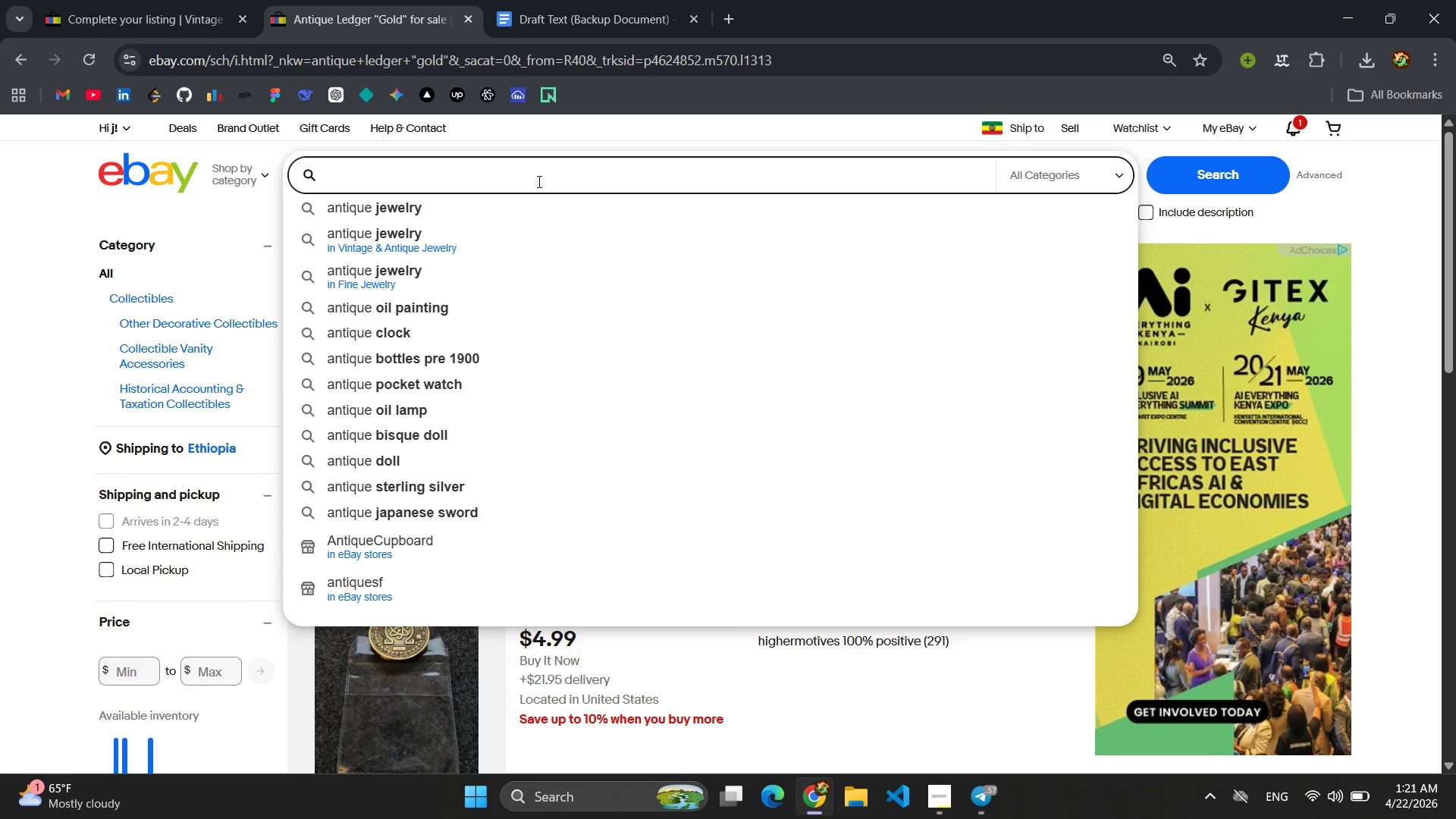 
hold_key(key=Backspace, duration=1.51)
 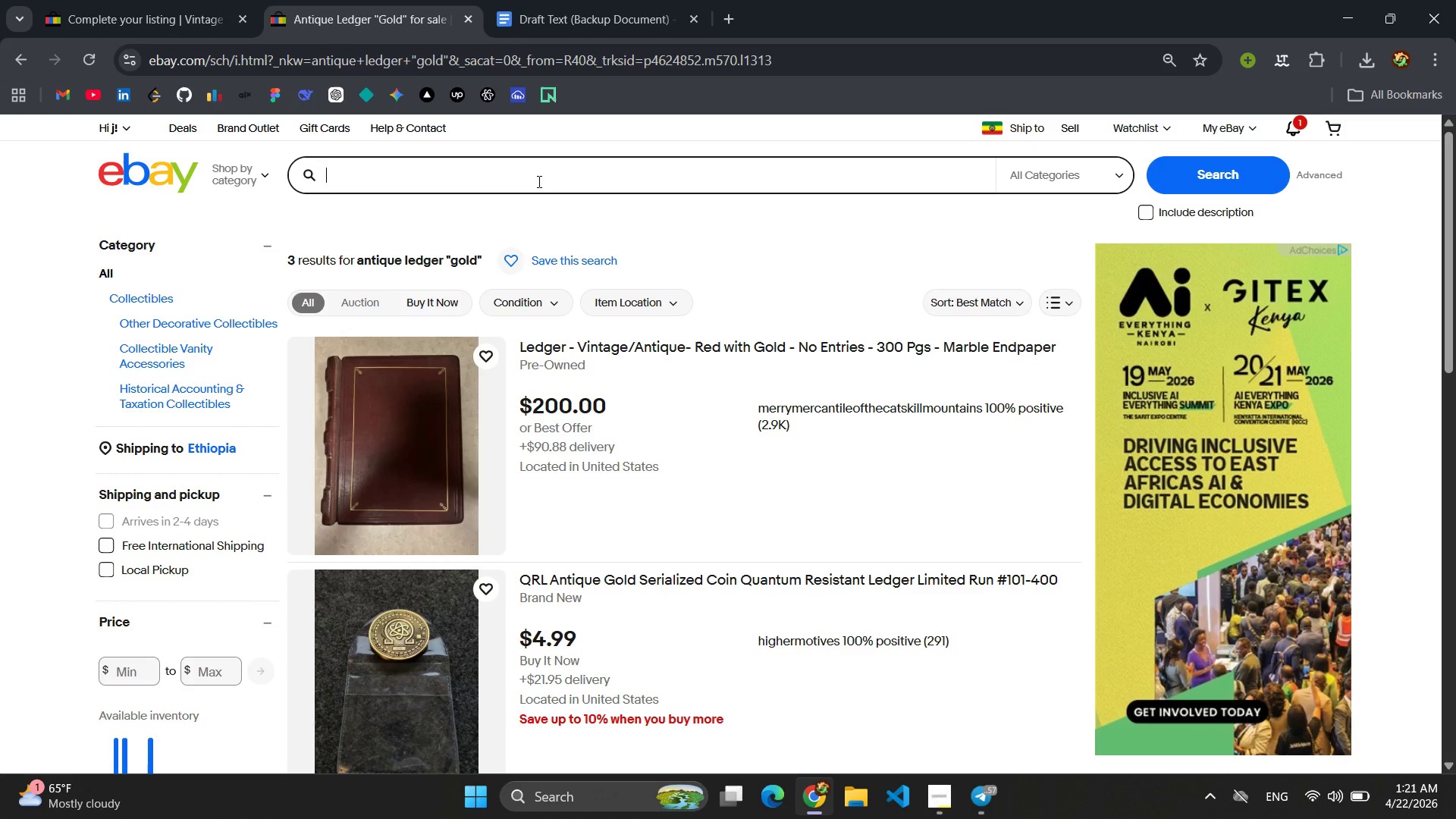 
hold_key(key=Backspace, duration=0.33)
 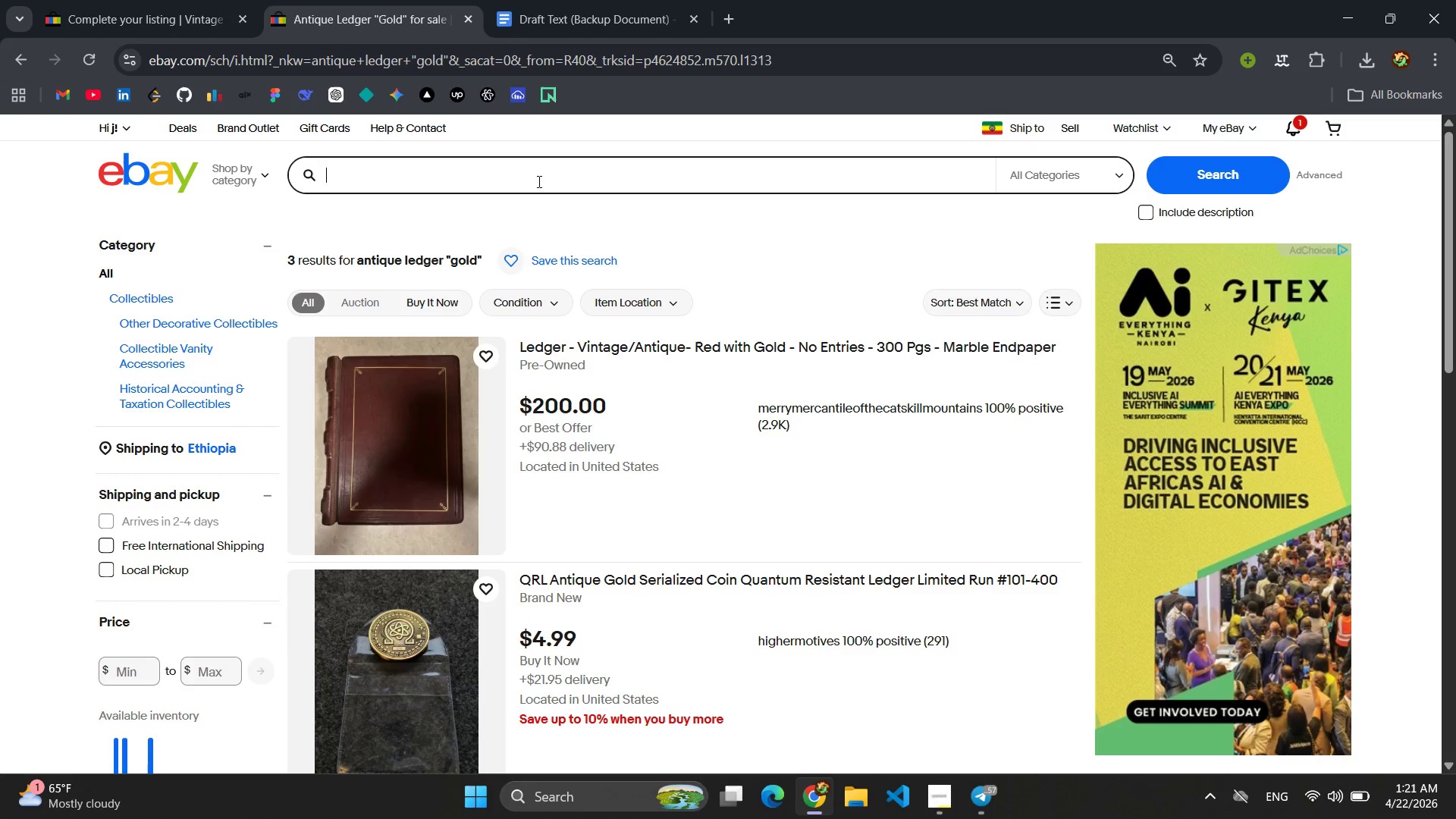 
type(slide rull)
key(Backspace)
type(e )
 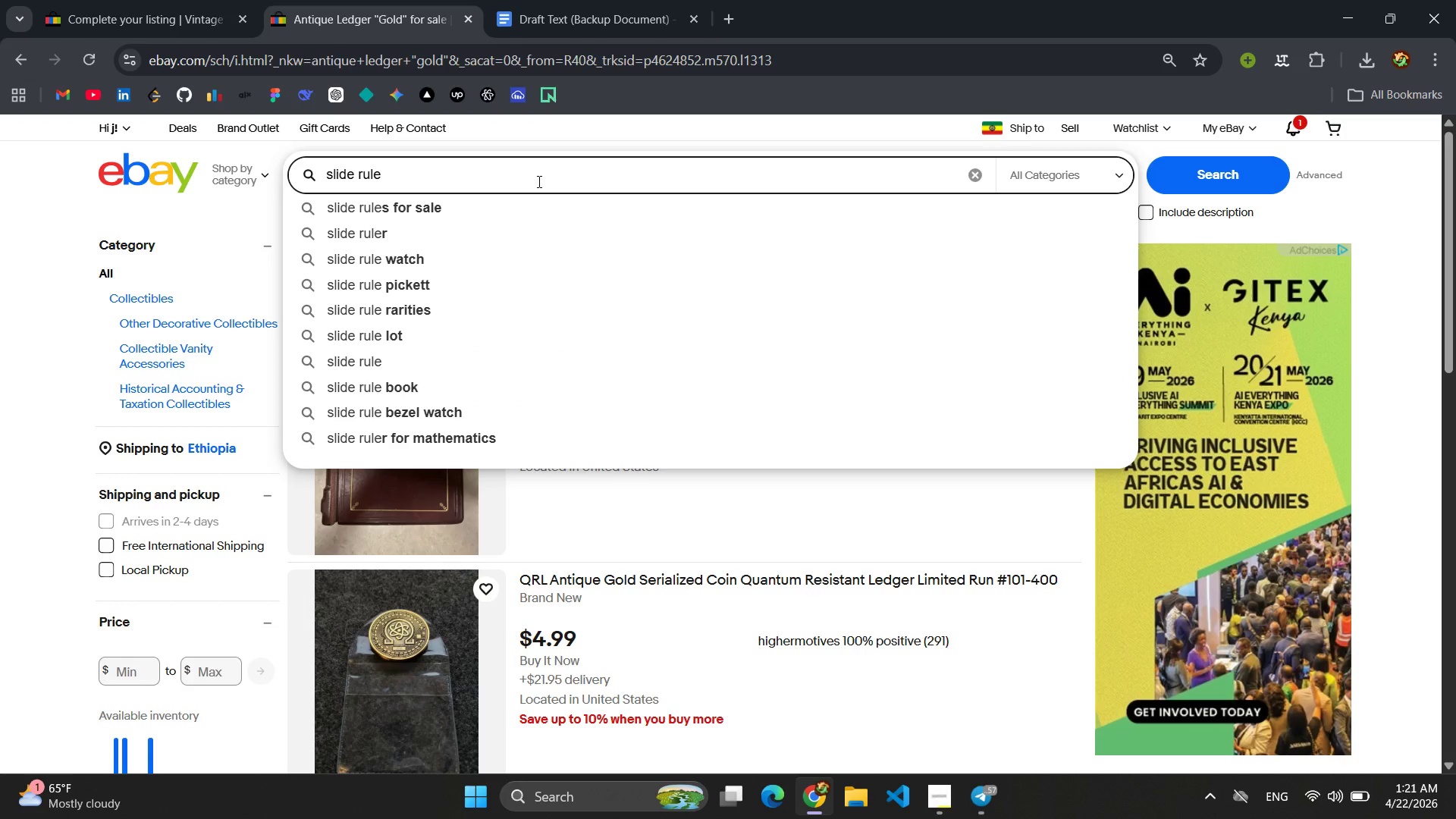 
type(vitage, antique)
 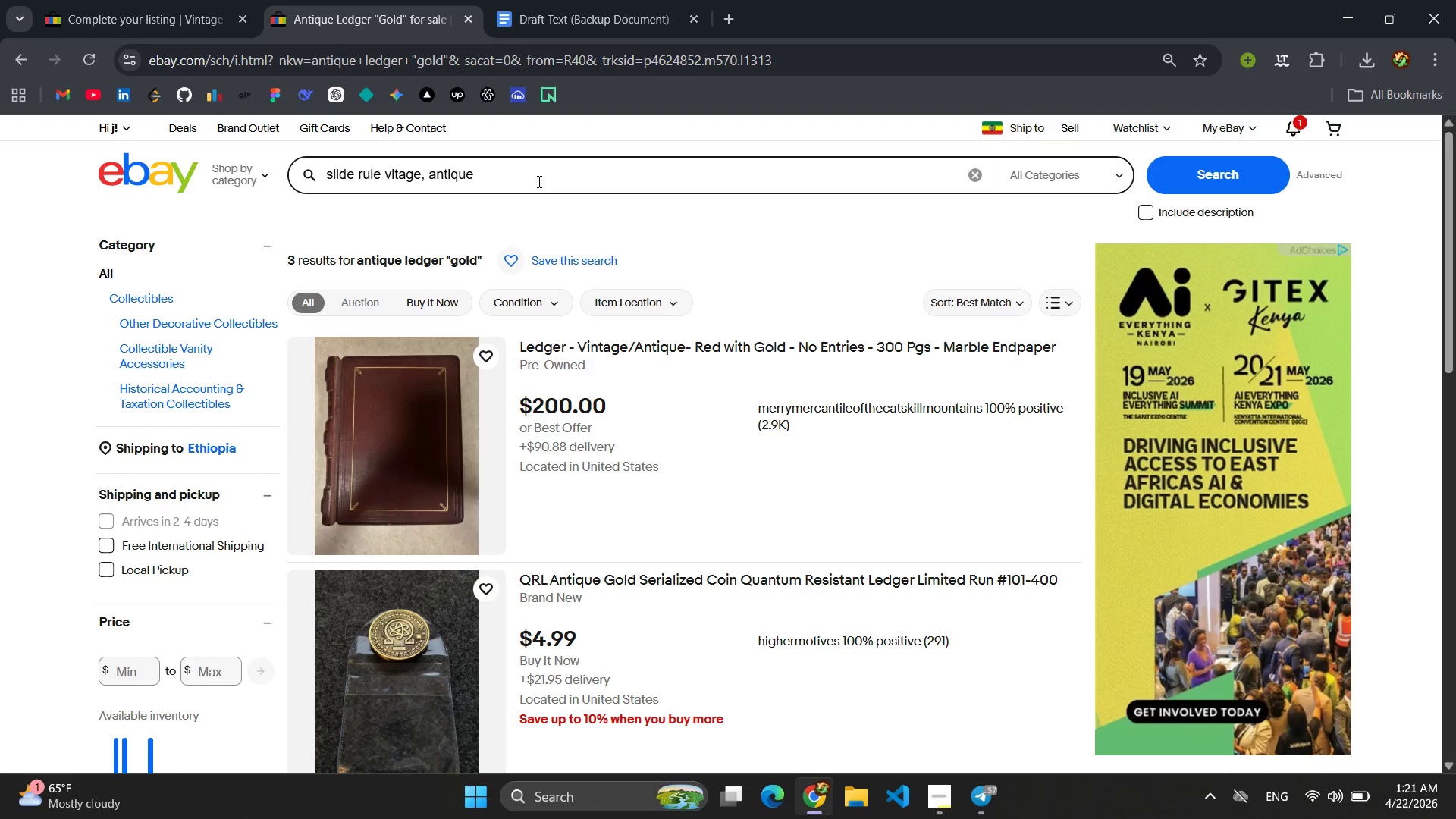 
key(Enter)
 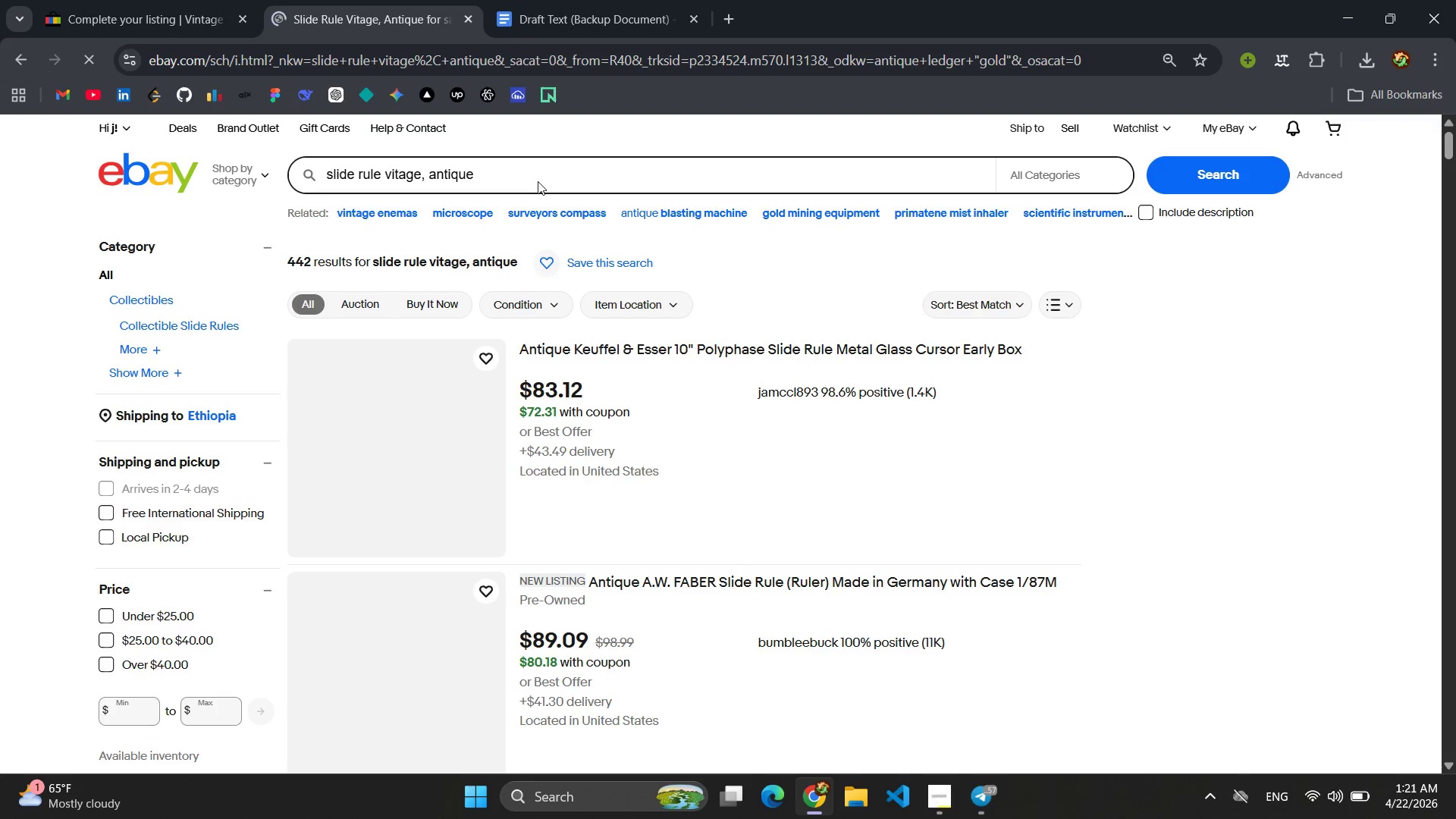 
wait(8.33)
 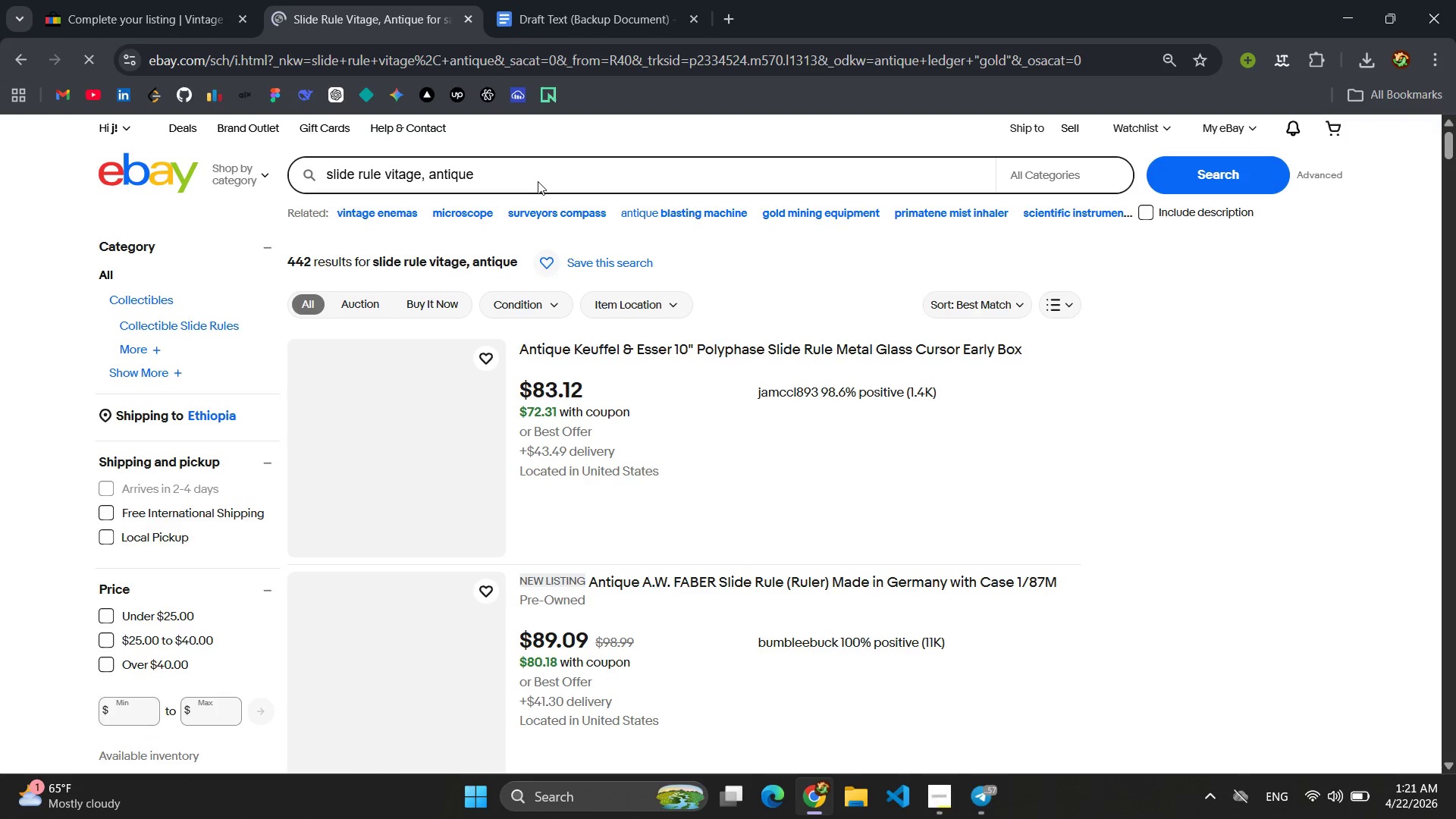 
mouse_move([521, 306])
 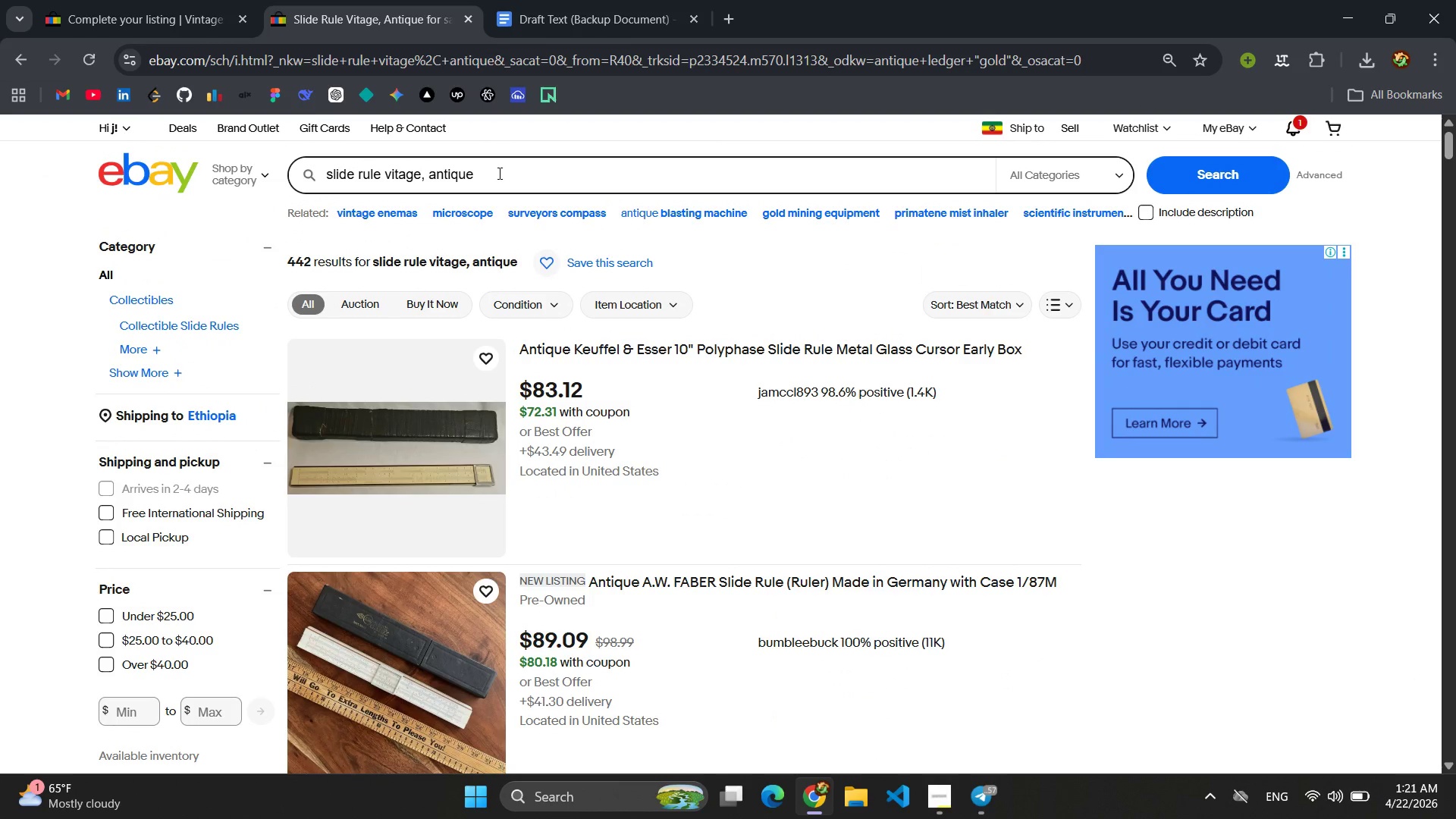 
left_click([498, 174])
 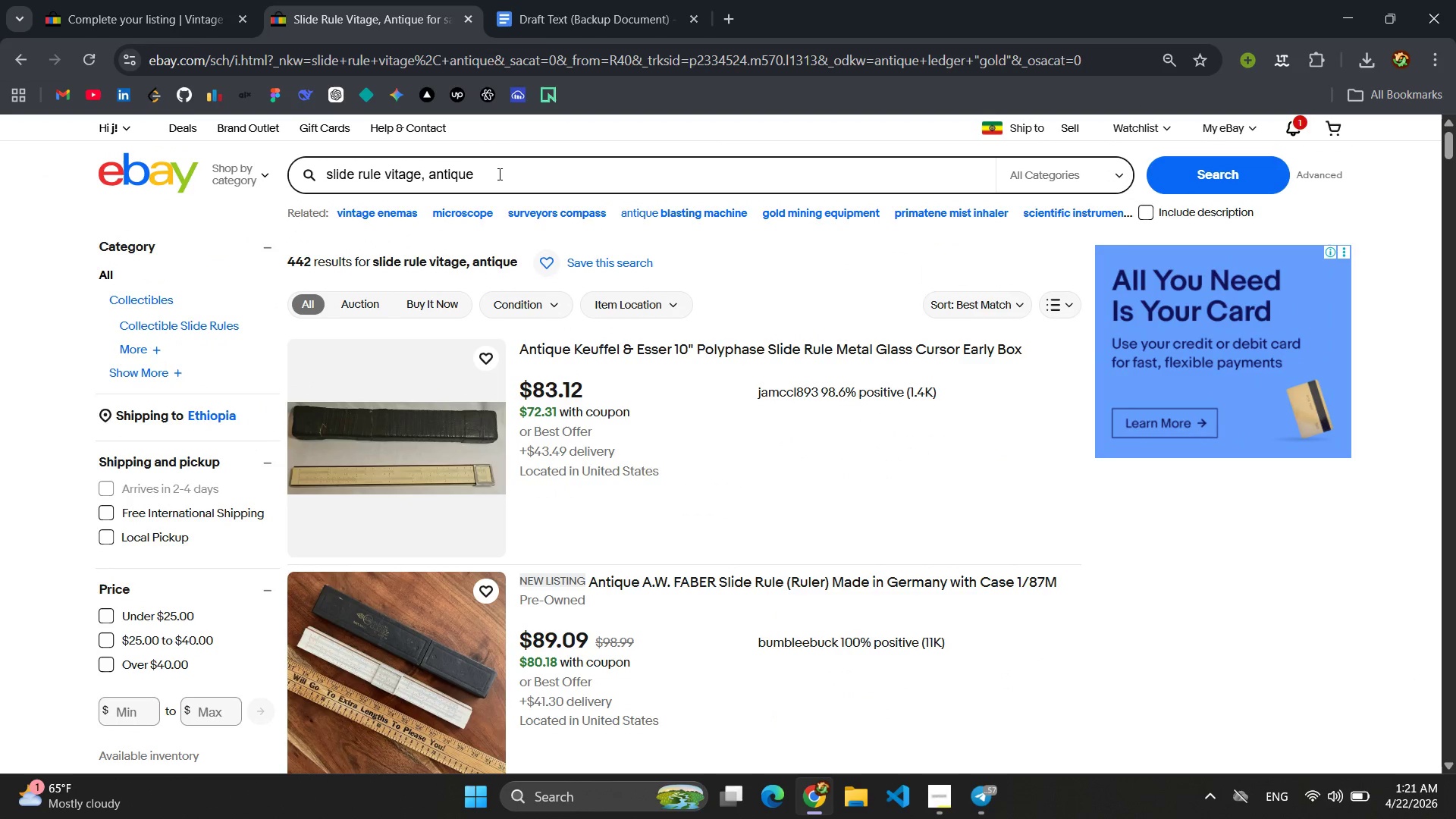 
hold_key(key=Backspace, duration=1.5)
 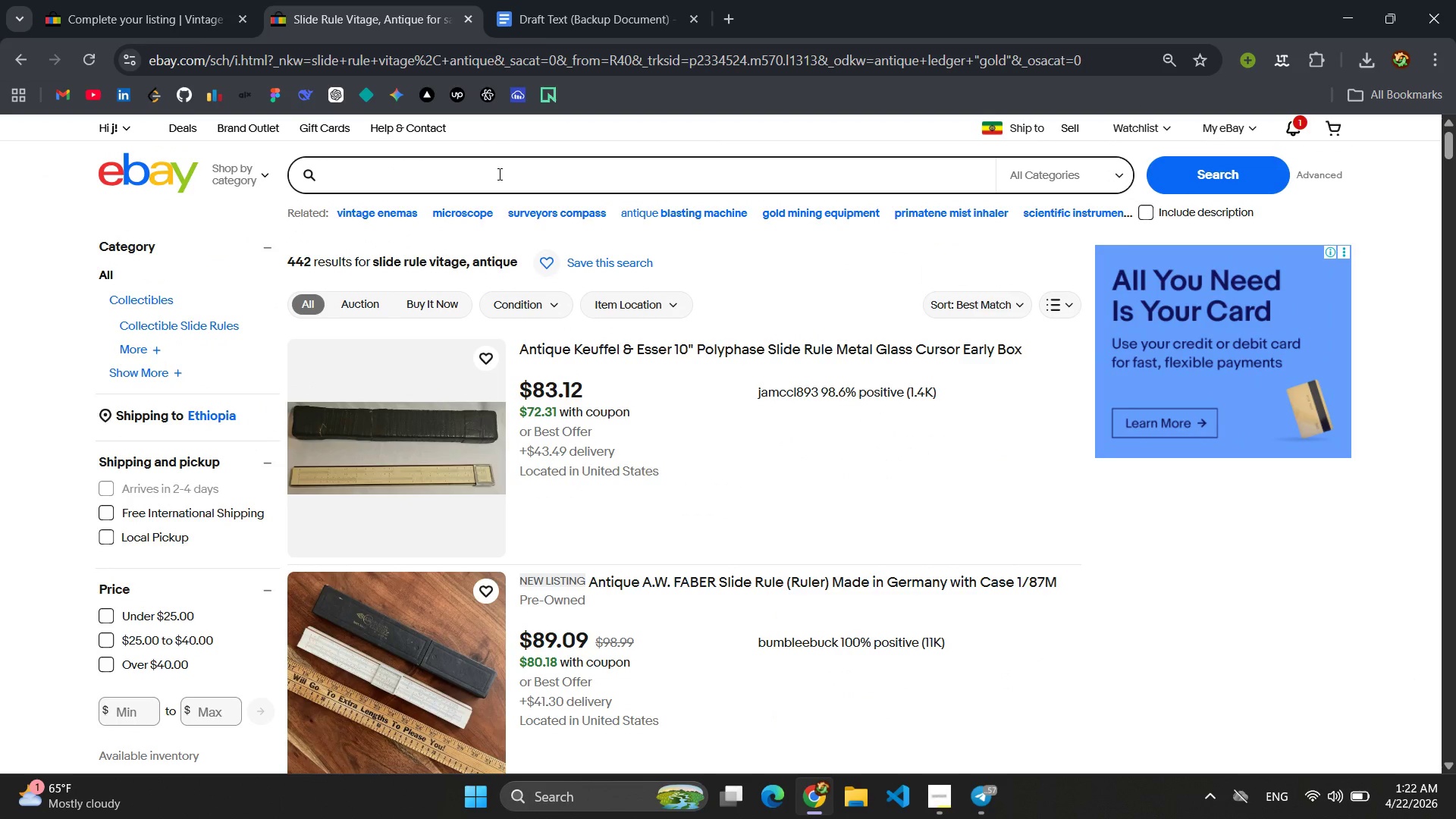 
key(Backspace)
key(Backspace)
key(Backspace)
key(Backspace)
key(Backspace)
key(Backspace)
type(slide "si)
key(Backspace)
type(lide rule" (vintage,,)
key(Backspace)
type( antique) (professional )
key(Backspace)
type(, r)
key(Backspace)
type(engineer) - repicla )
key(Backspace)
key(Backspace)
key(Backspace)
type(al)
 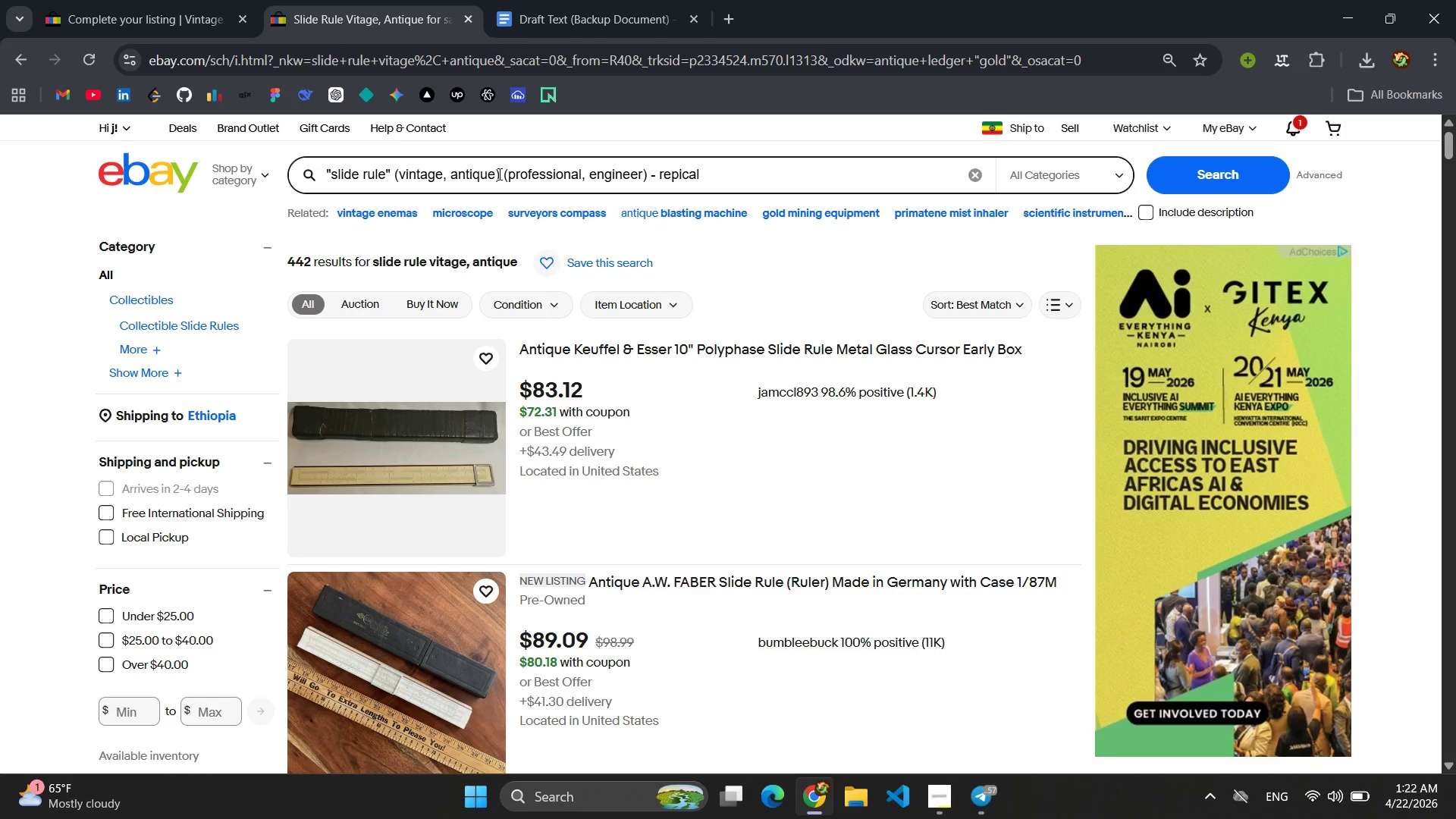 
wait(8.64)
 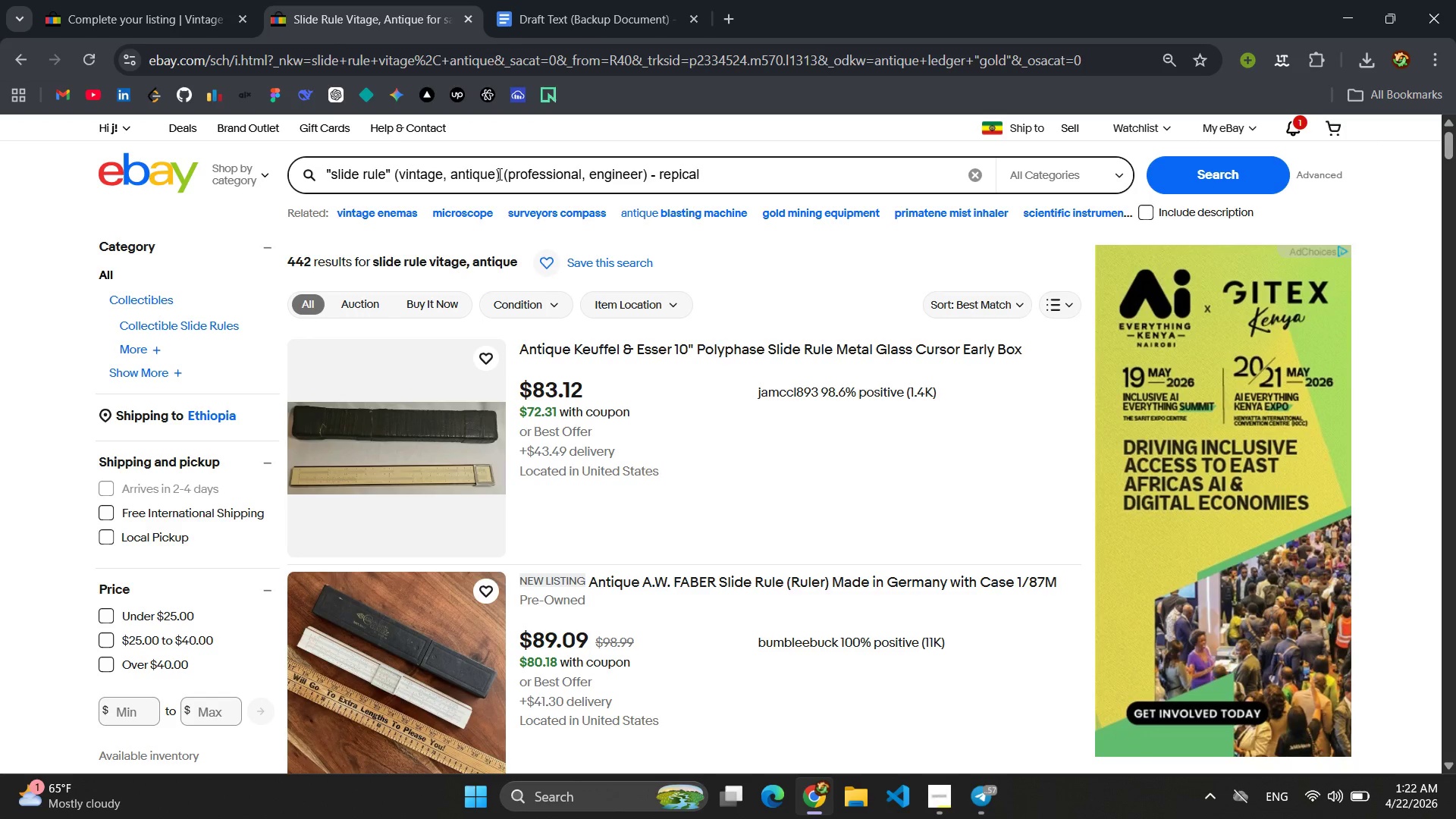 
type( -toy)
 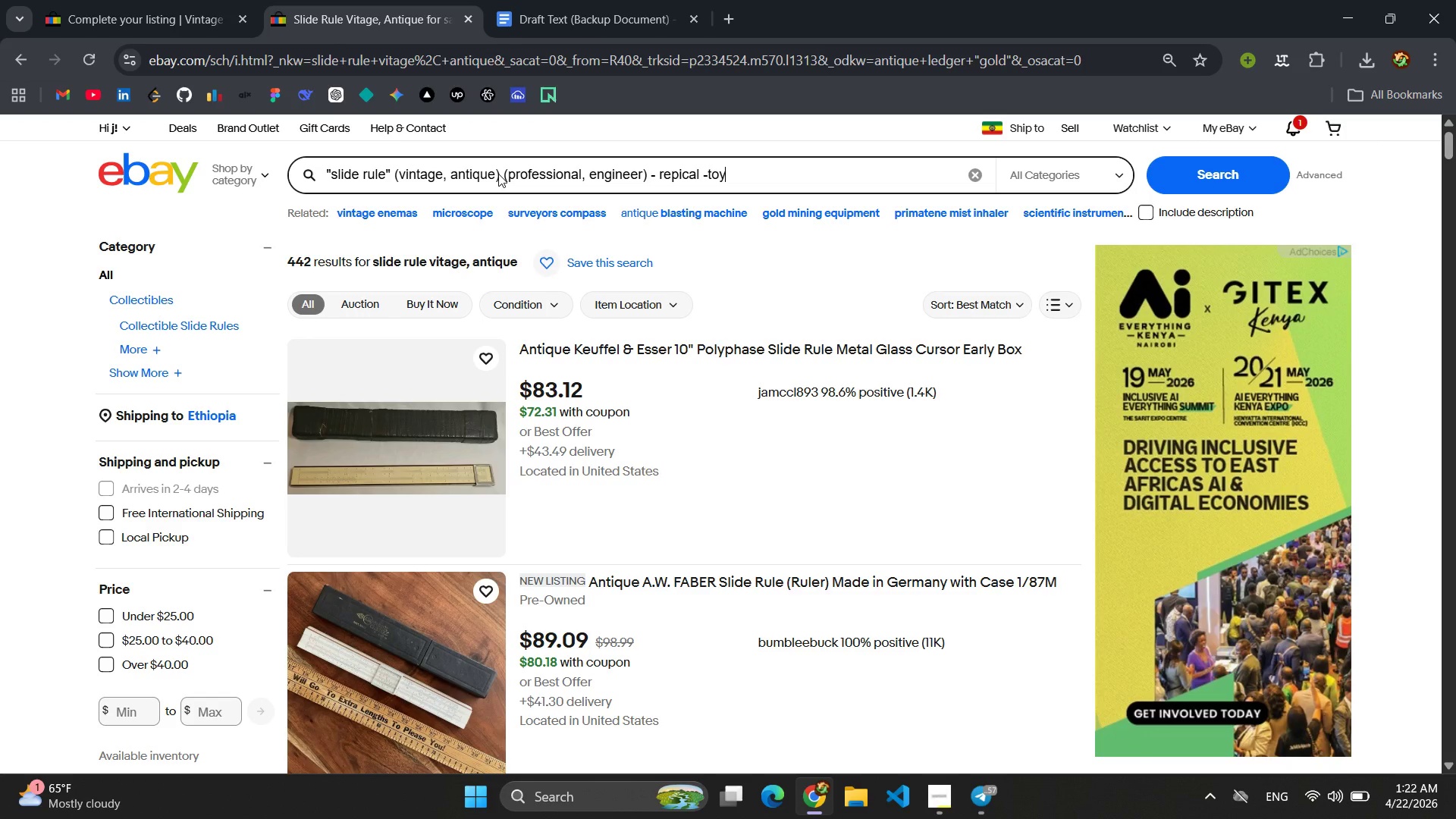 
key(Enter)
 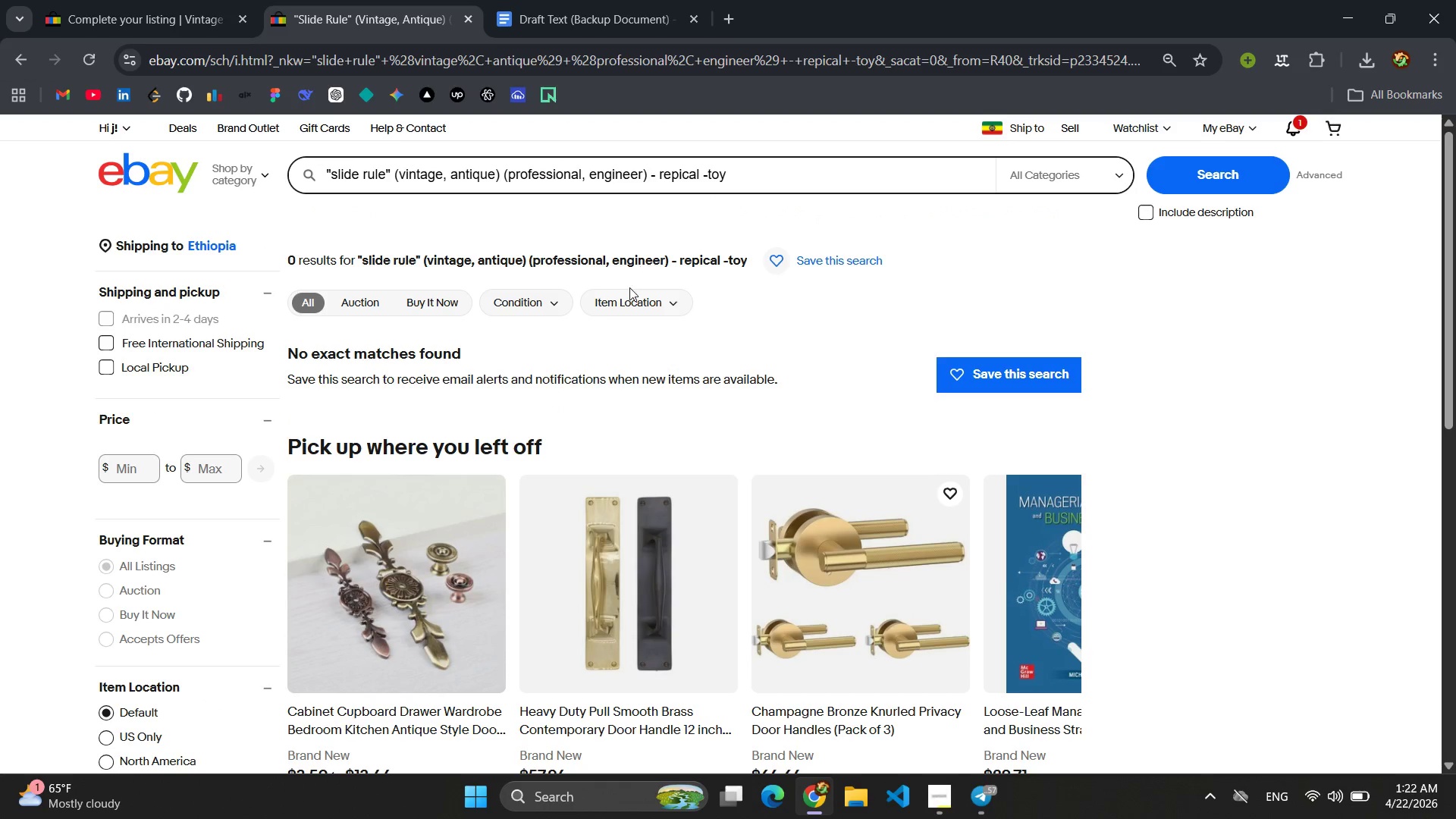 
wait(5.61)
 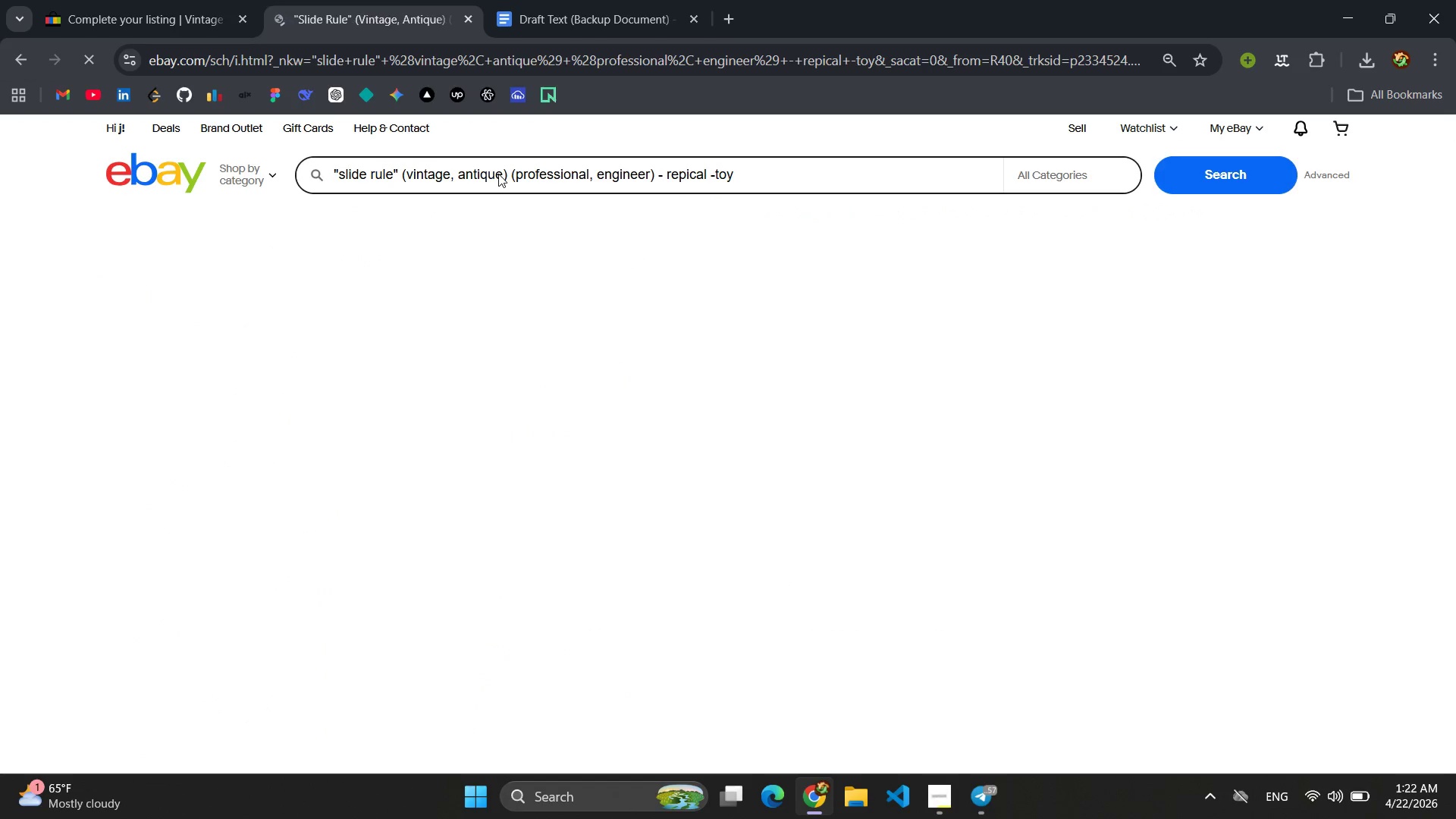 
left_click([804, 180])
 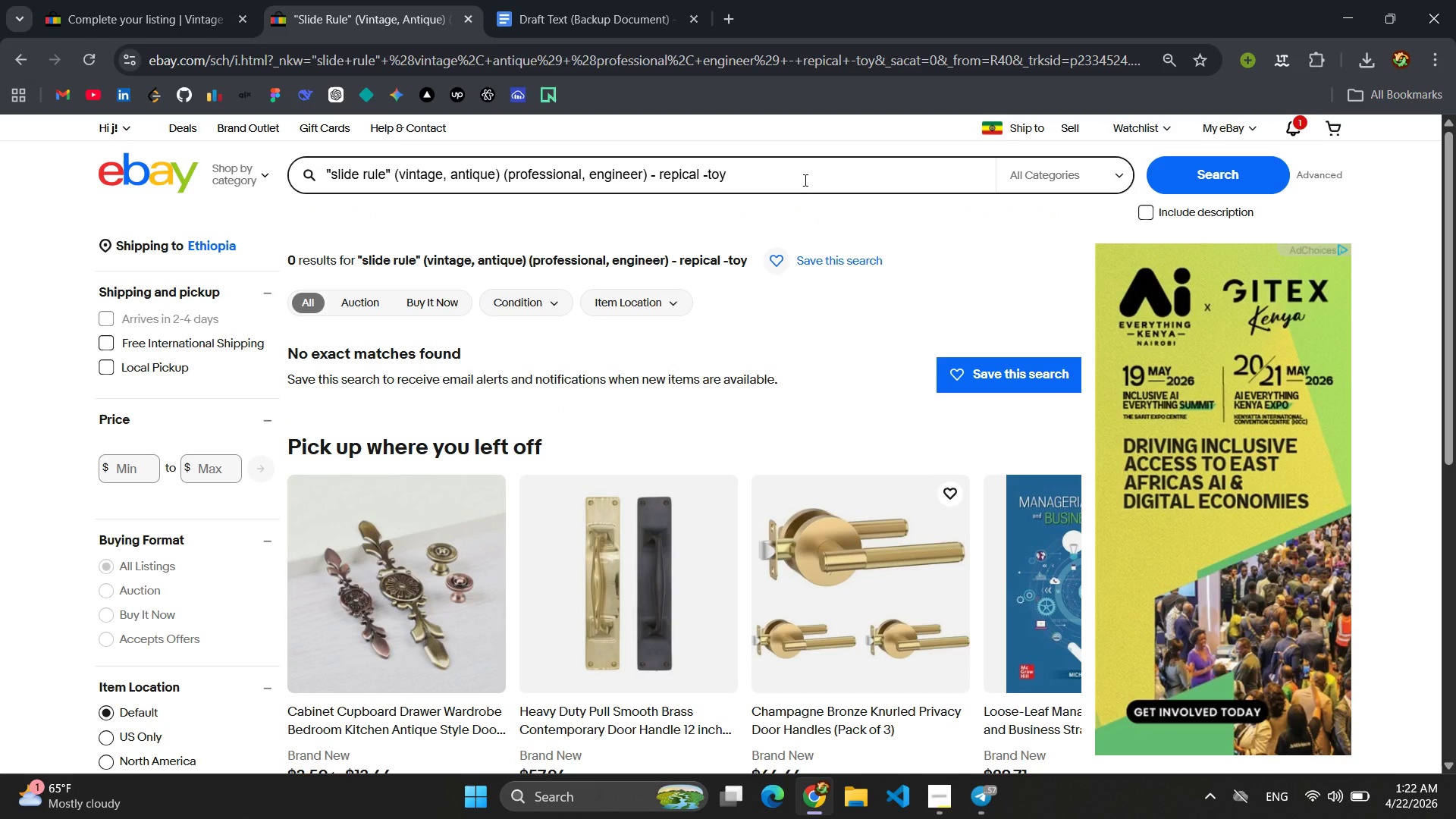 
hold_key(key=Backspace, duration=0.88)
 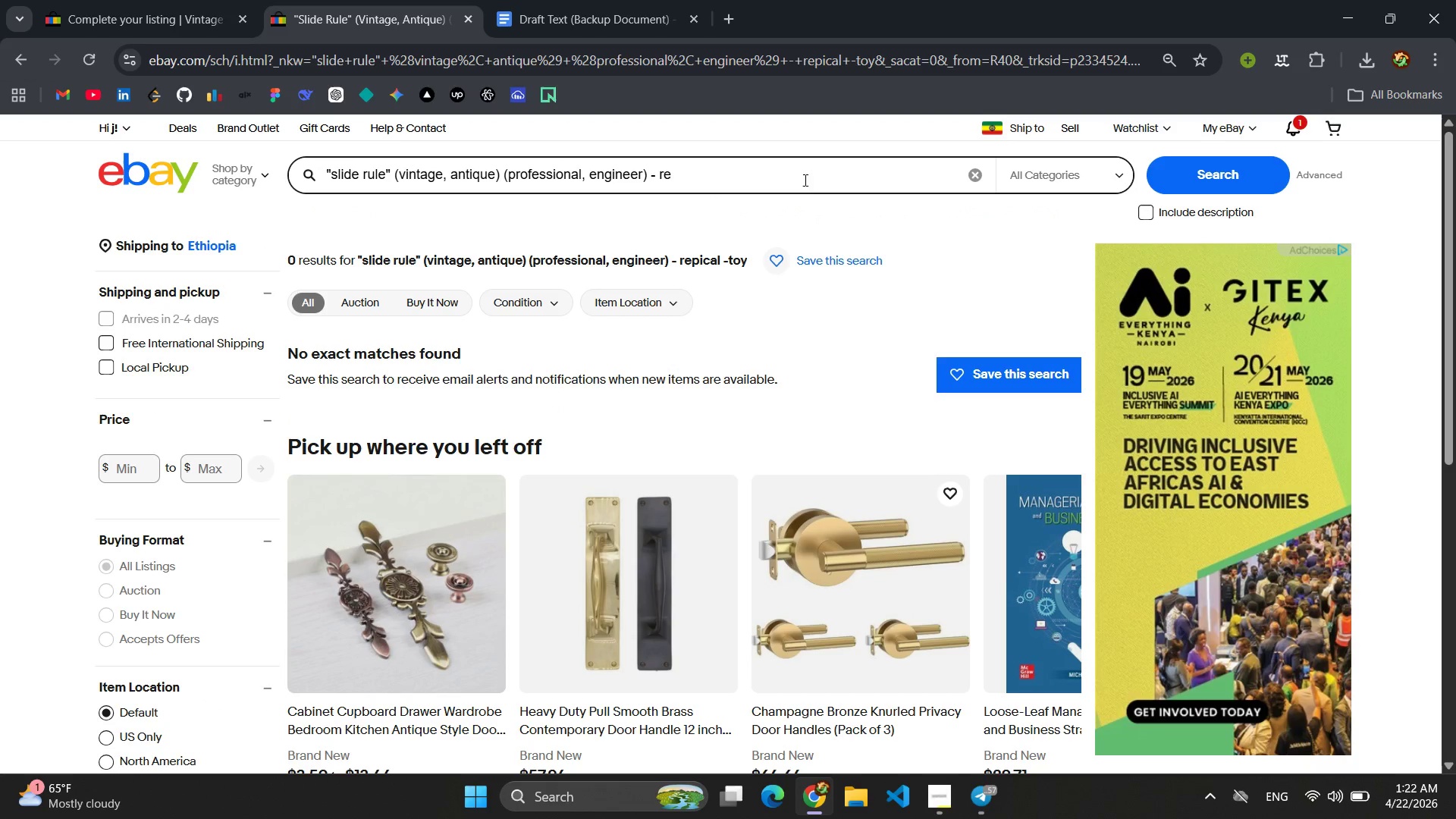 
key(Backspace)
 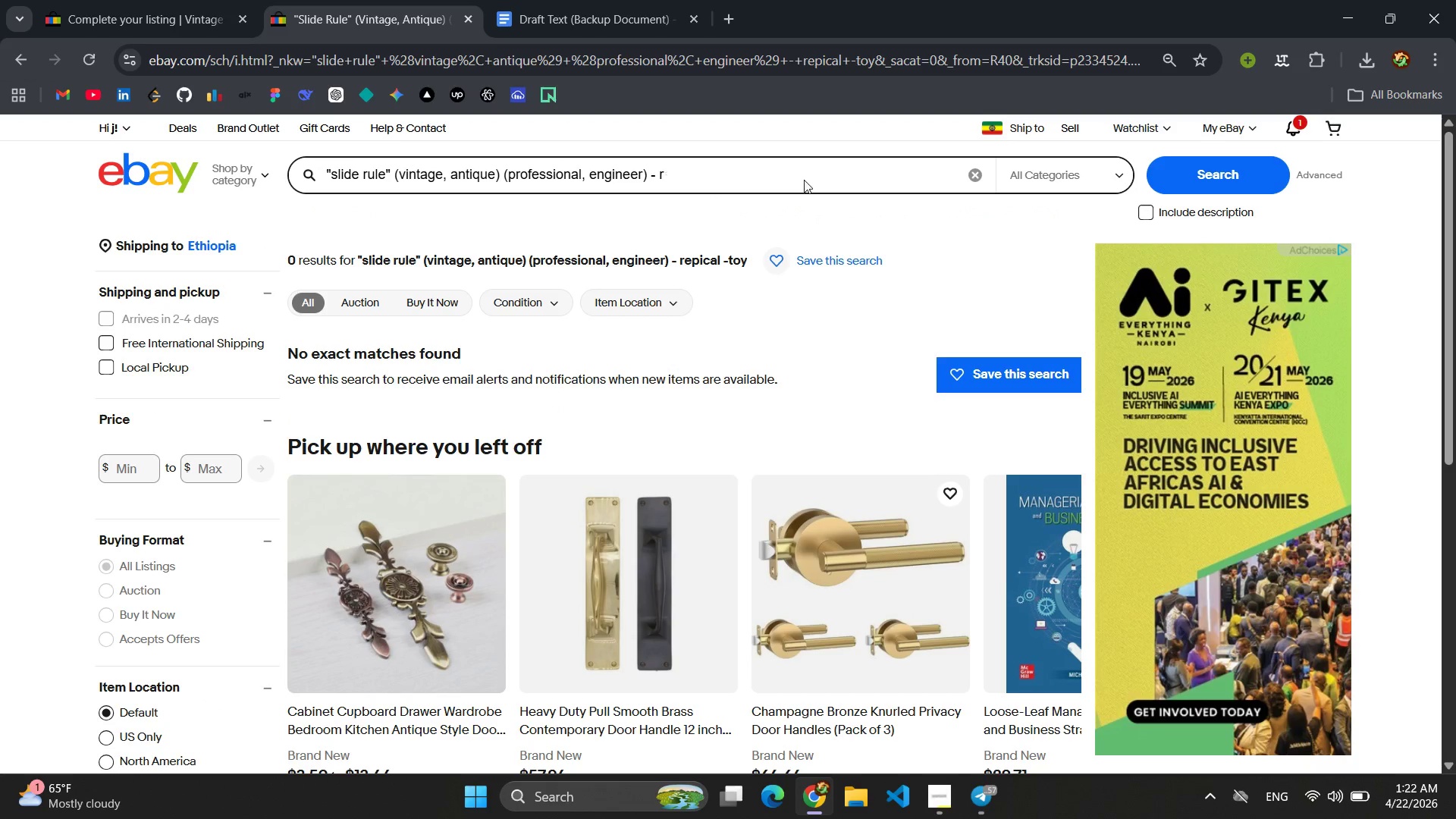 
key(Backspace)
 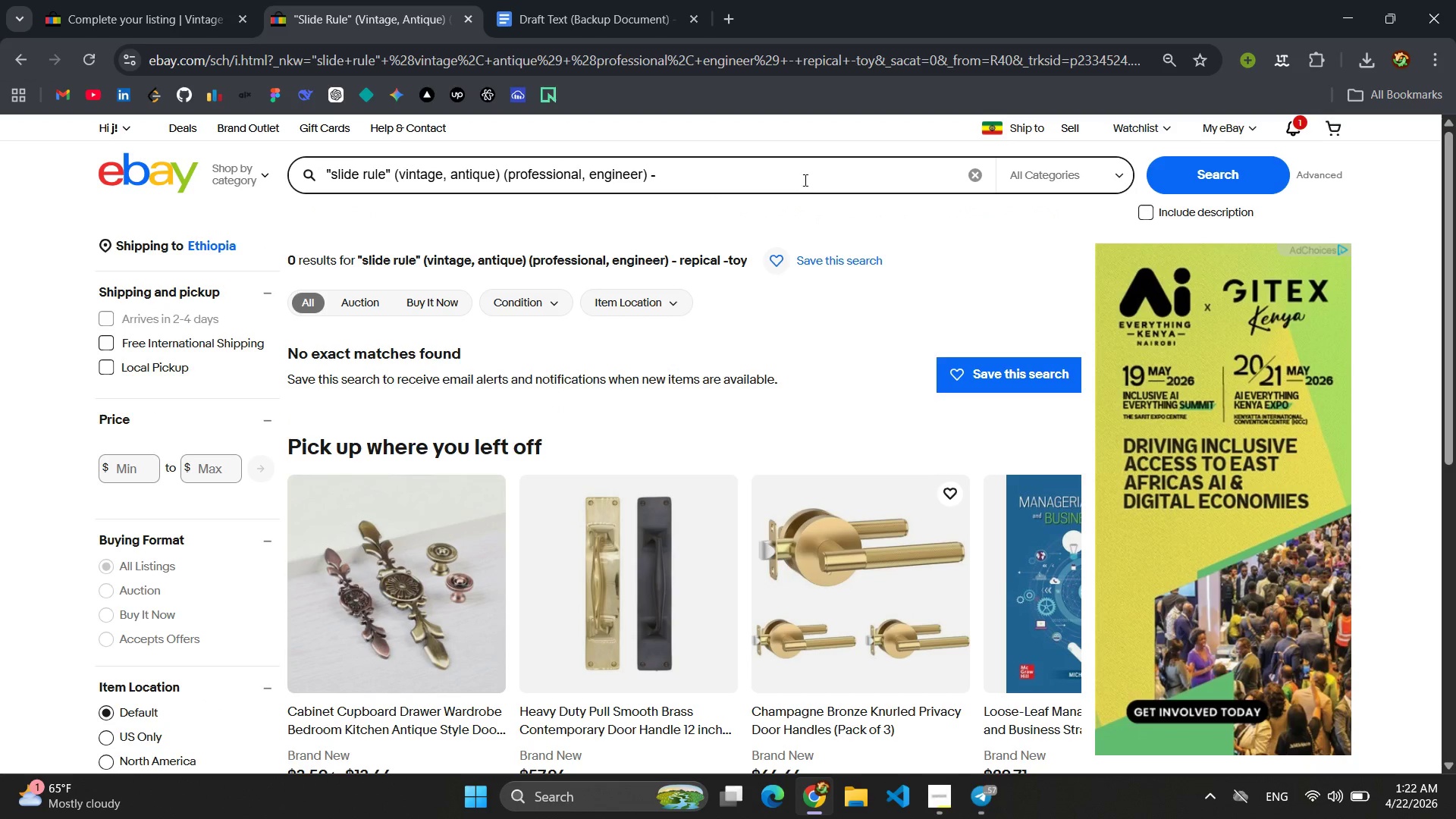 
key(Backspace)
 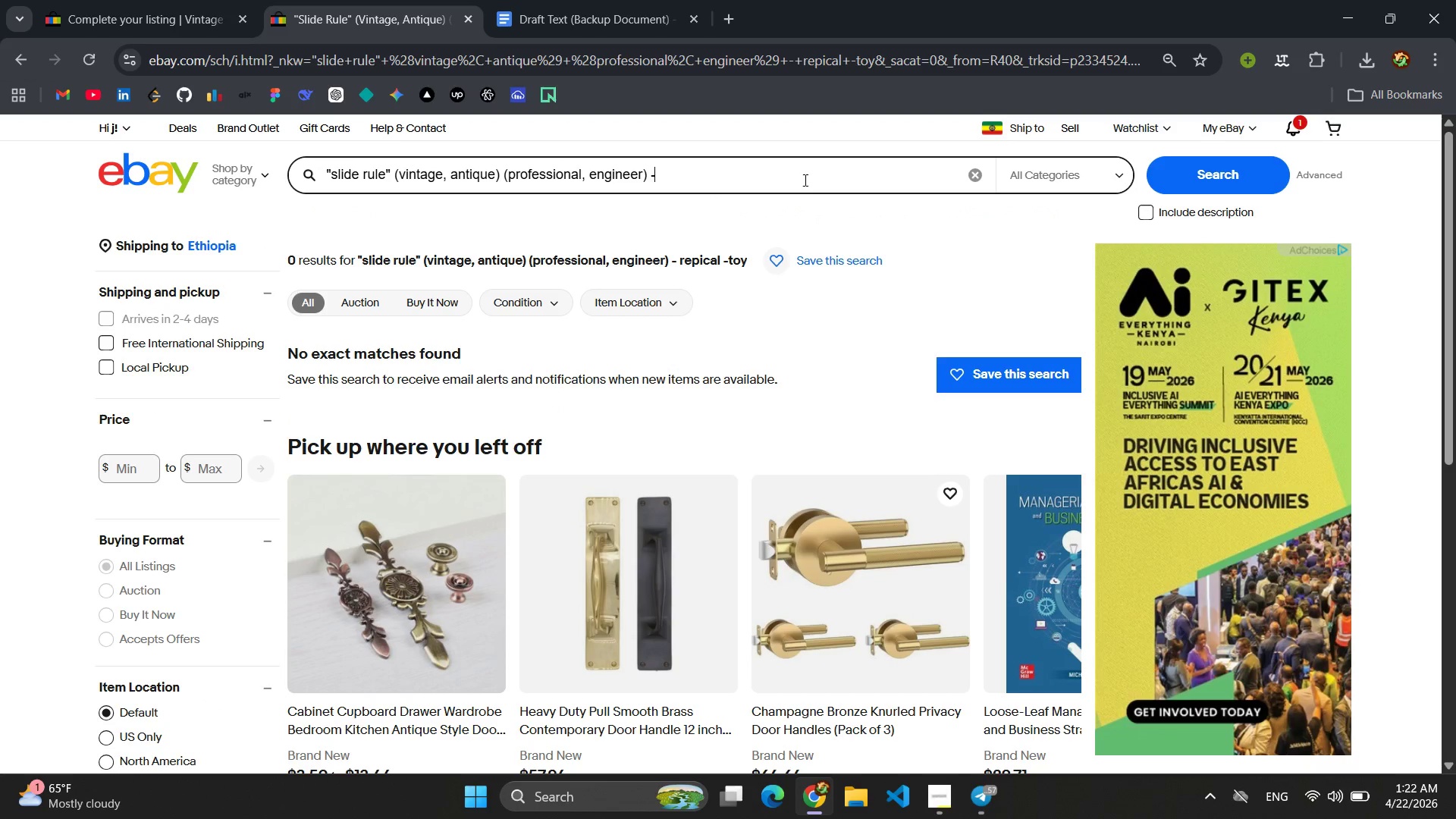 
key(Backspace)
 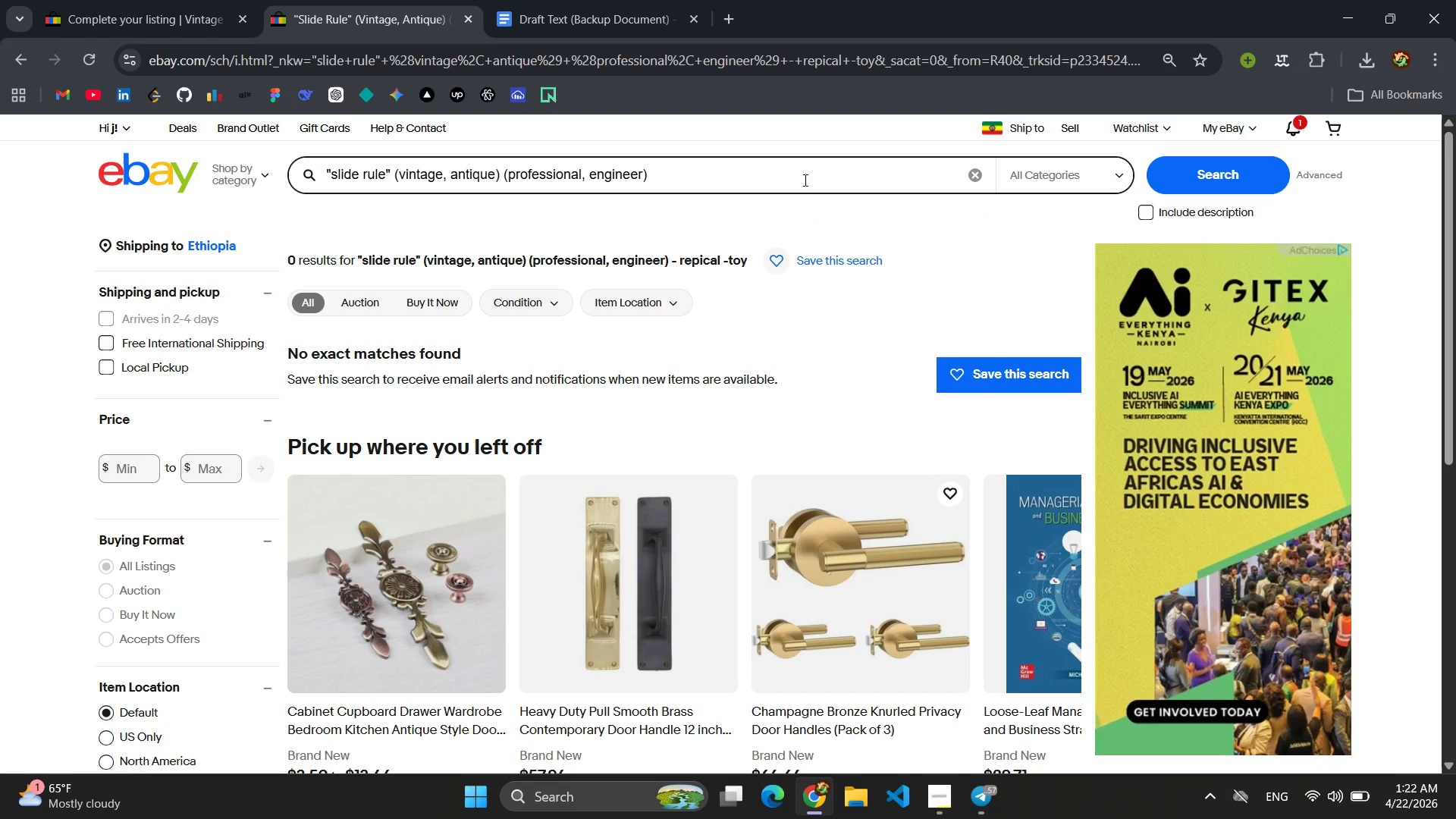 
key(Enter)
 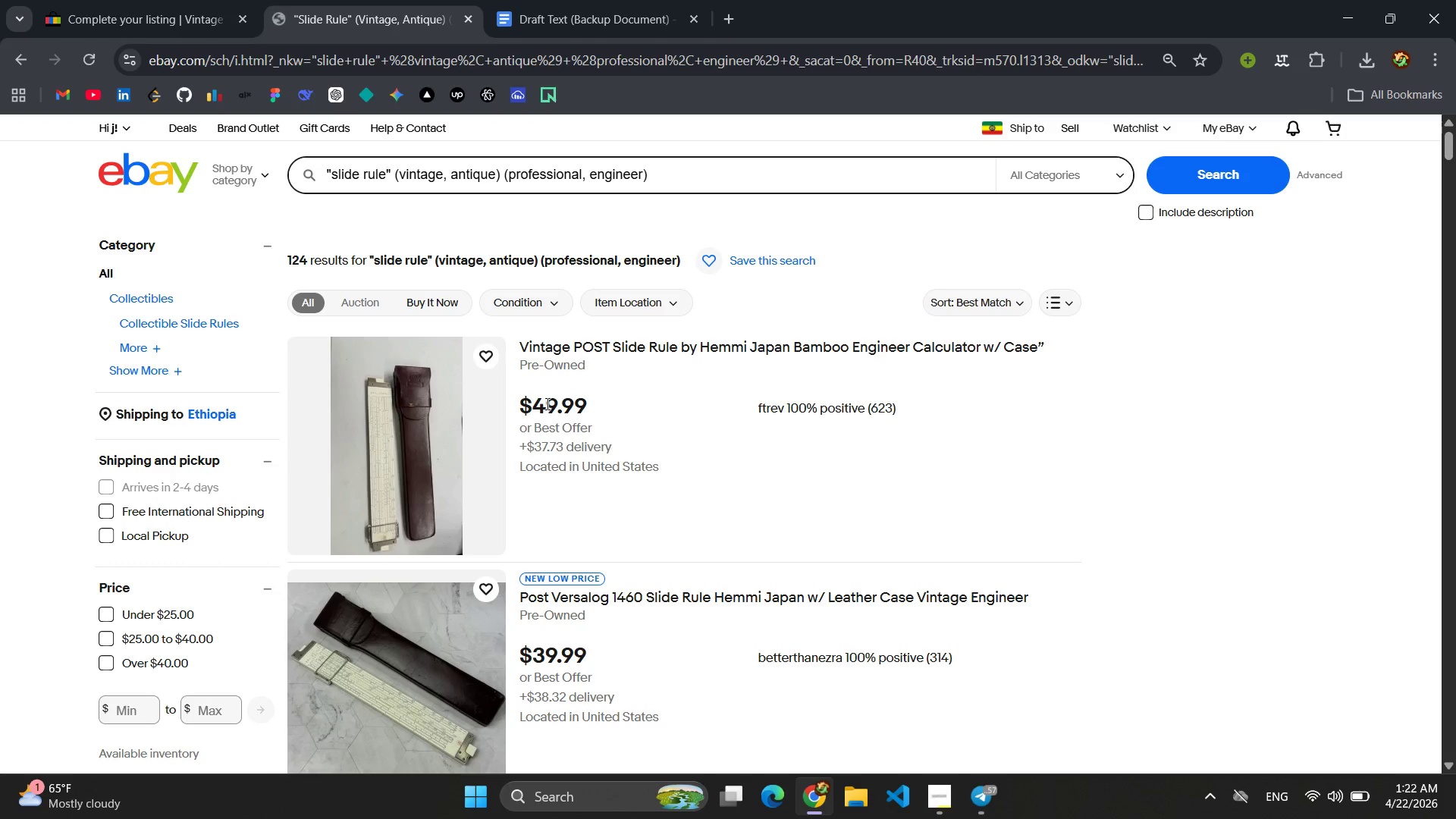 
left_click([620, 348])
 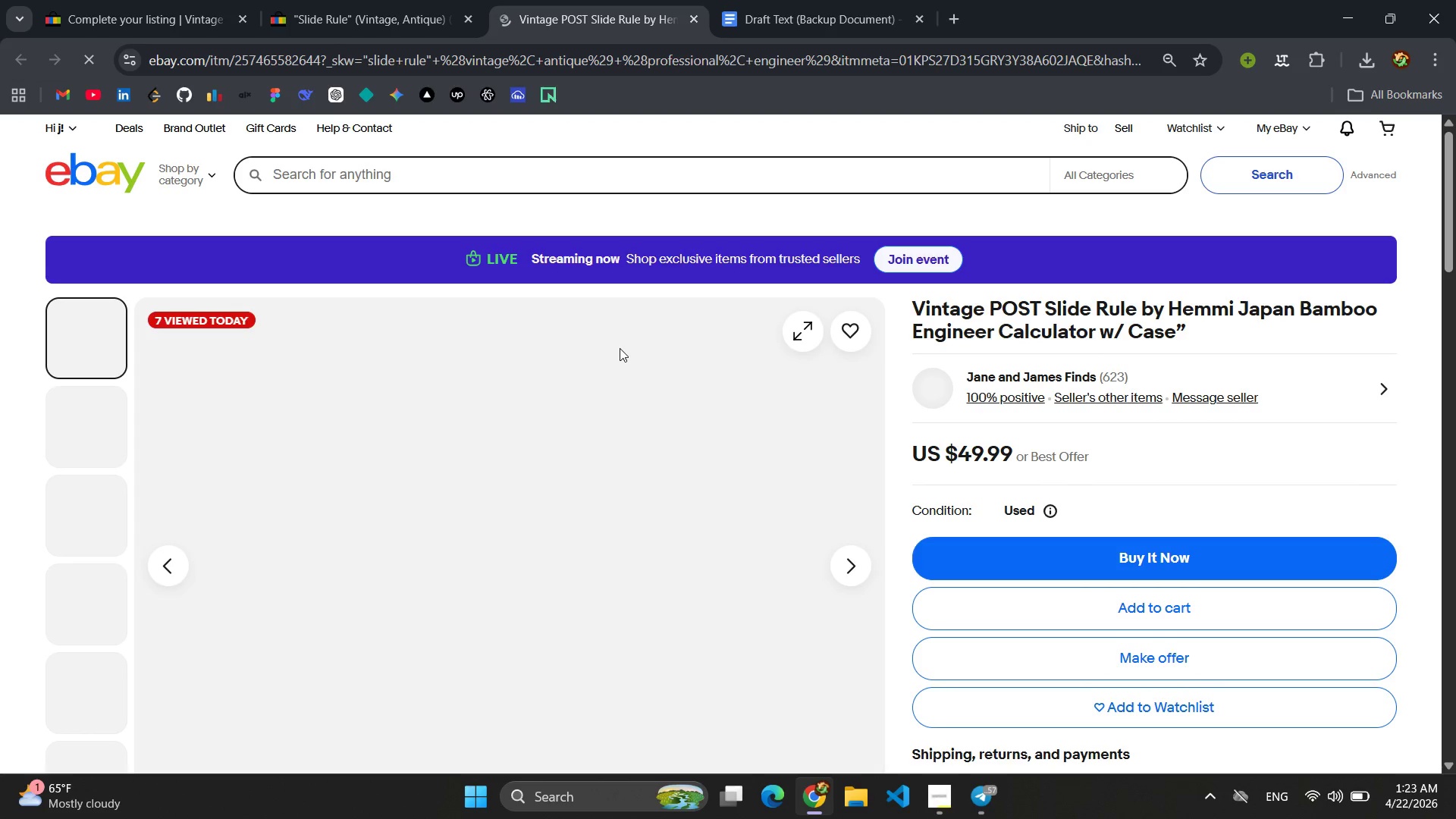 
left_click([190, 2])
 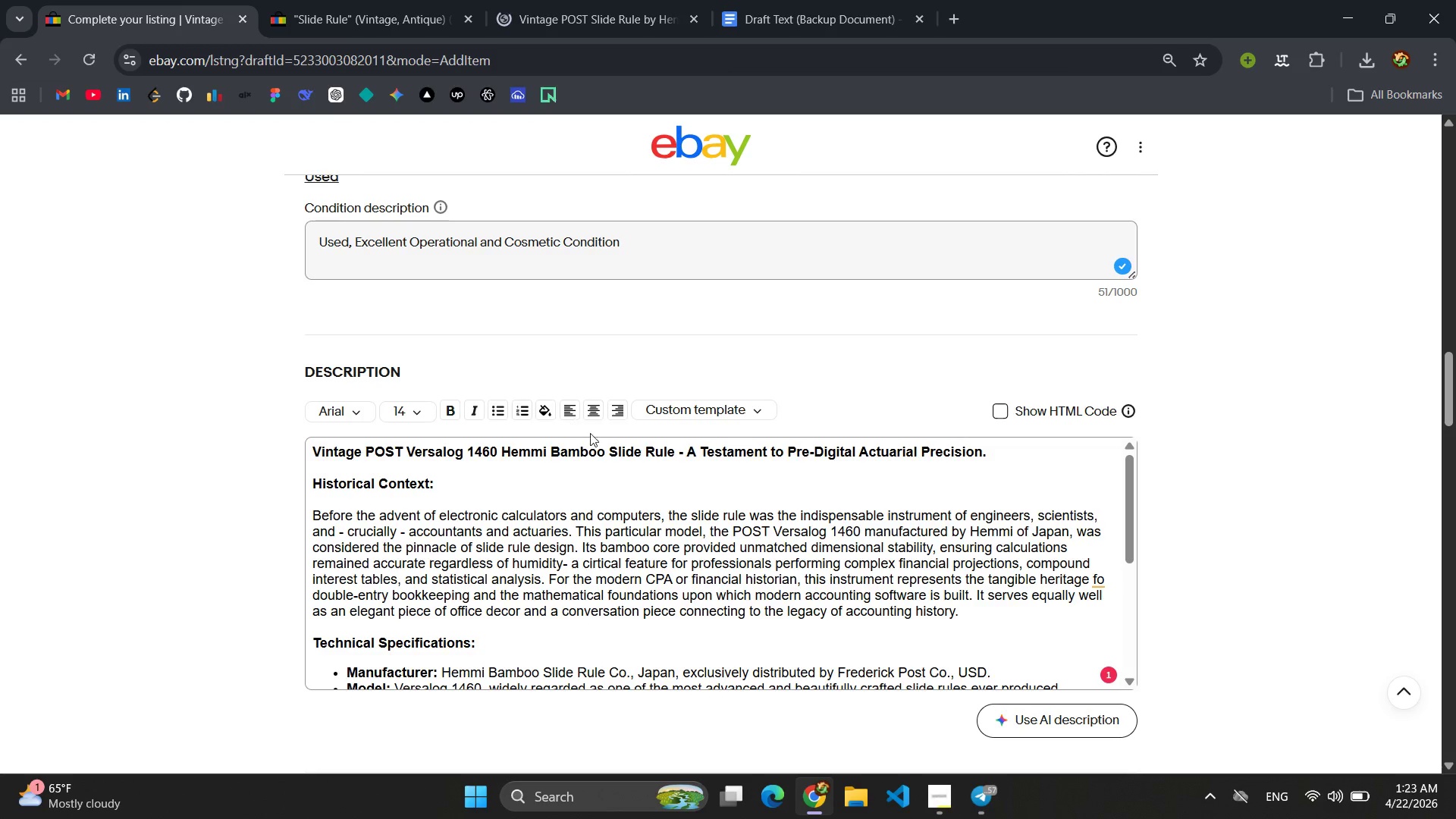 
scroll: coordinate [657, 527], scroll_direction: down, amount: 8.0
 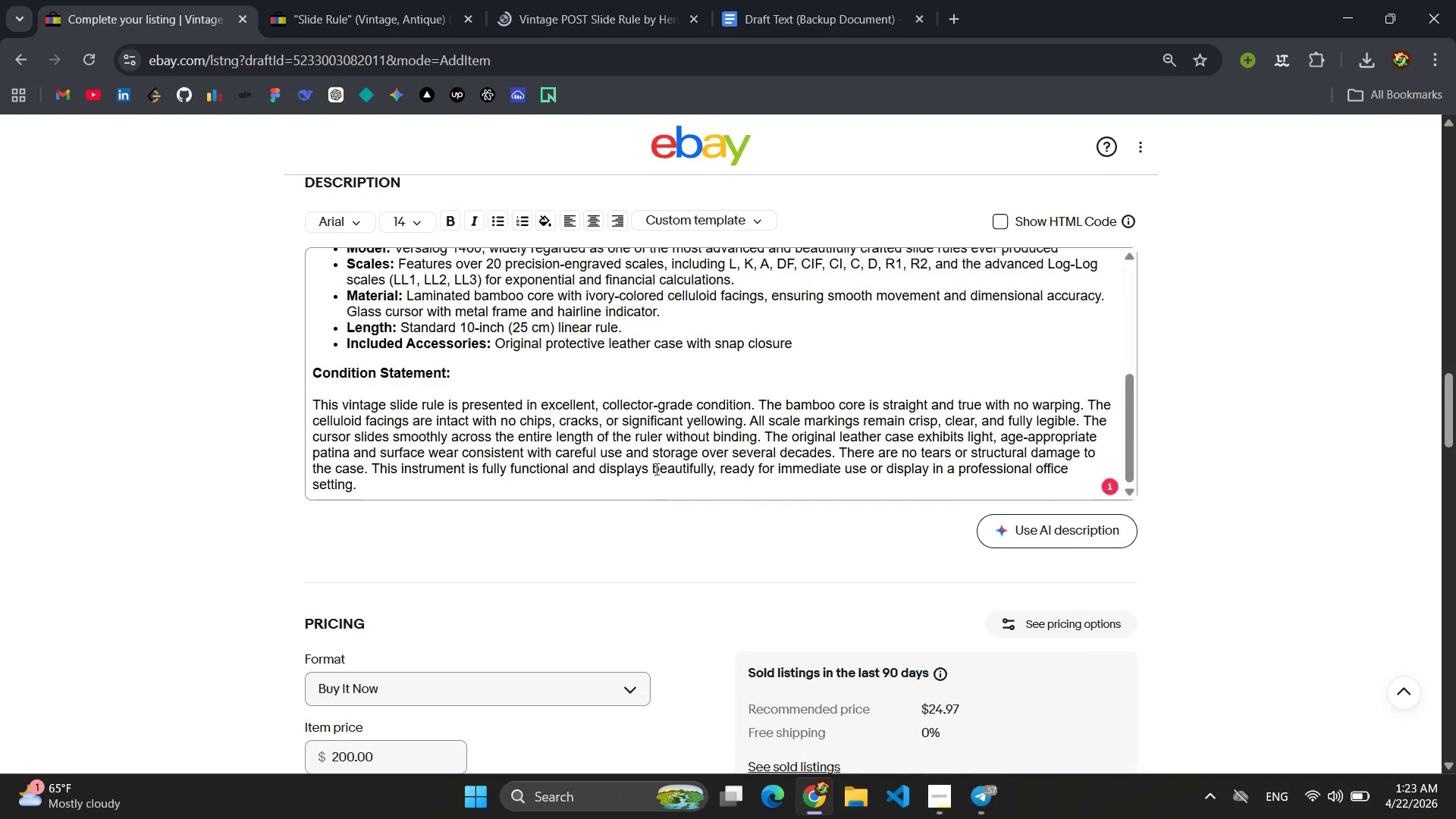 
scroll: coordinate [670, 441], scroll_direction: up, amount: 4.0
 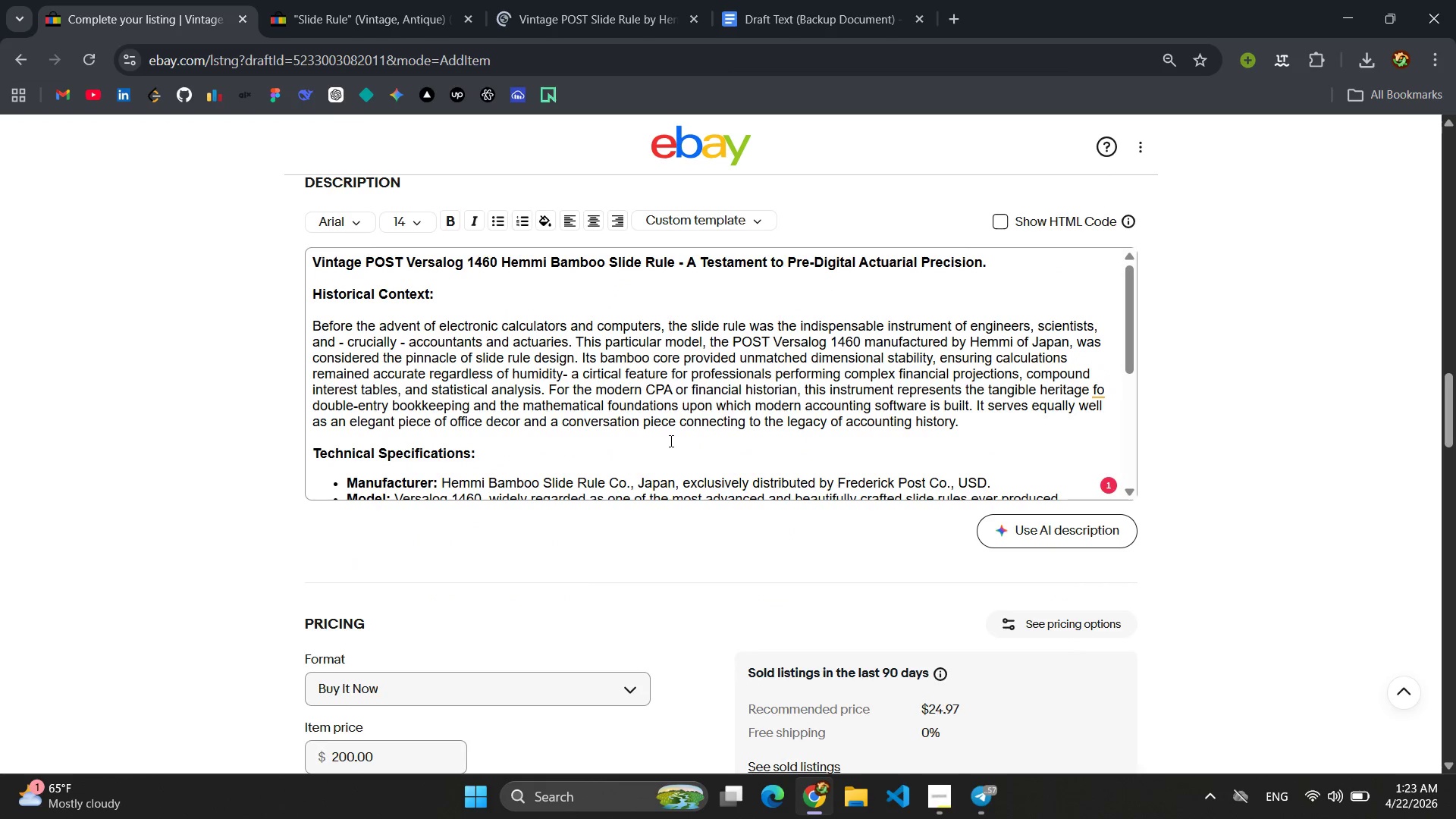 
scroll: coordinate [670, 441], scroll_direction: down, amount: 8.0
 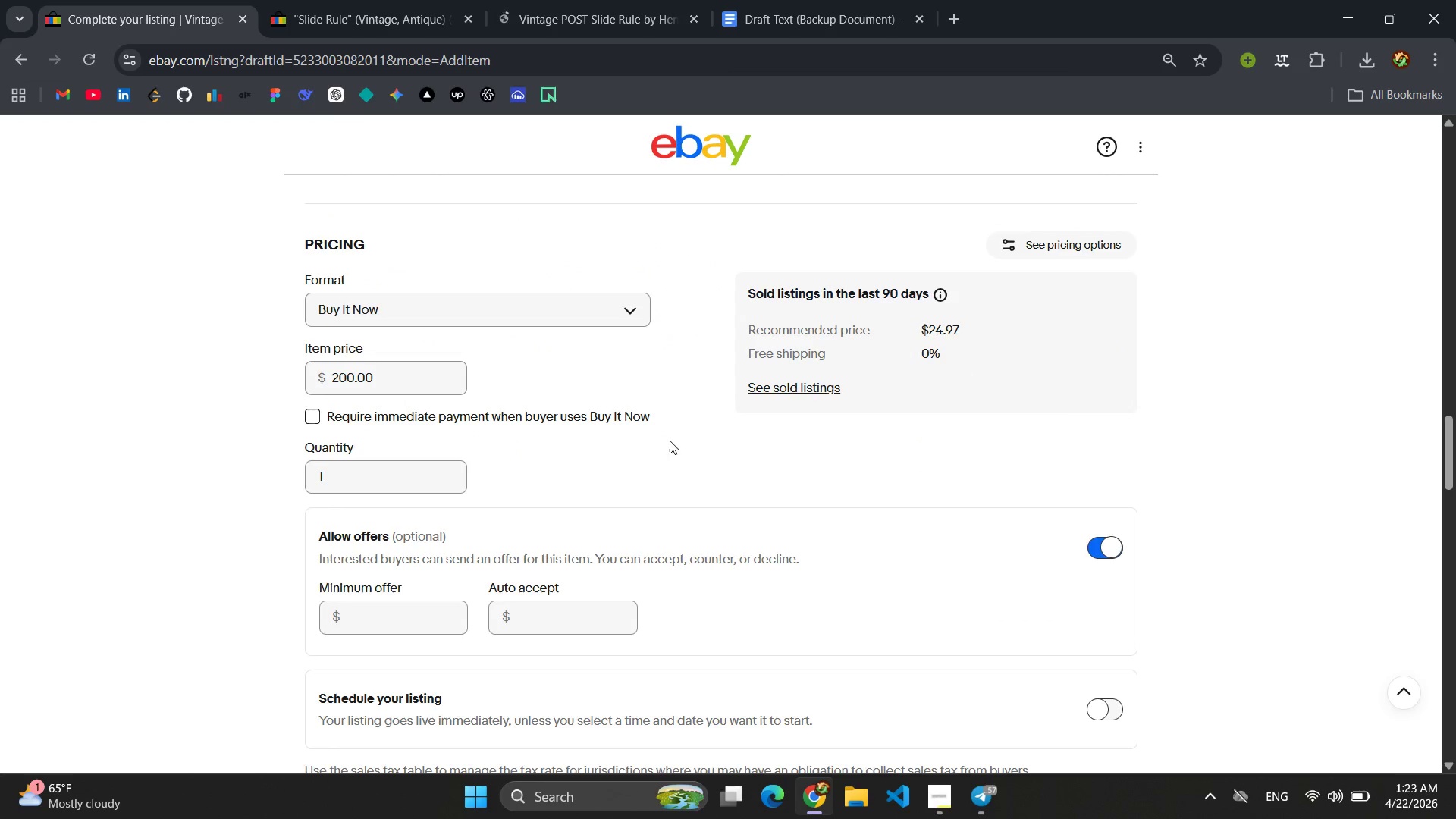 
scroll: coordinate [651, 337], scroll_direction: up, amount: 30.0
 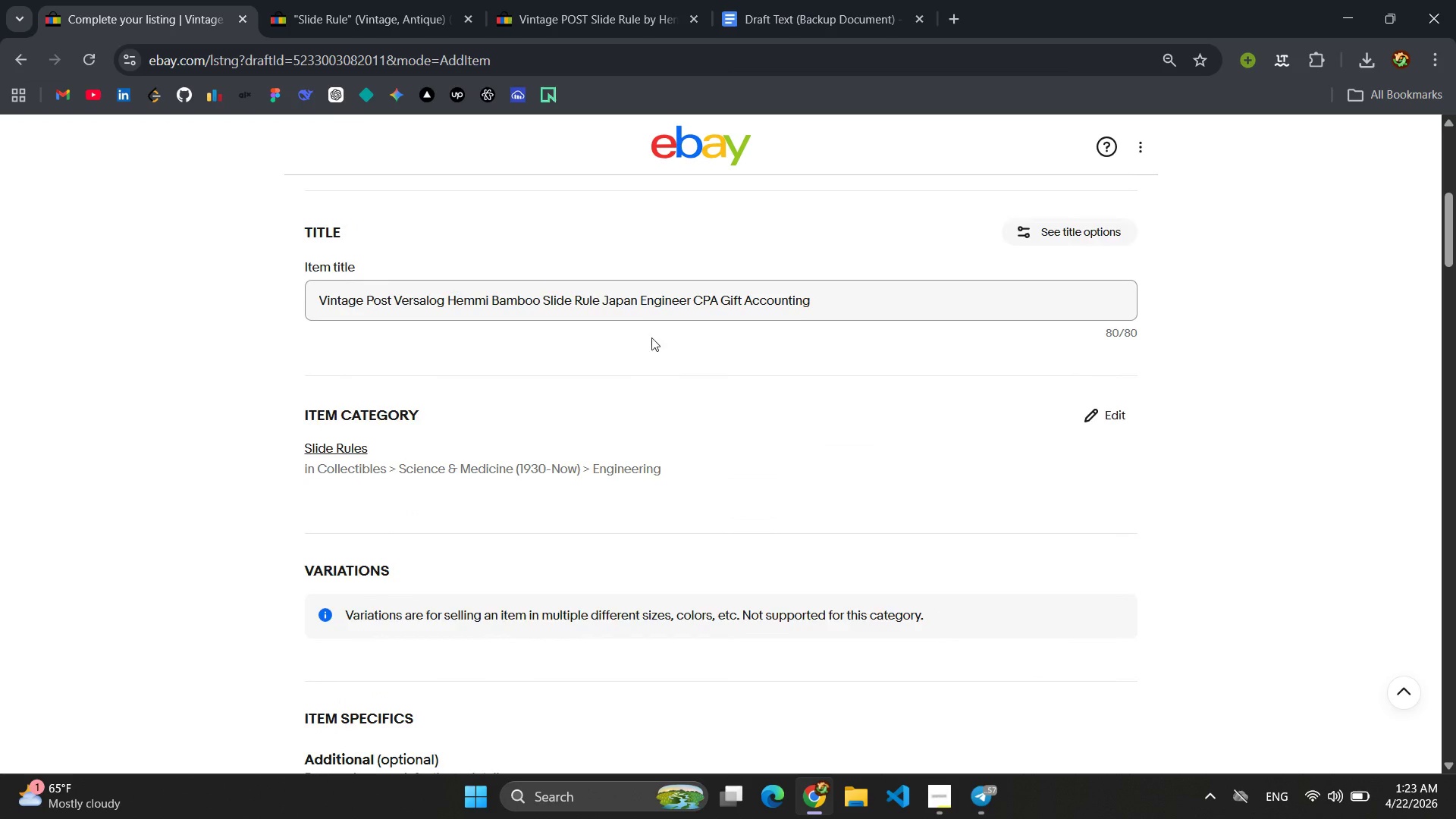 
scroll: coordinate [635, 351], scroll_direction: down, amount: 47.0
 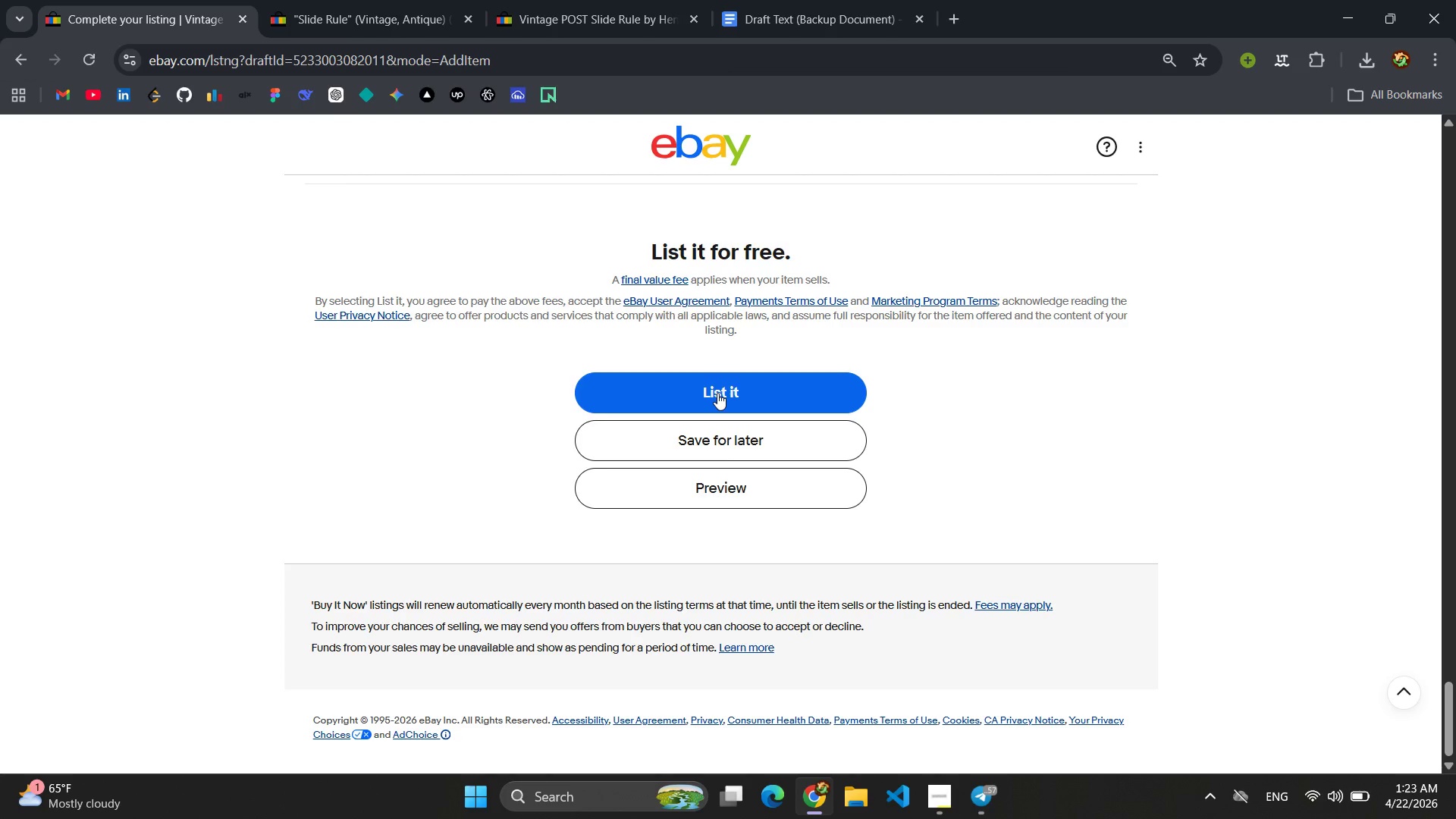 
left_click([734, 480])
 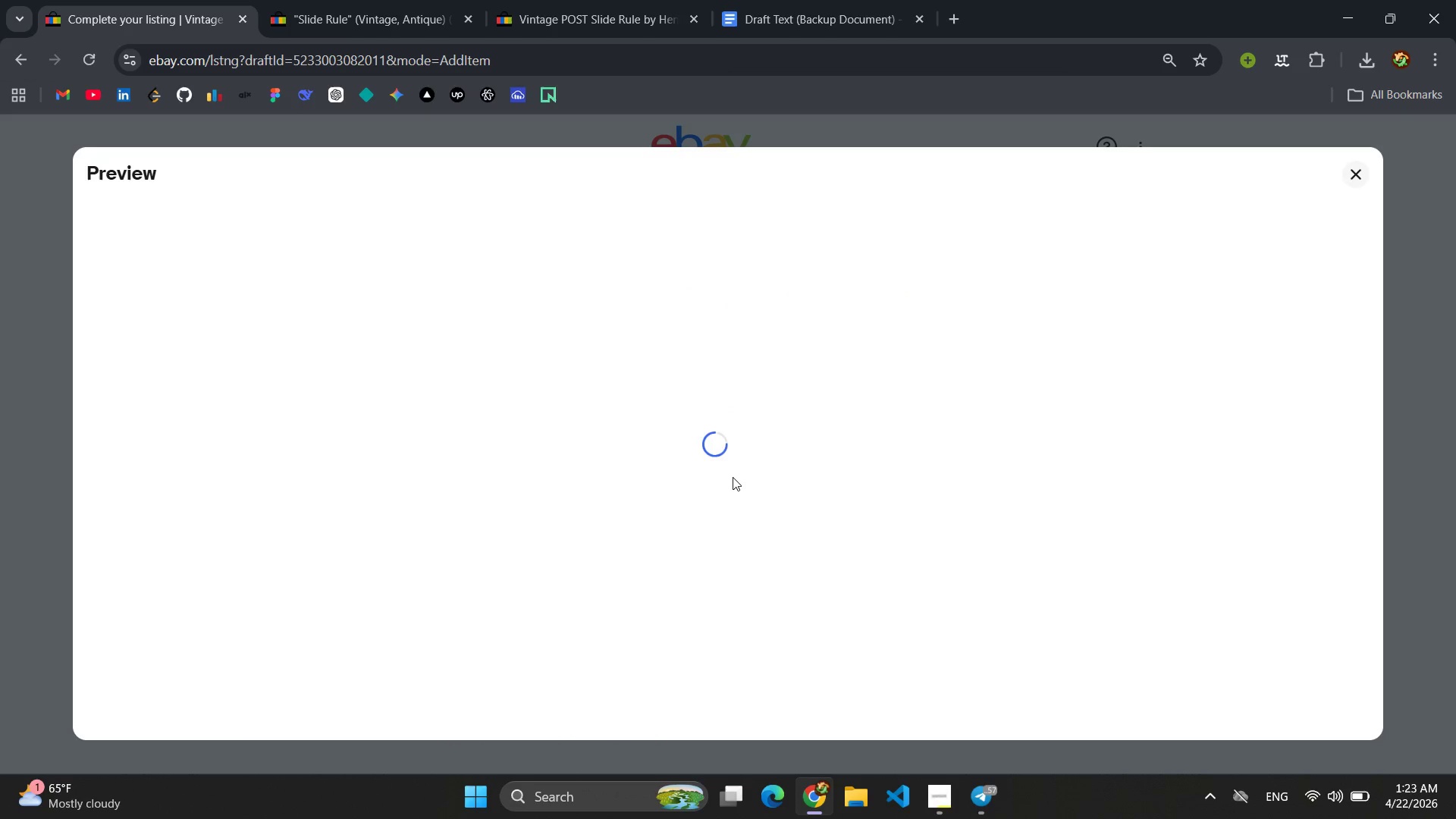 
wait(6.33)
 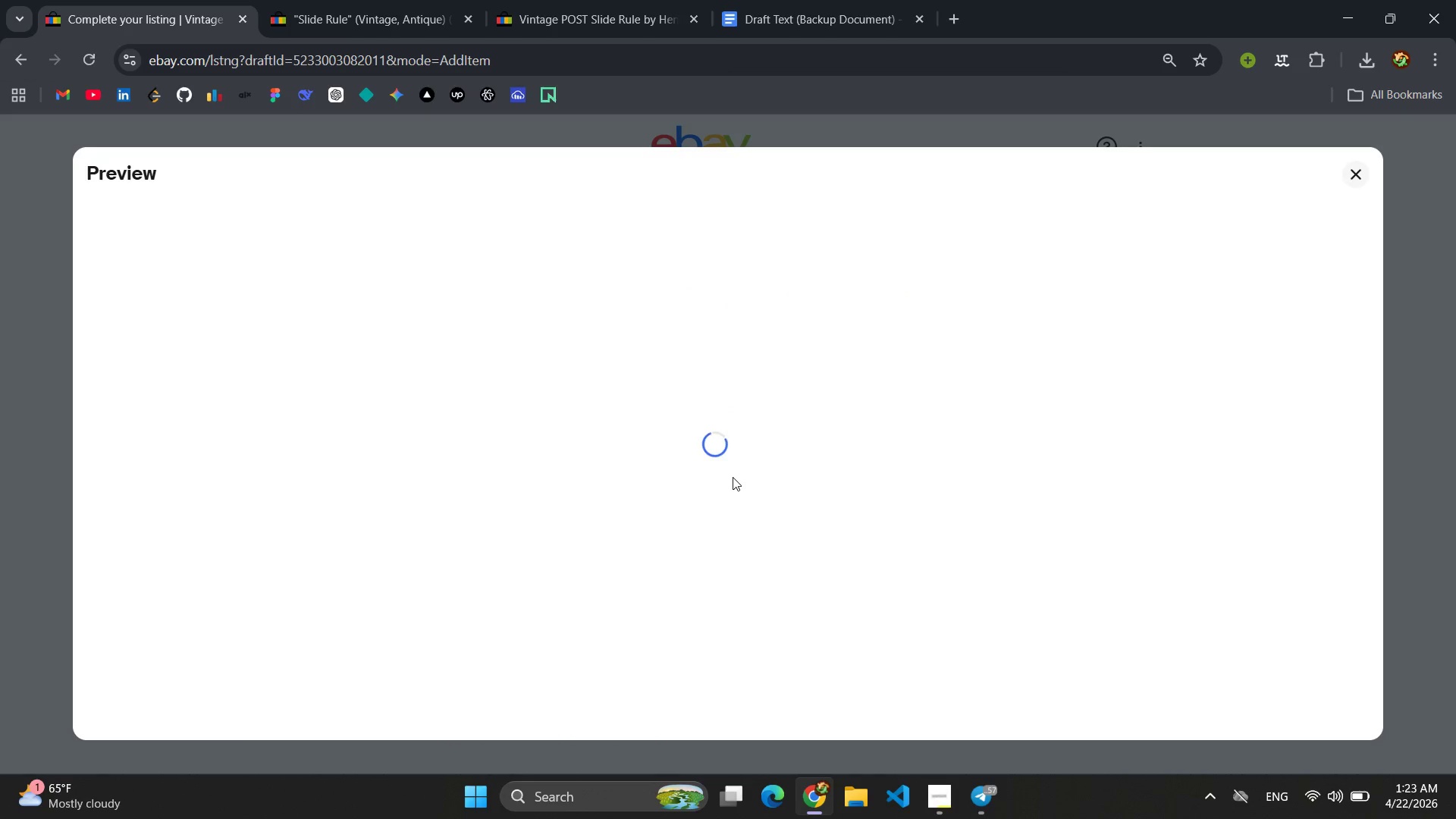 
scroll: coordinate [733, 476], scroll_direction: down, amount: 13.0
 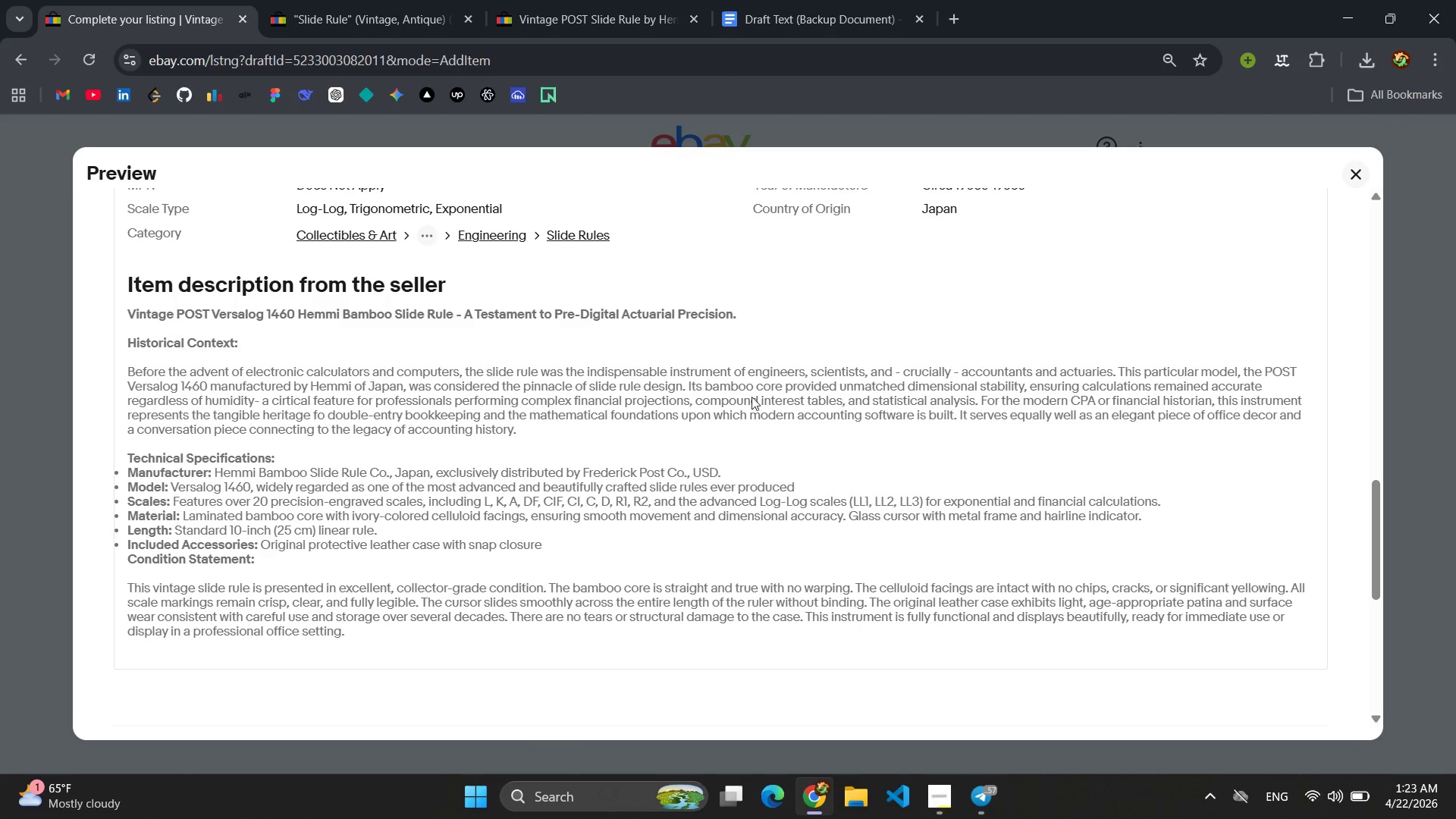 
left_click([671, 126])
 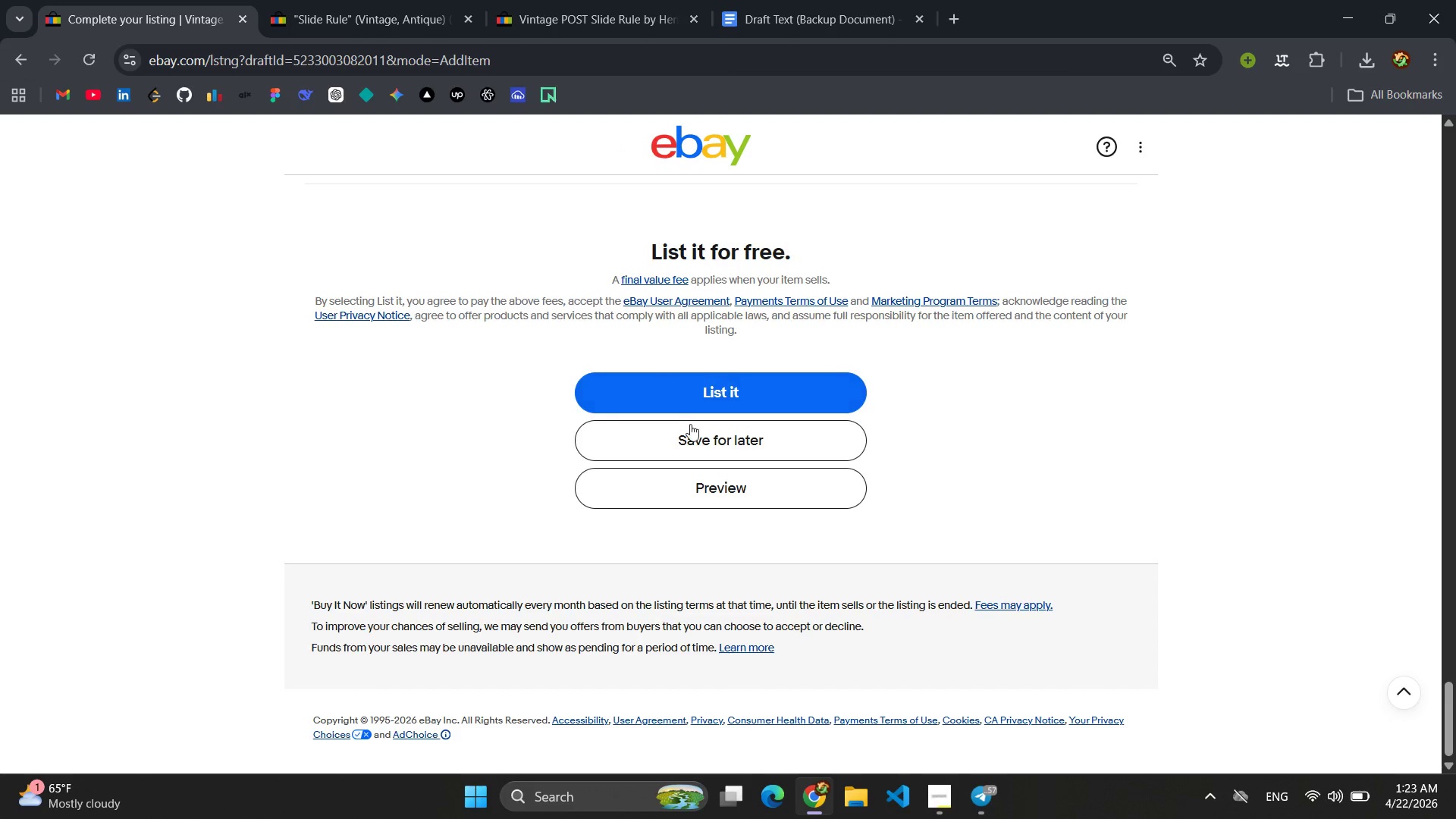 
left_click([695, 443])
 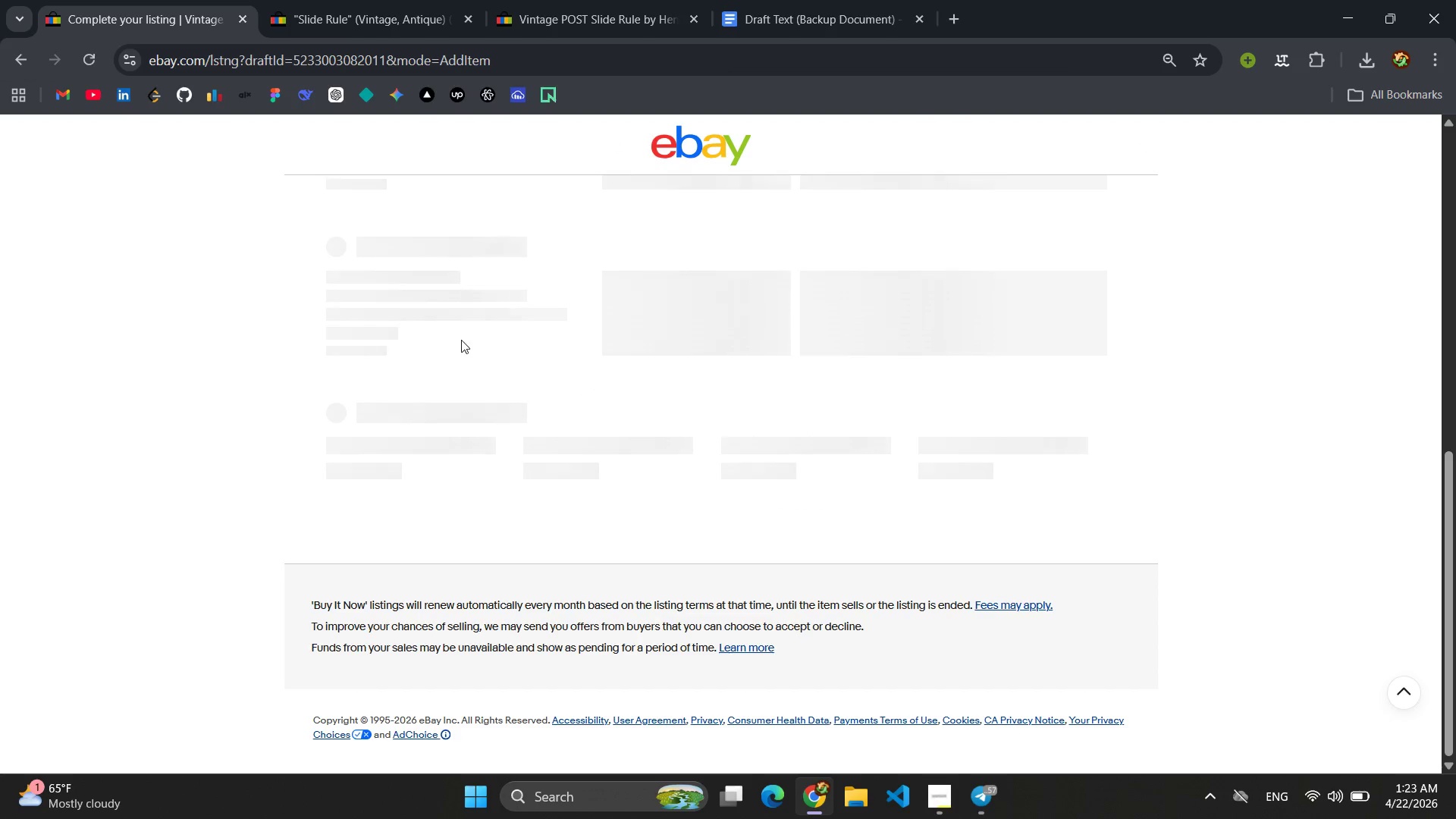 
left_click([360, 0])
 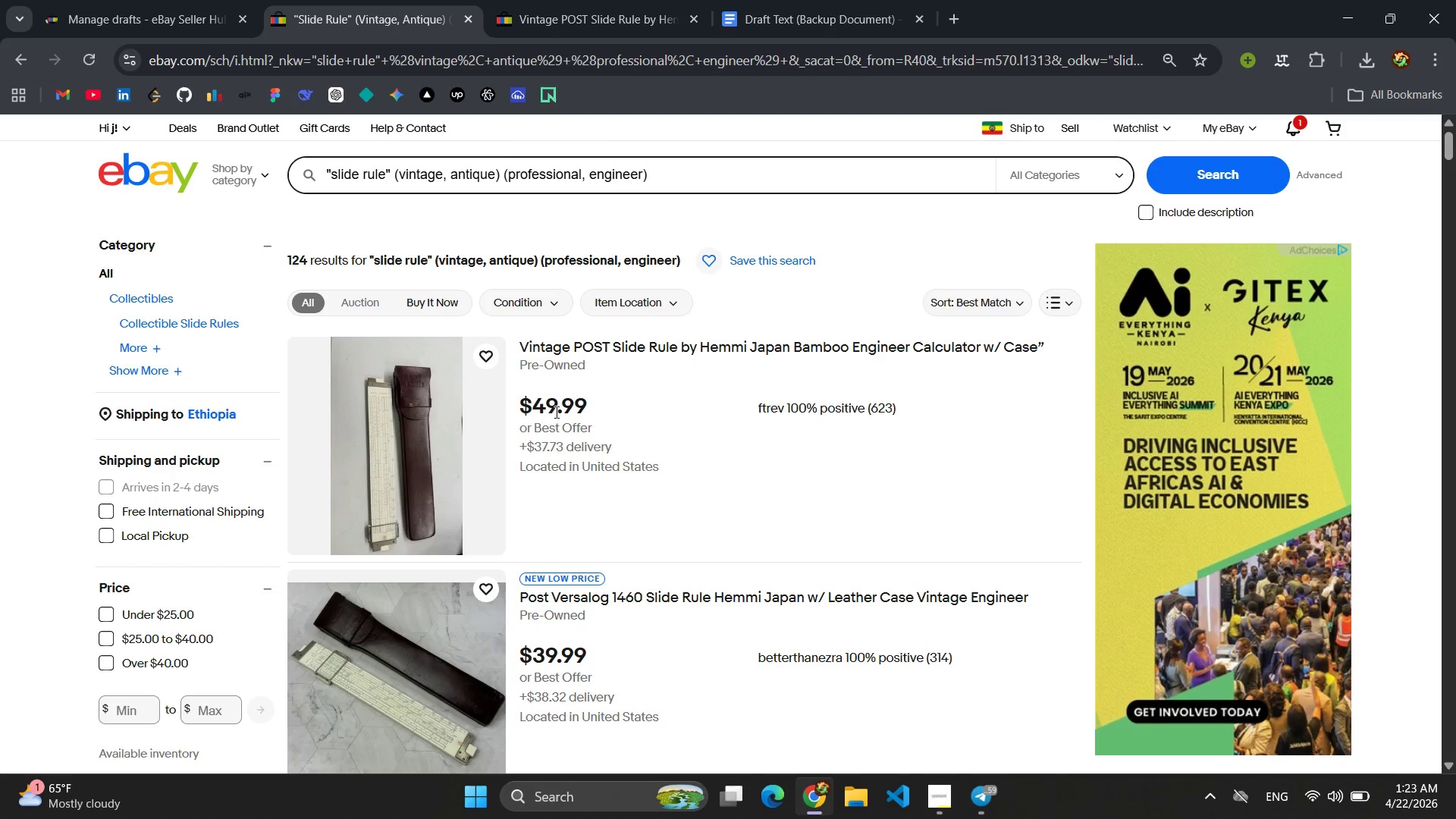 
left_click([573, 0])
 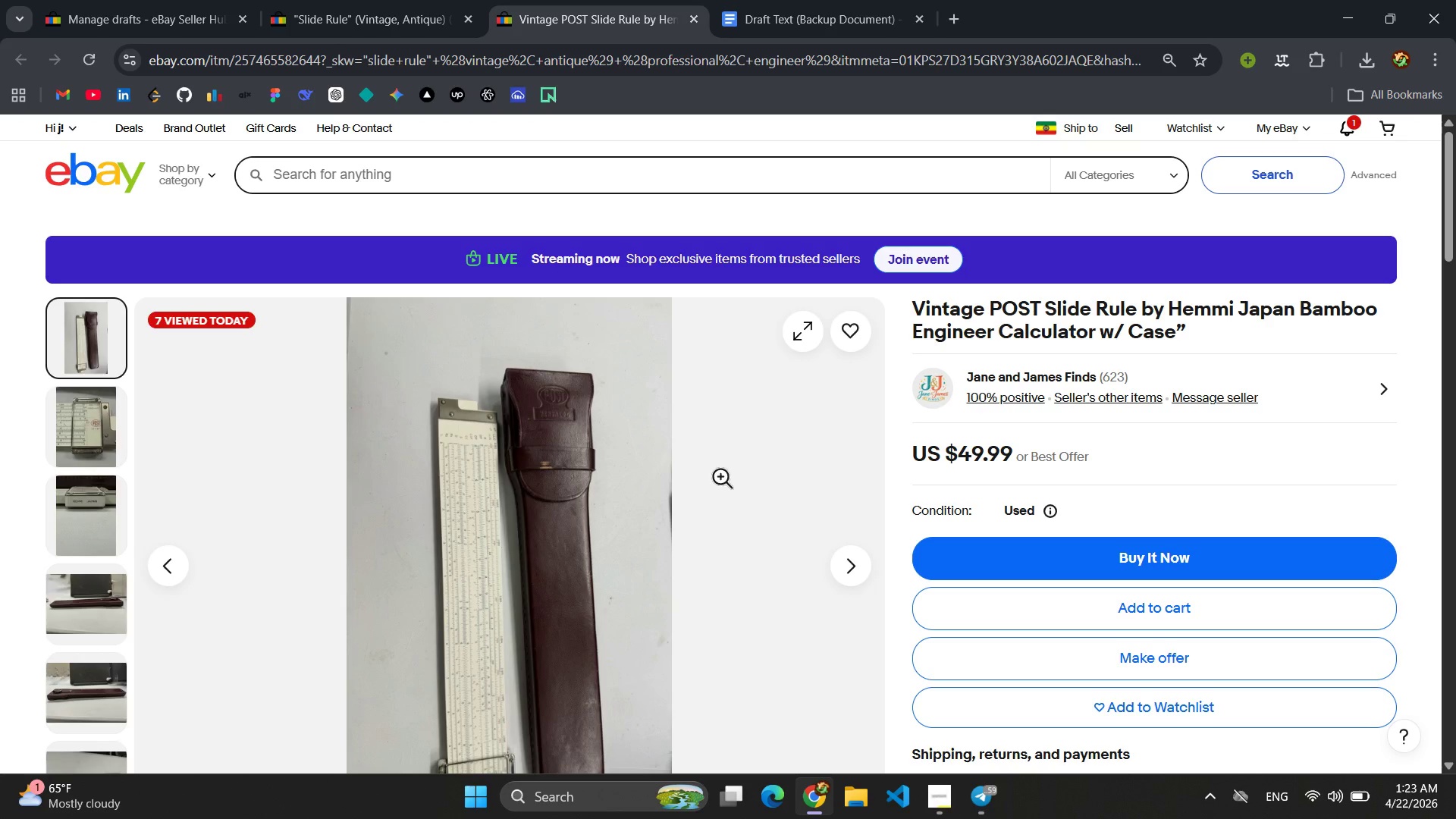 
scroll: coordinate [724, 458], scroll_direction: down, amount: 3.0
 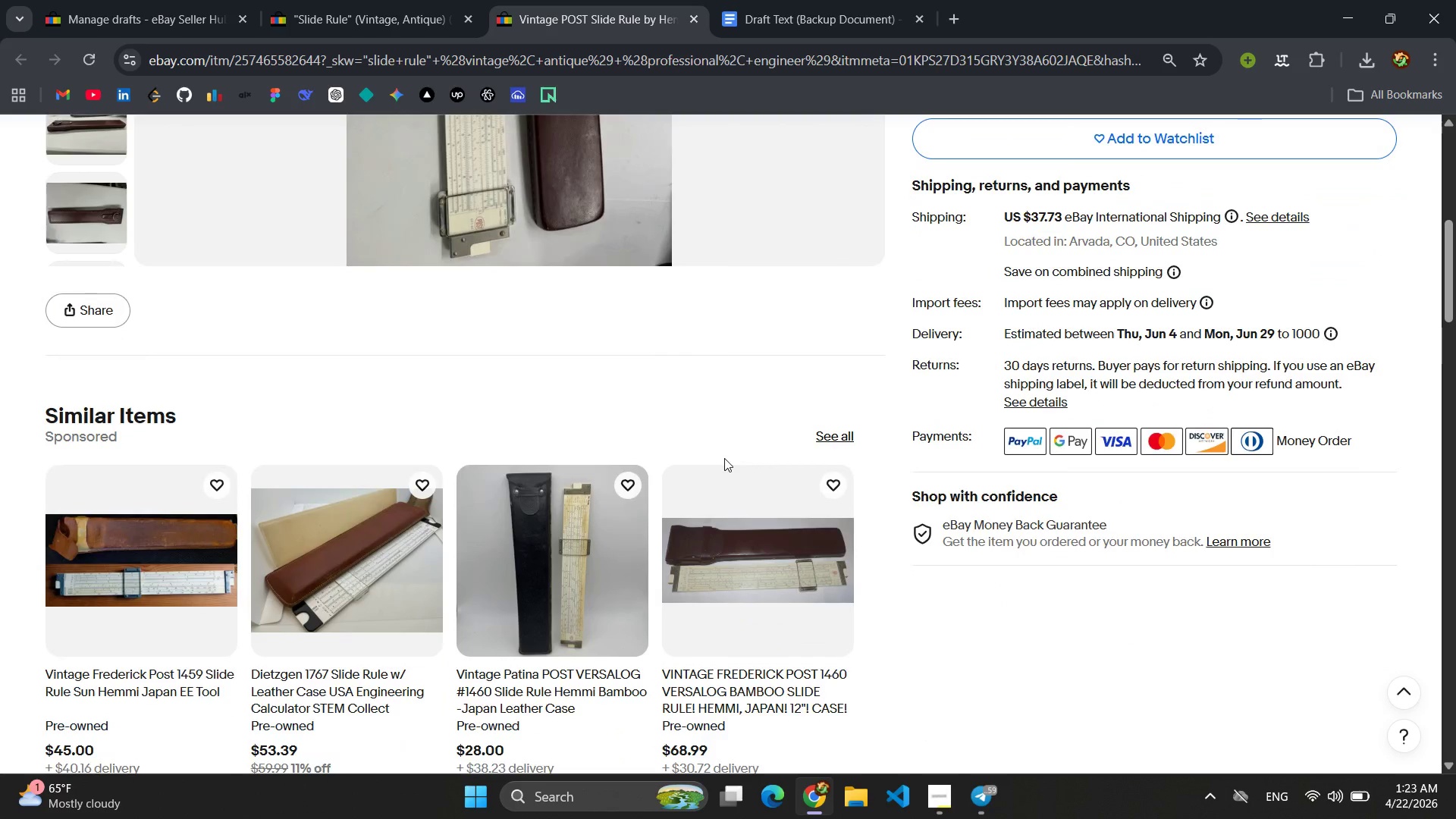 
scroll: coordinate [724, 458], scroll_direction: up, amount: 4.0
 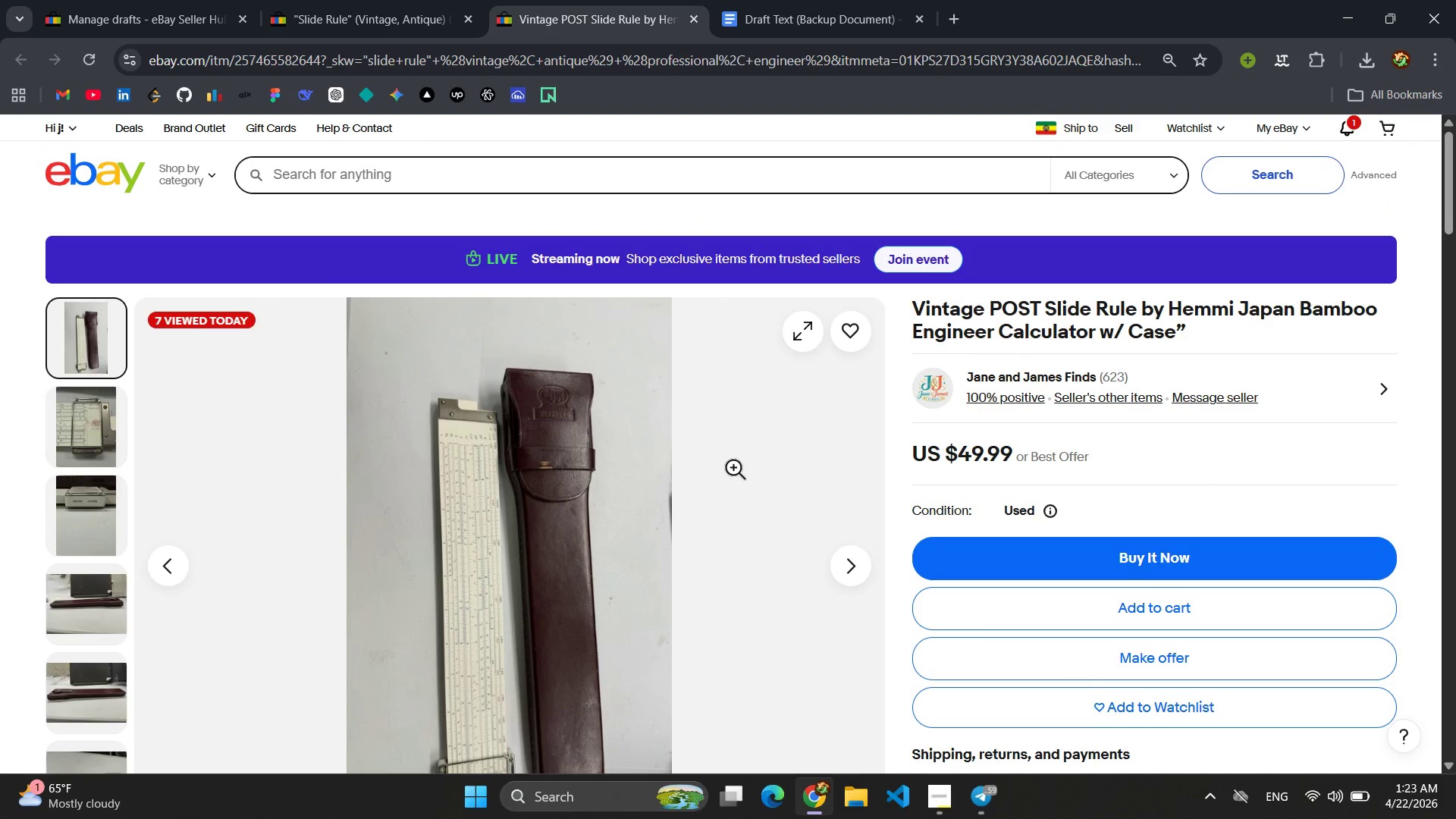 
scroll: coordinate [724, 458], scroll_direction: none, amount: 0.0
 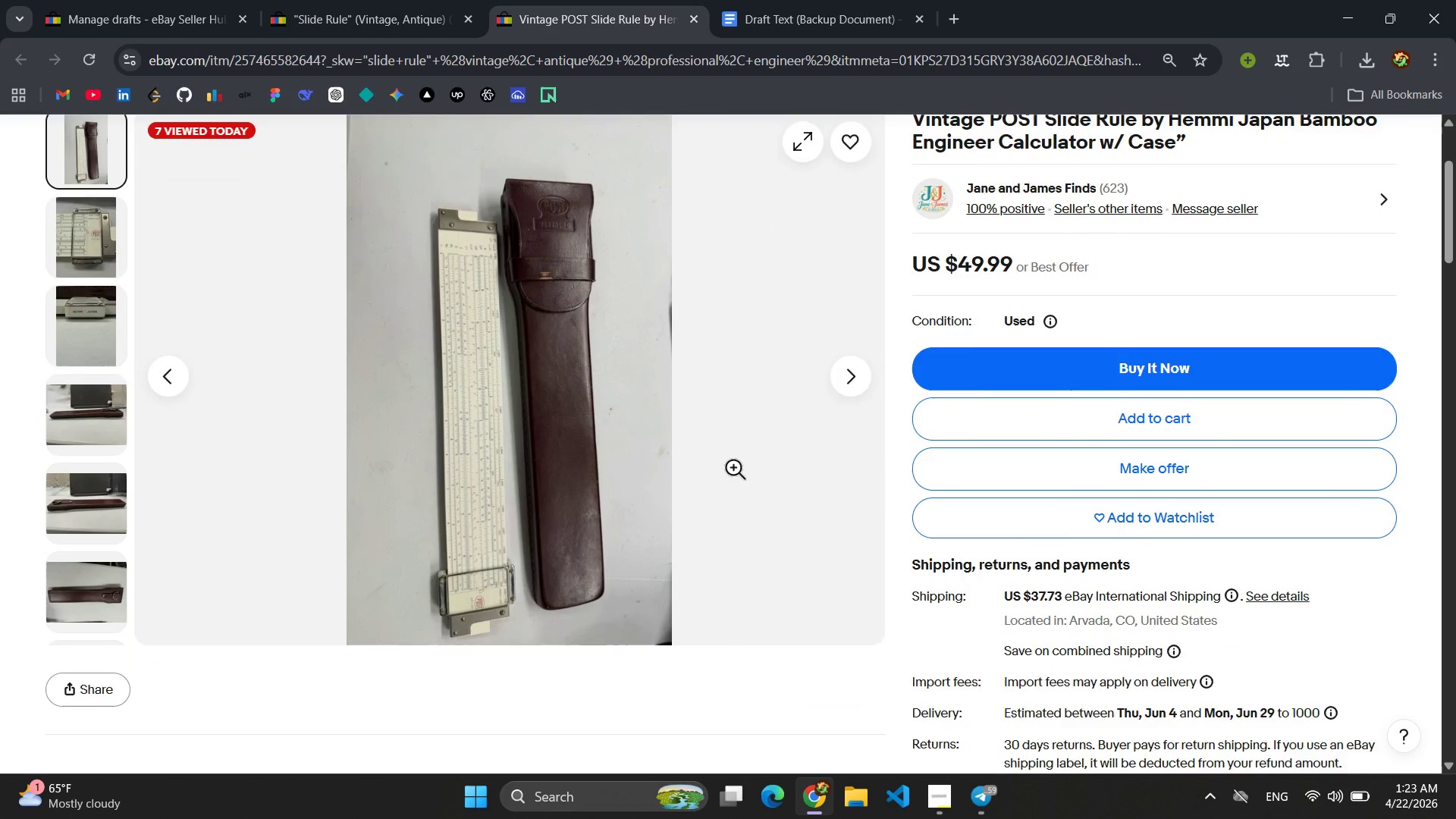 
scroll: coordinate [724, 458], scroll_direction: up, amount: 4.0
 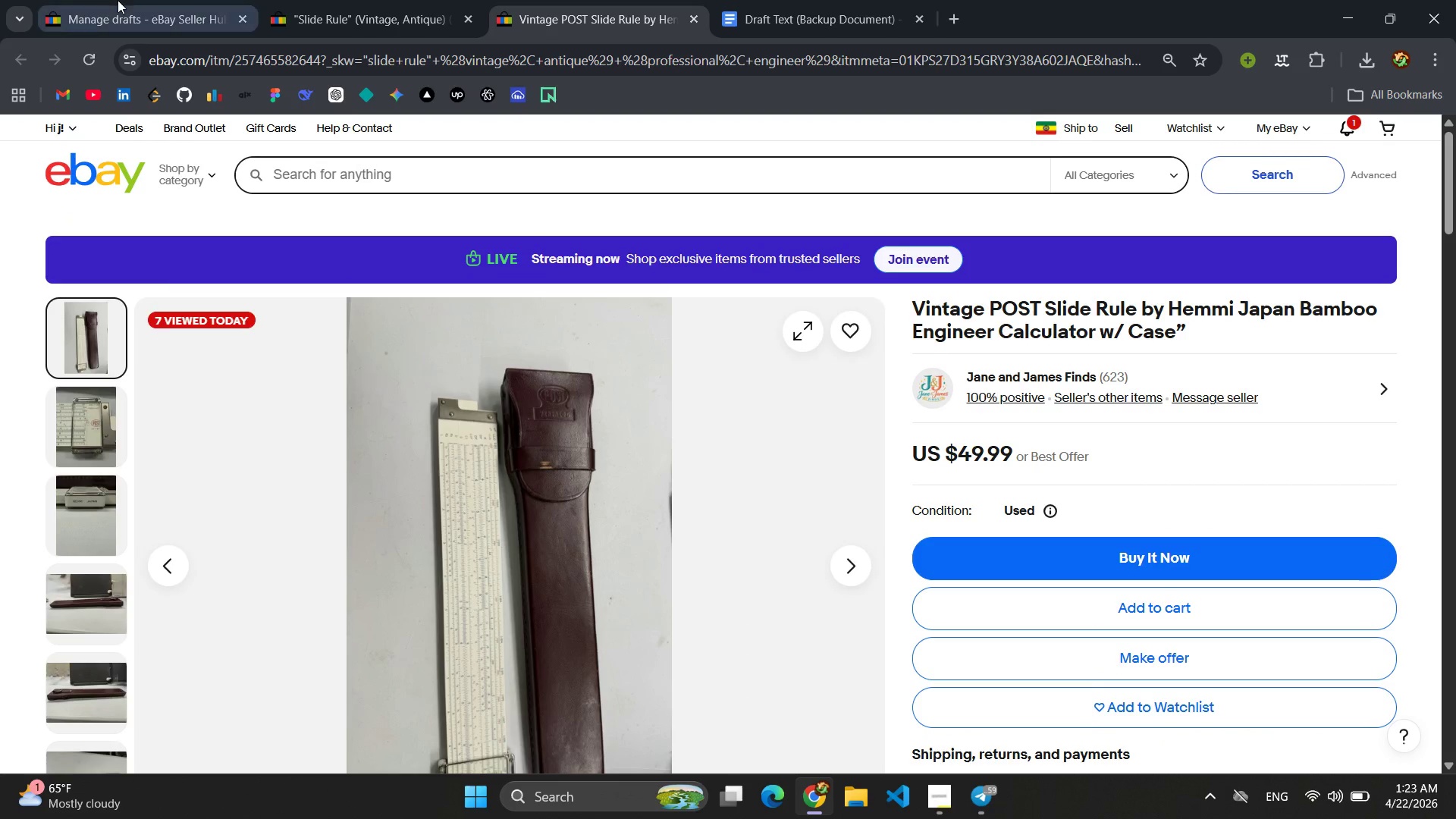 
left_click([122, 1])
 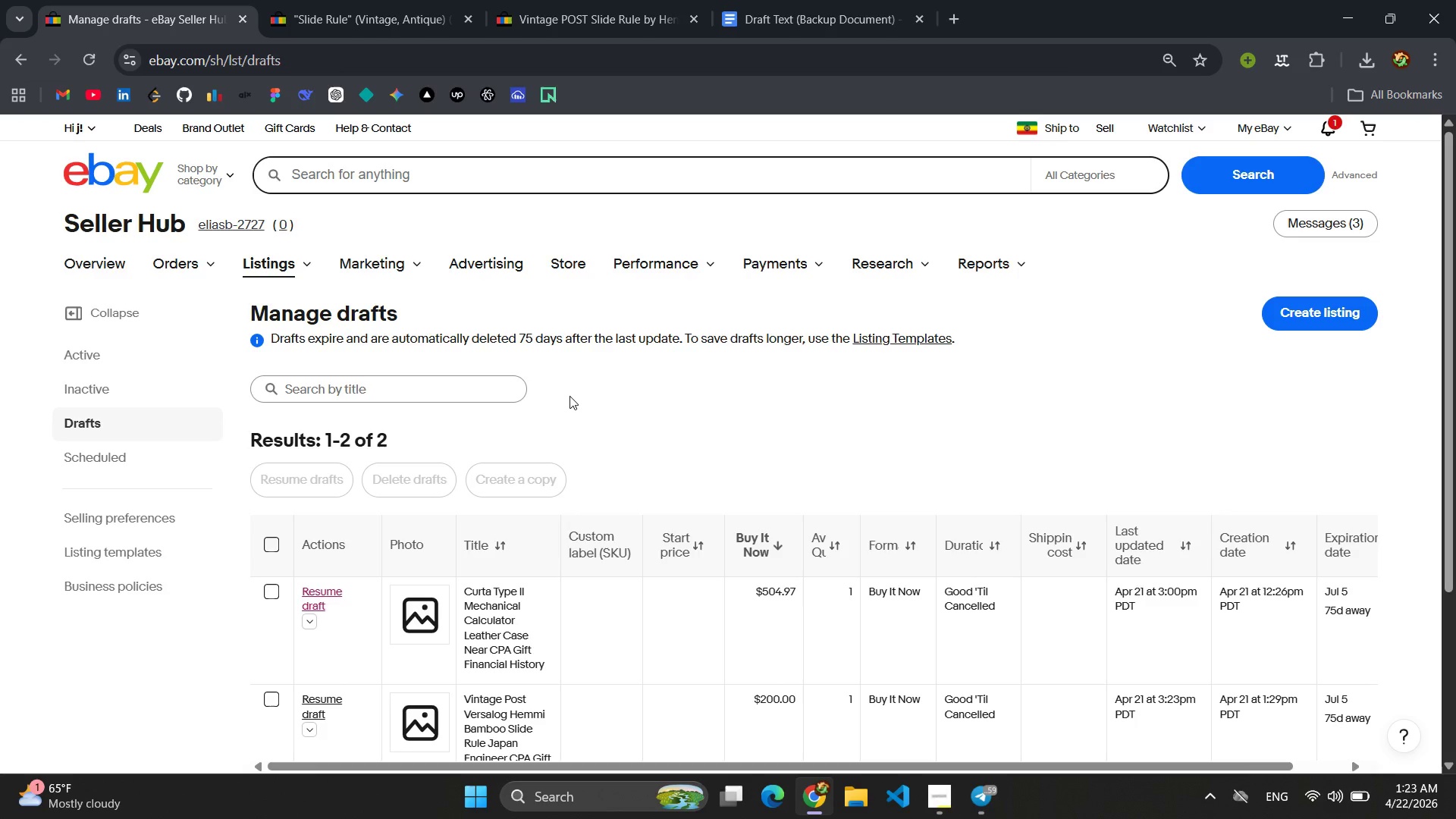 
scroll: coordinate [629, 511], scroll_direction: down, amount: 3.0
 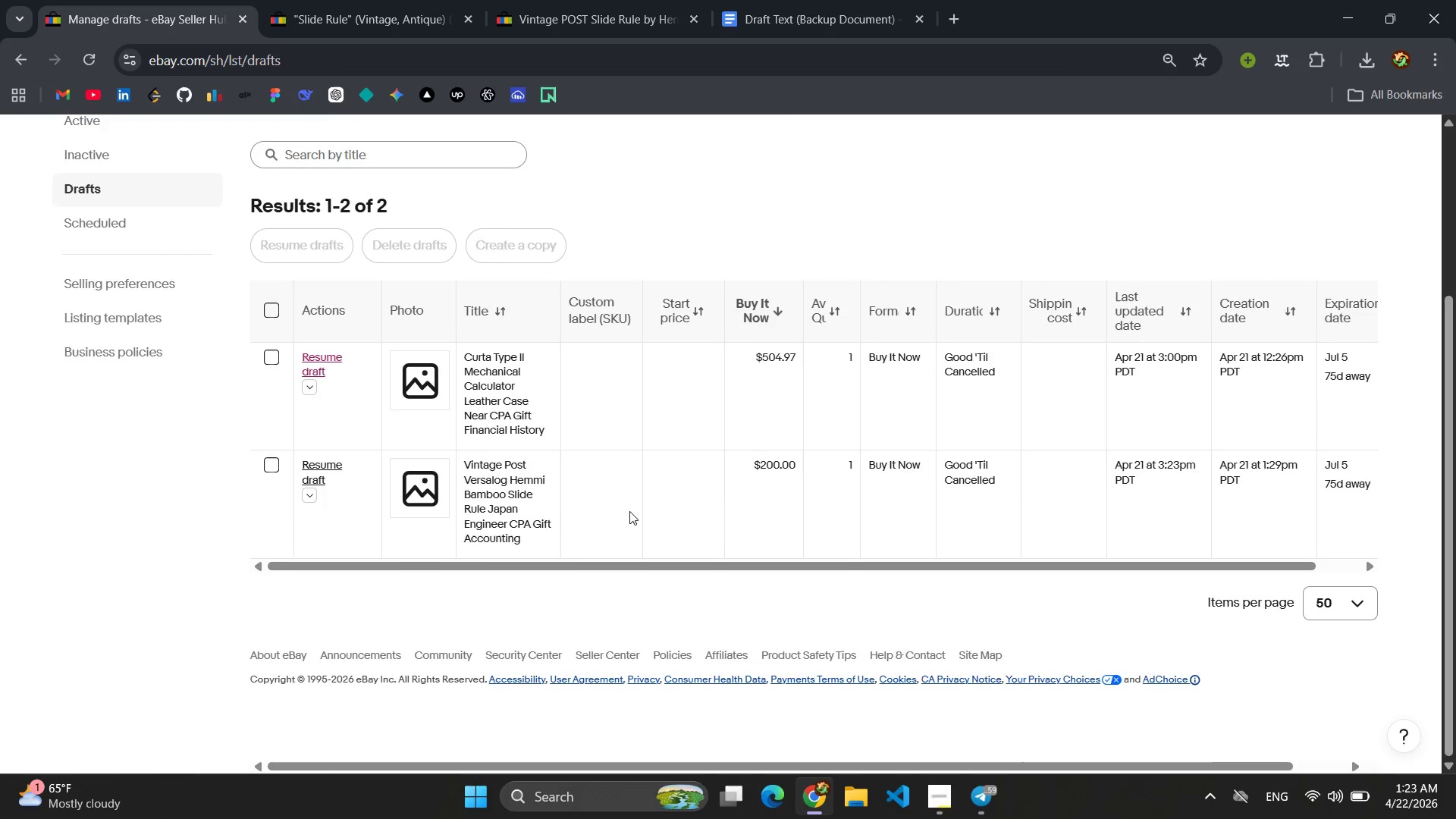 
scroll: coordinate [688, 454], scroll_direction: up, amount: 2.0
 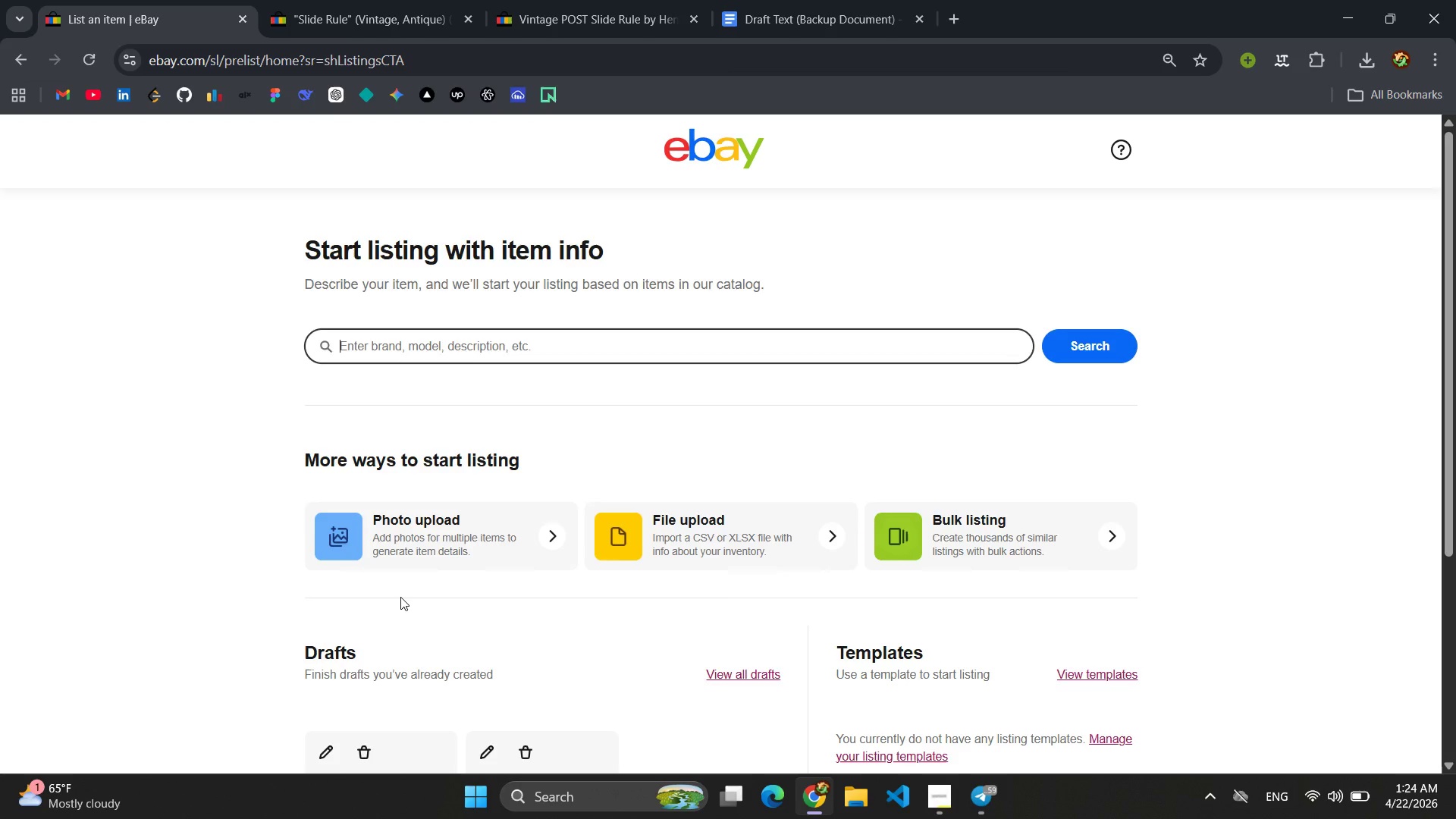 
wait(27.51)
 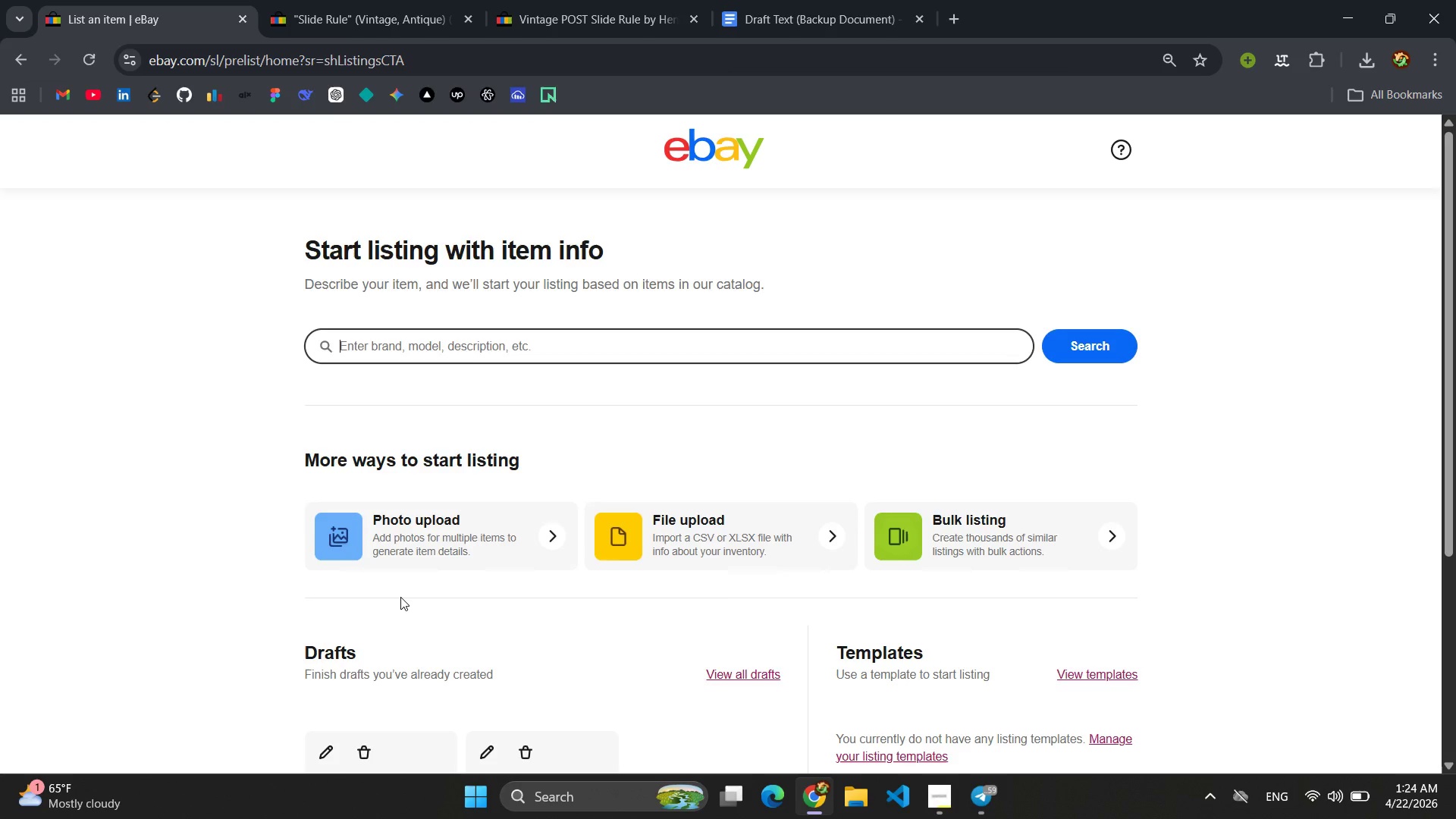 
left_click([801, 0])
 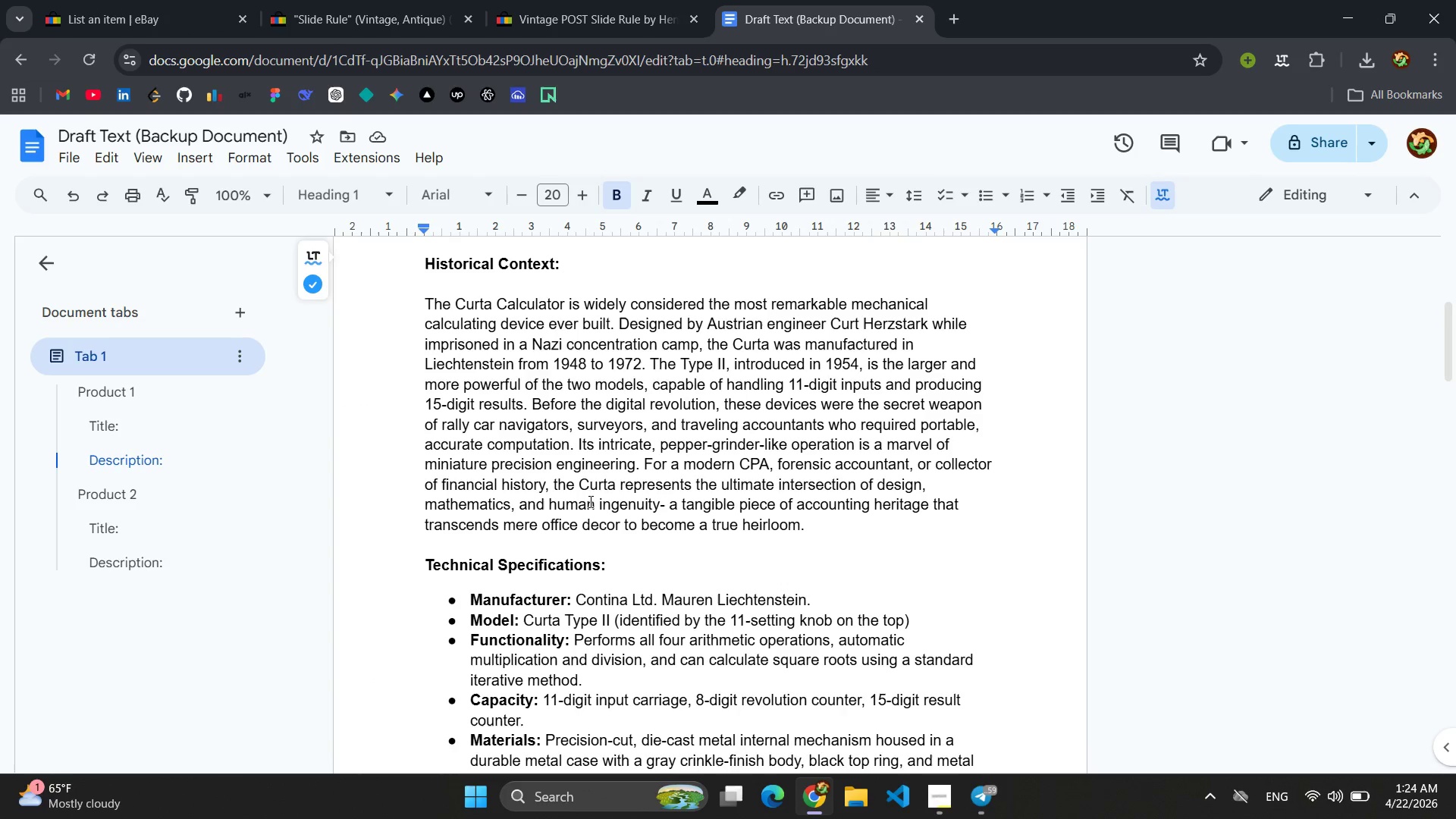 
scroll: coordinate [626, 481], scroll_direction: up, amount: 6.0
 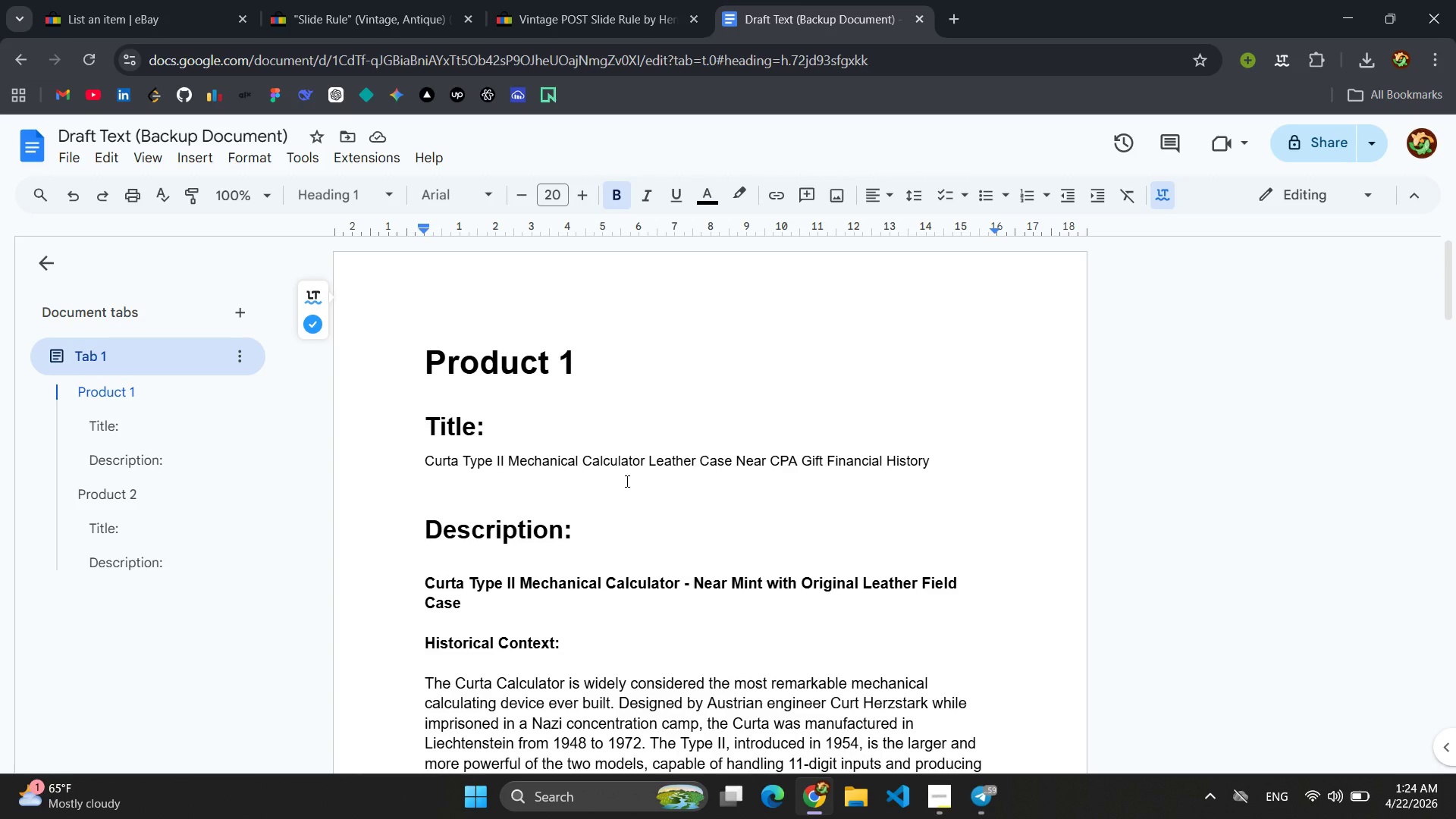 
scroll: coordinate [626, 481], scroll_direction: down, amount: 11.0
 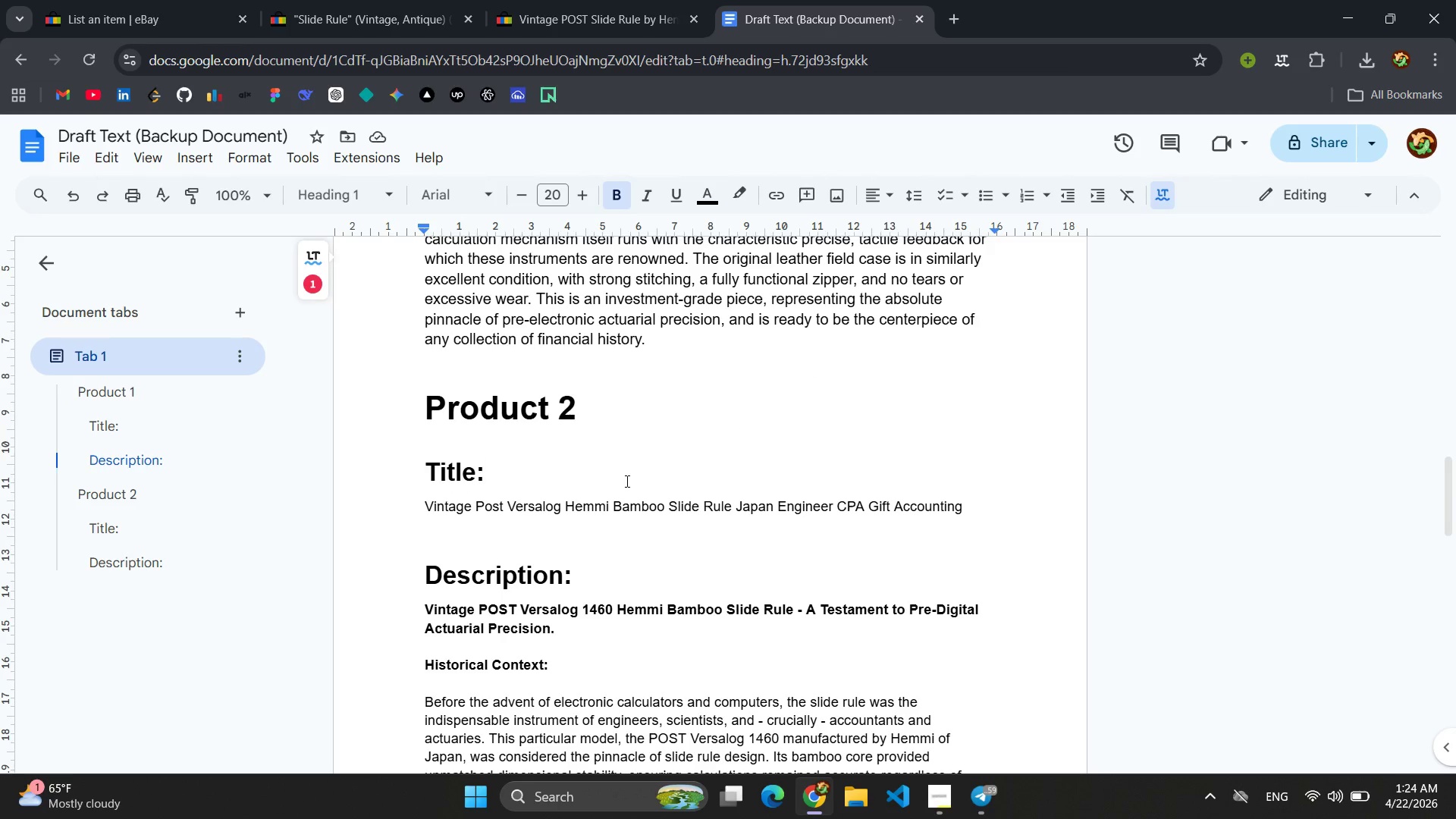 
wait(6.11)
 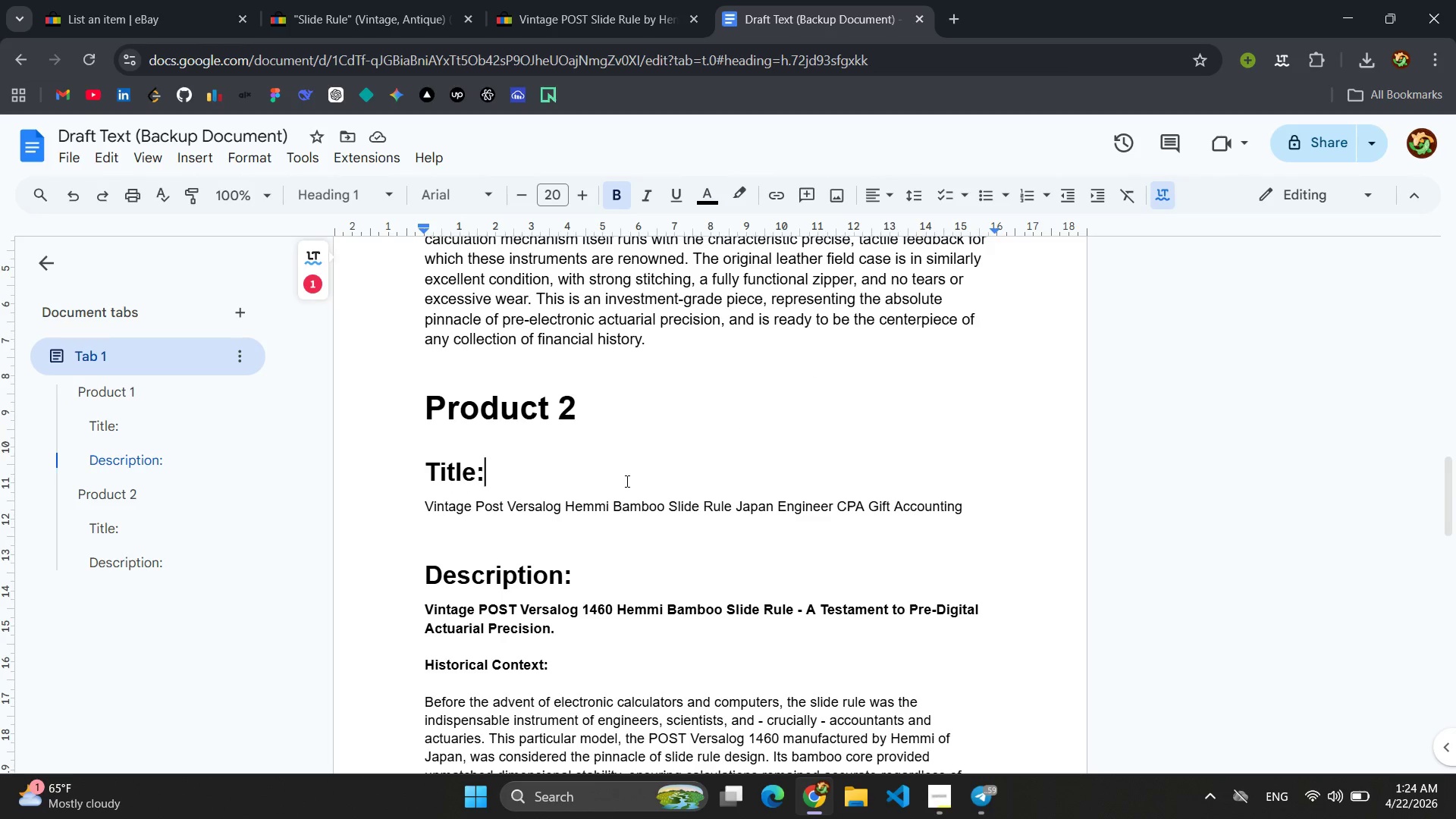 
scroll: coordinate [626, 481], scroll_direction: up, amount: 14.0
 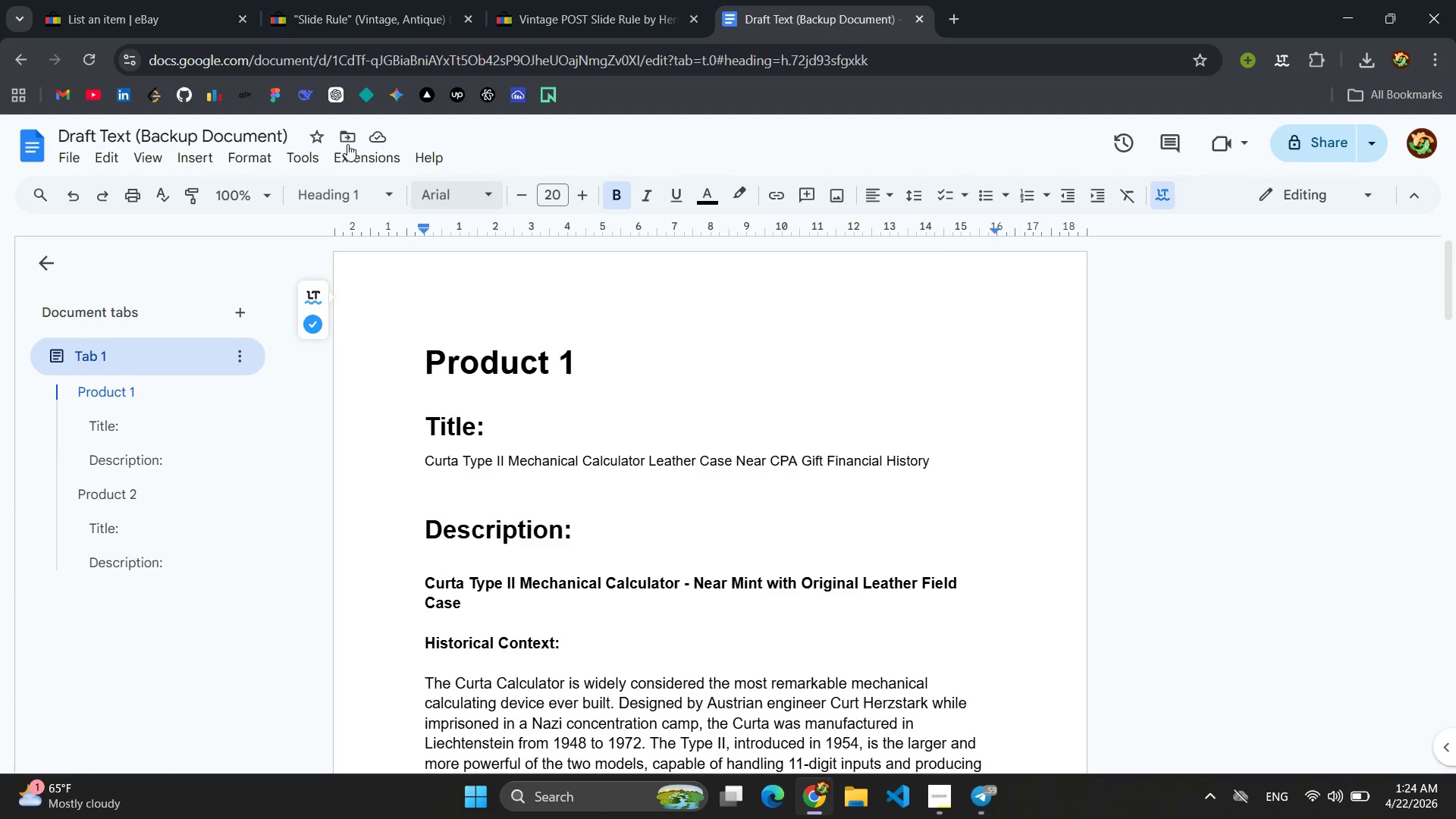 
left_click([105, 24])
 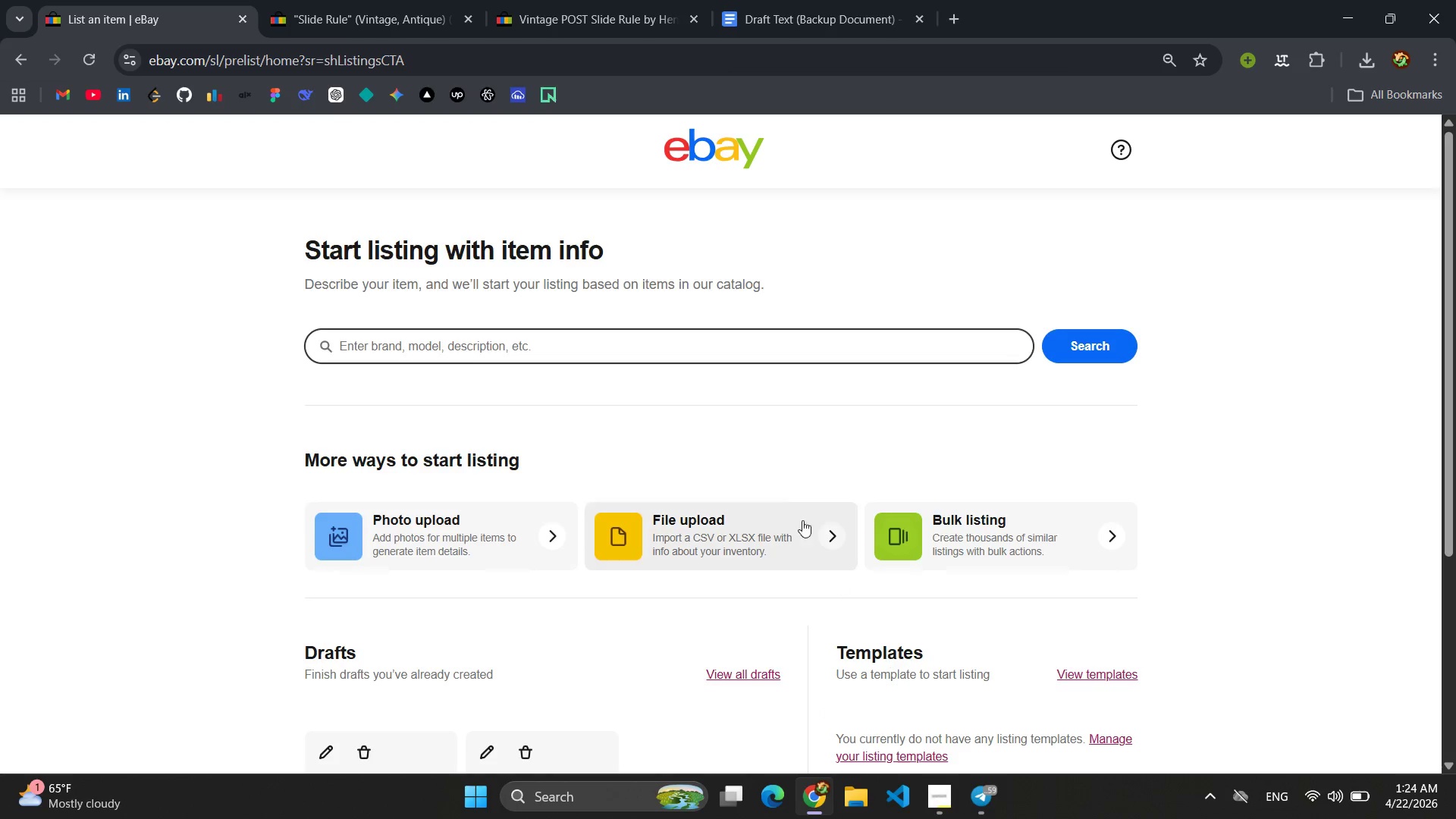 
wait(20.84)
 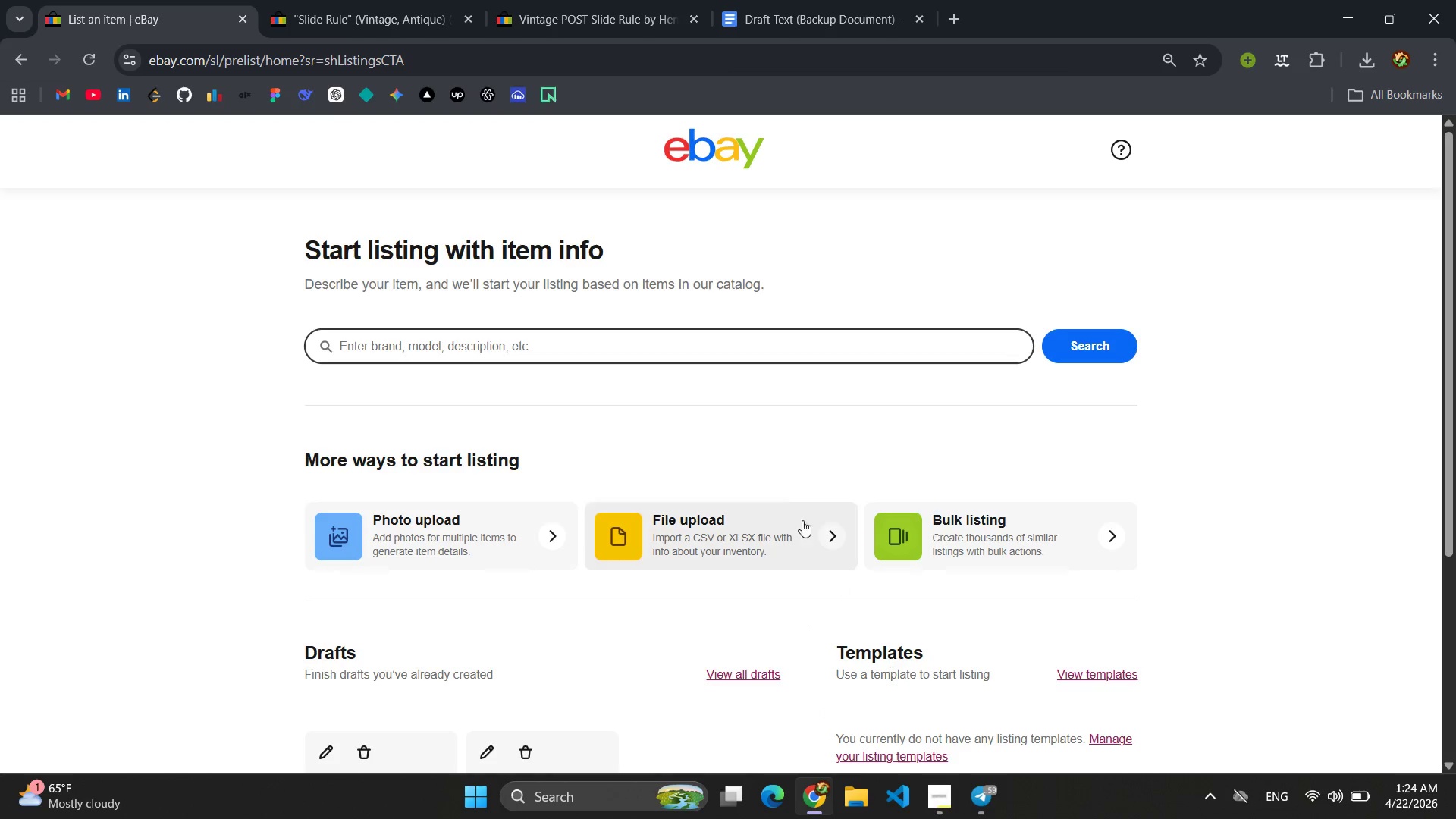 
left_click([592, 0])
 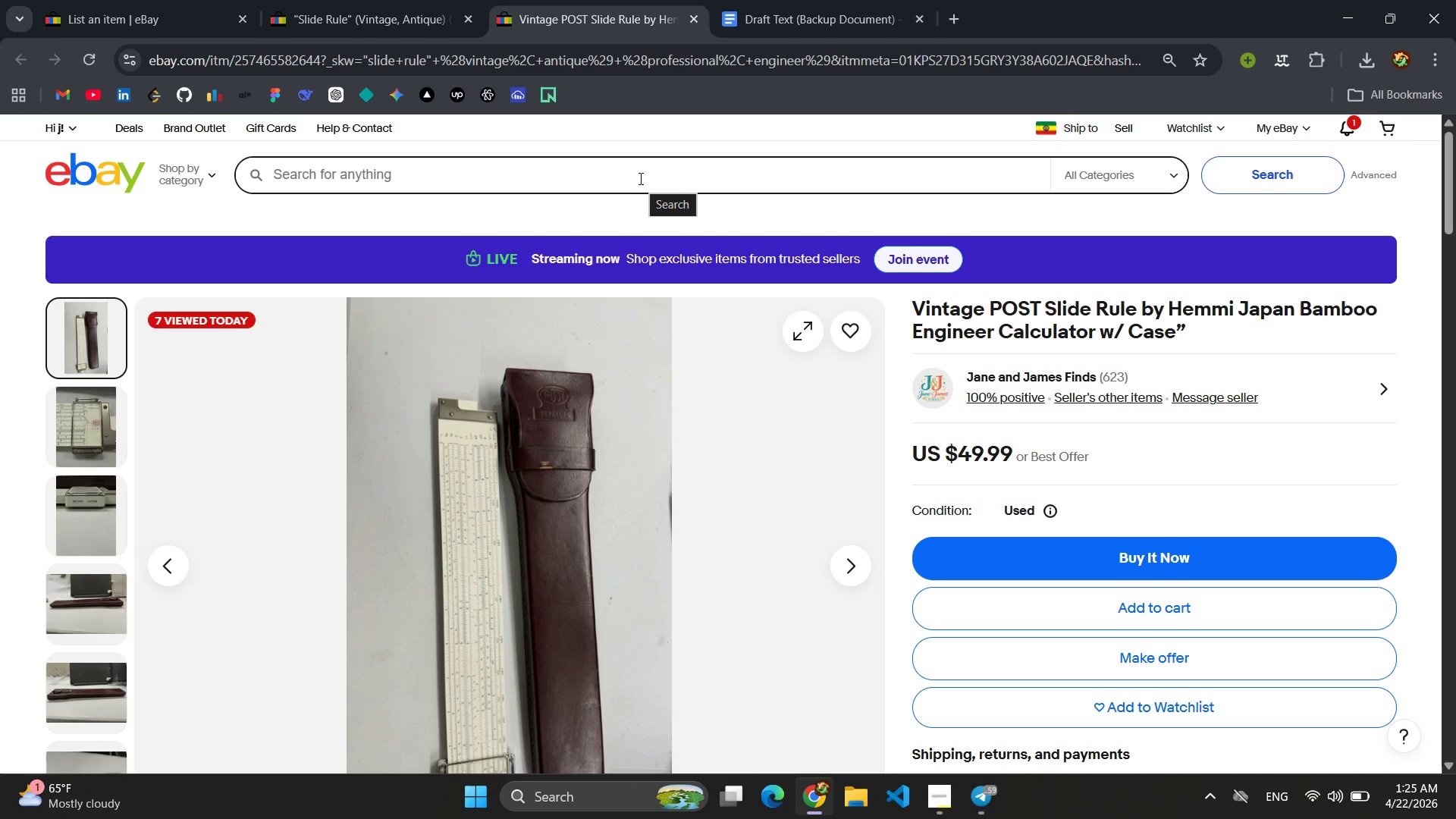 
wait(17.23)
 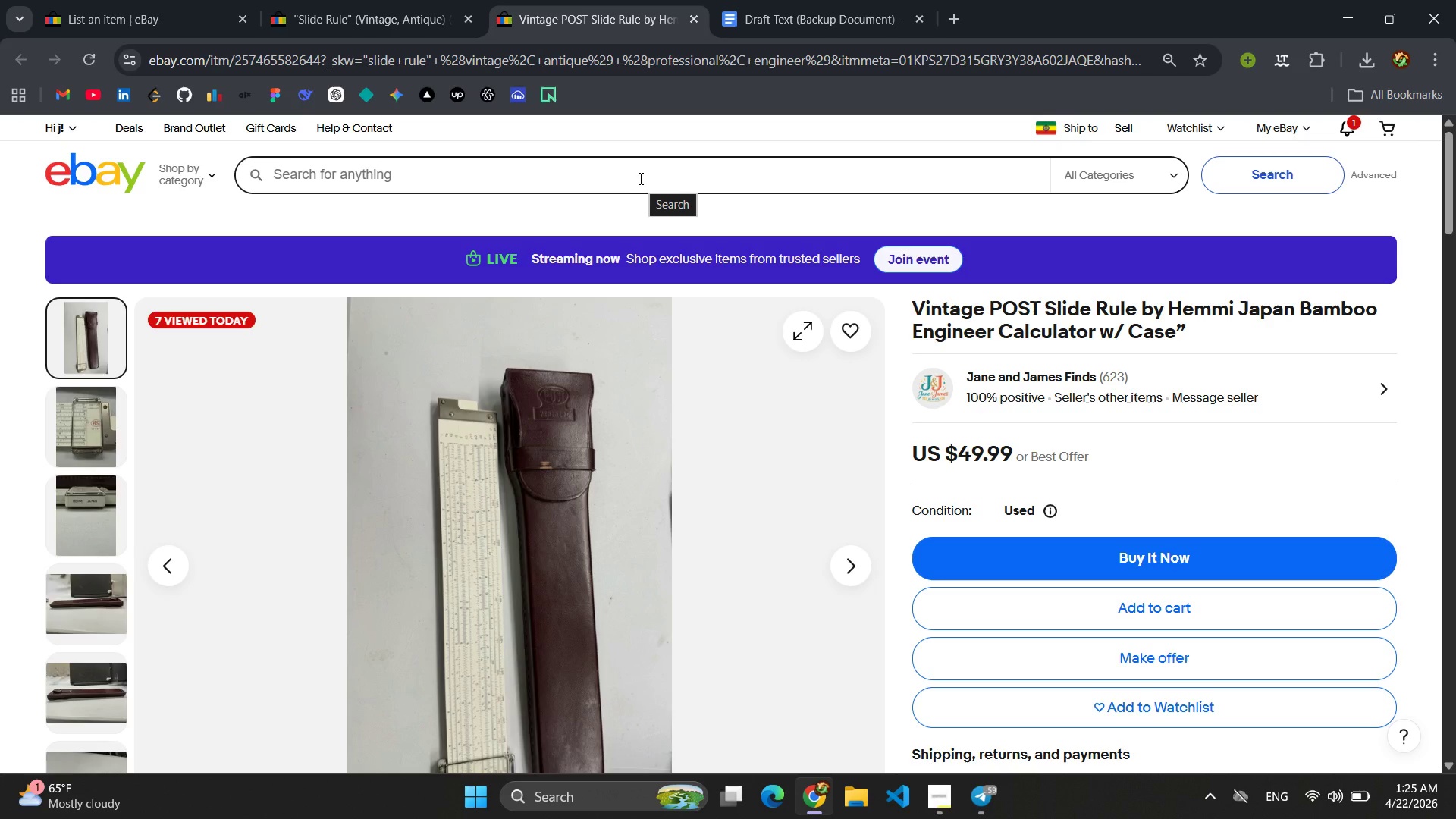 
scroll: coordinate [658, 212], scroll_direction: down, amount: 2.0
 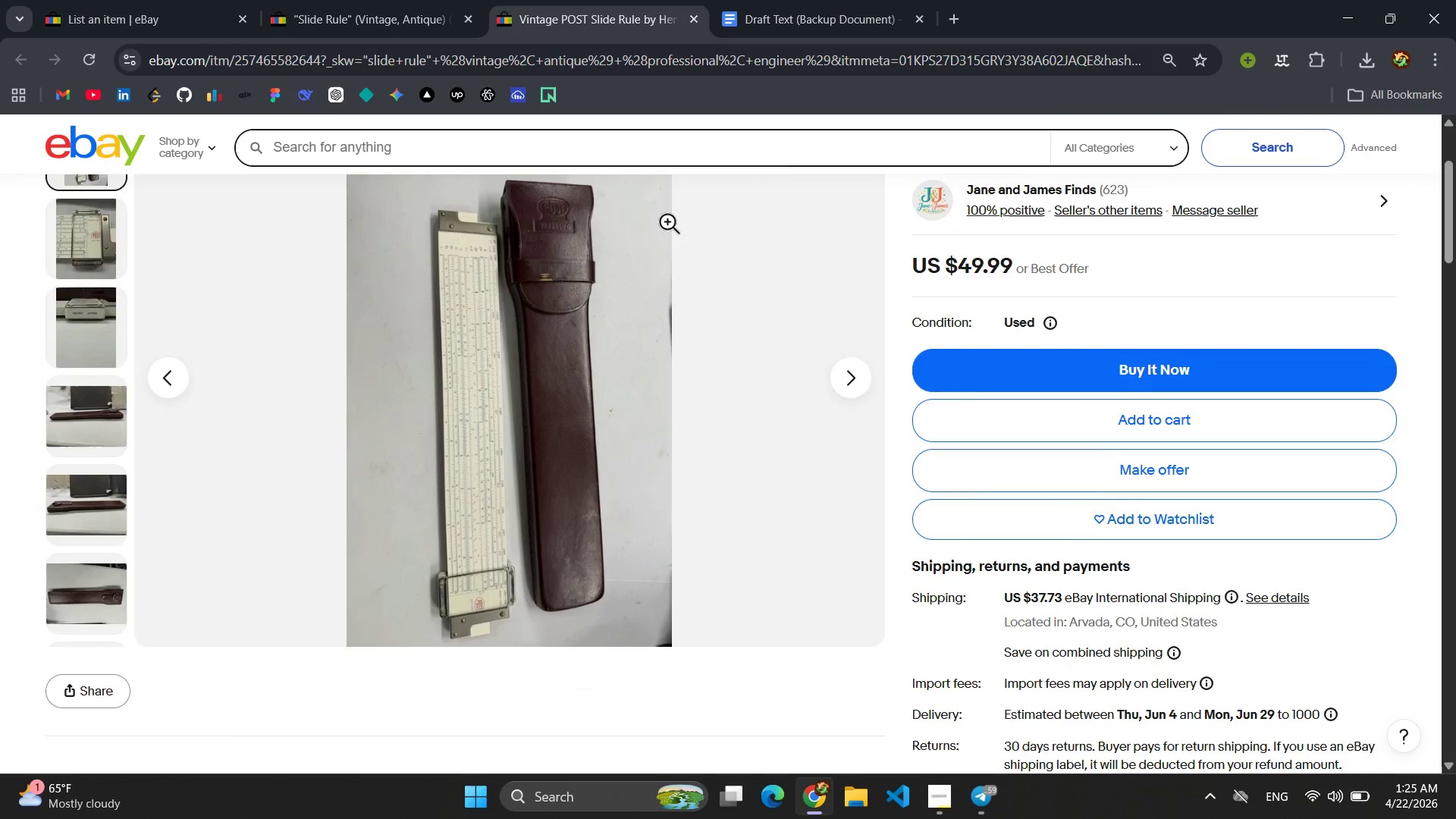 
scroll: coordinate [658, 212], scroll_direction: up, amount: 2.0
 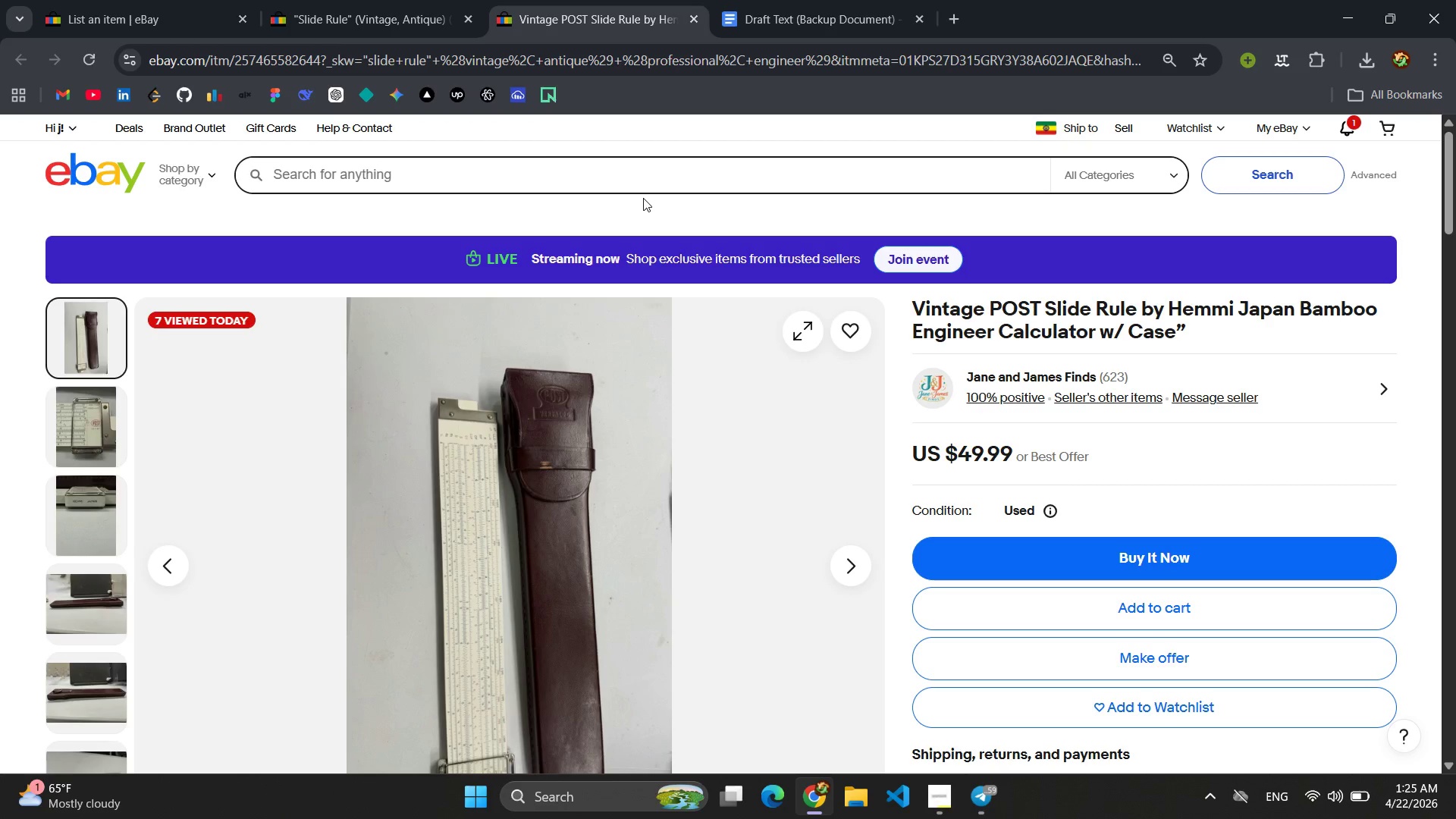 
left_click([168, 0])
 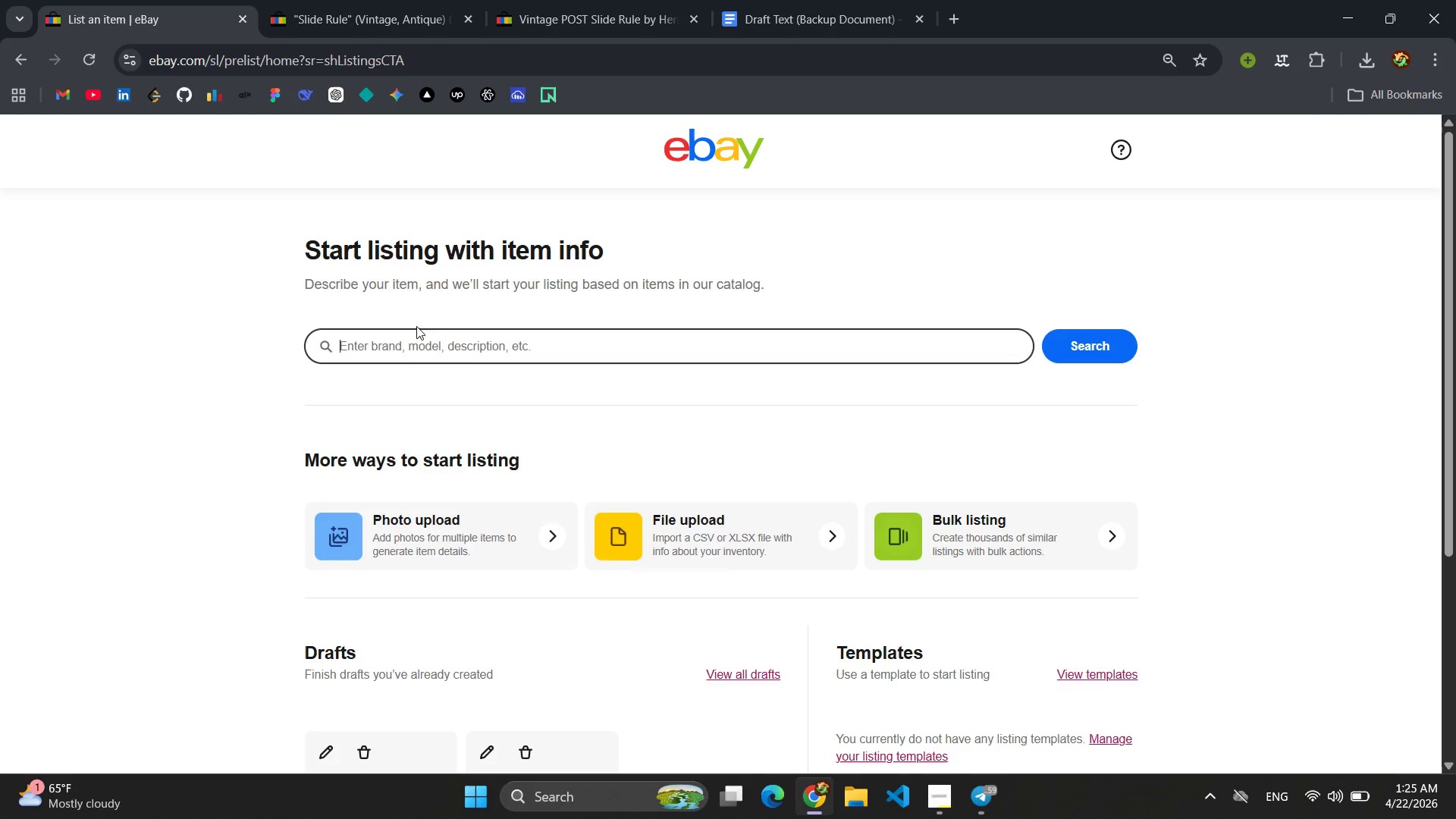 
left_click([416, 339])
 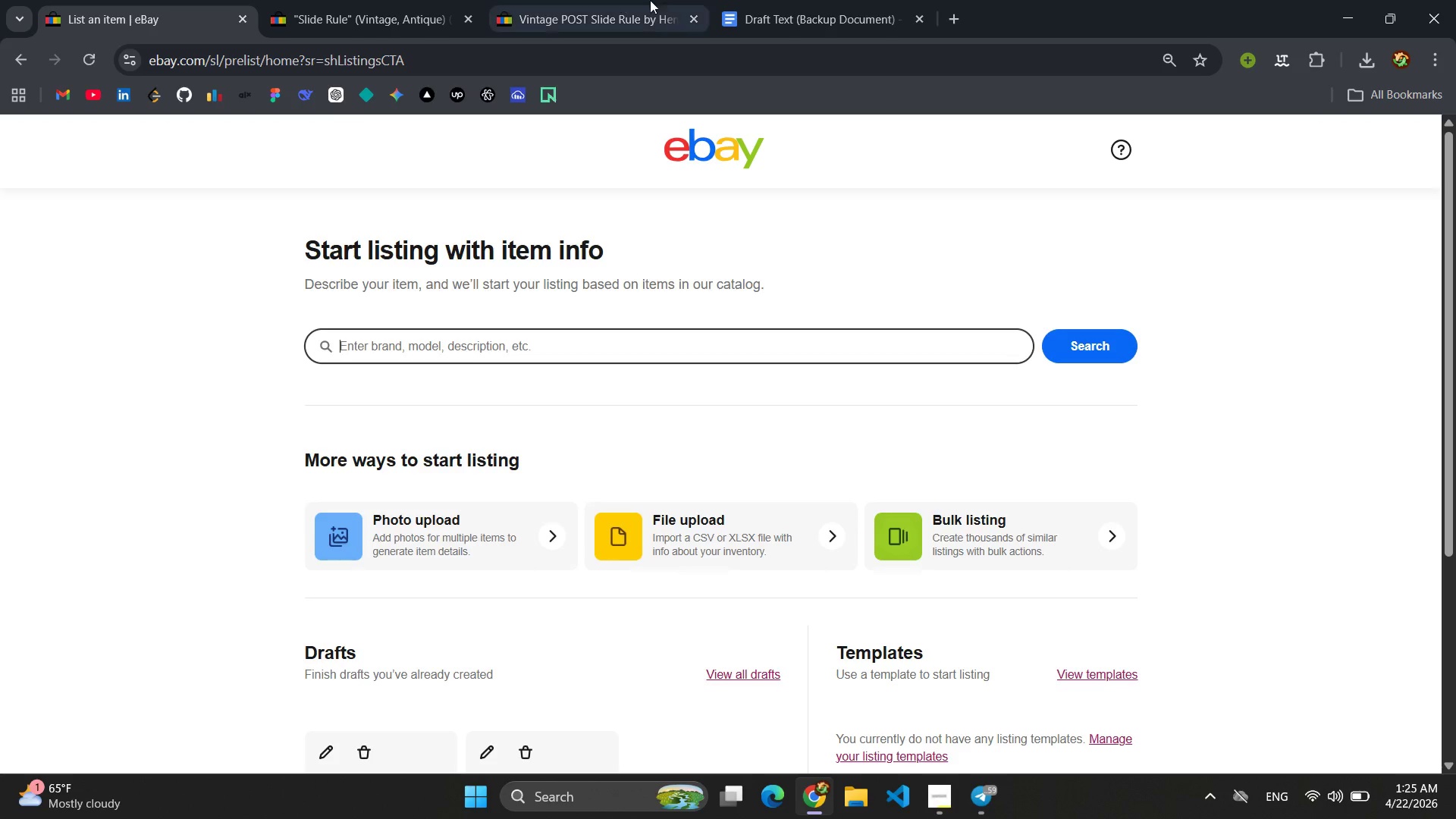 
left_click([726, 0])
 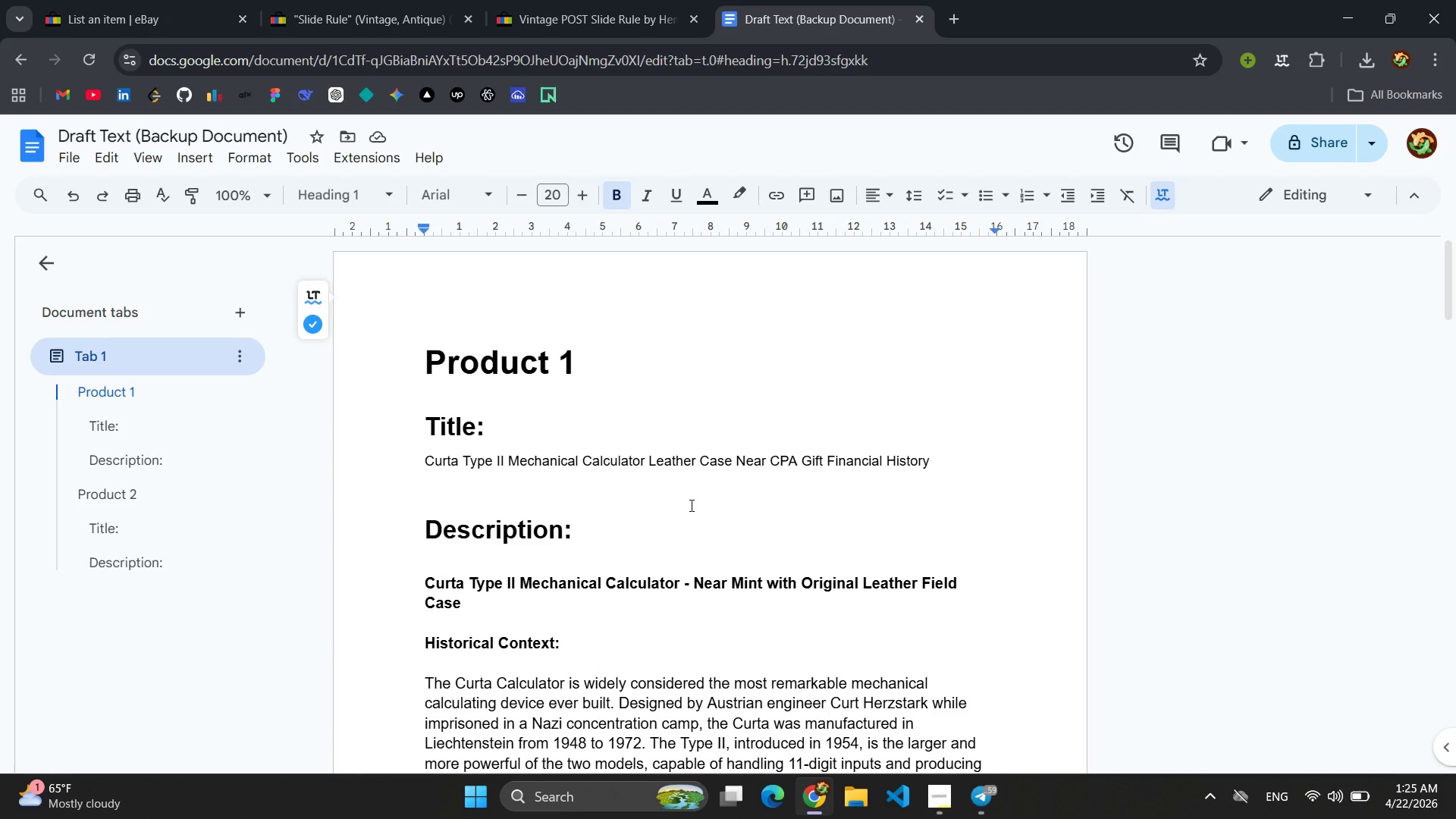 
scroll: coordinate [690, 505], scroll_direction: down, amount: 15.0
 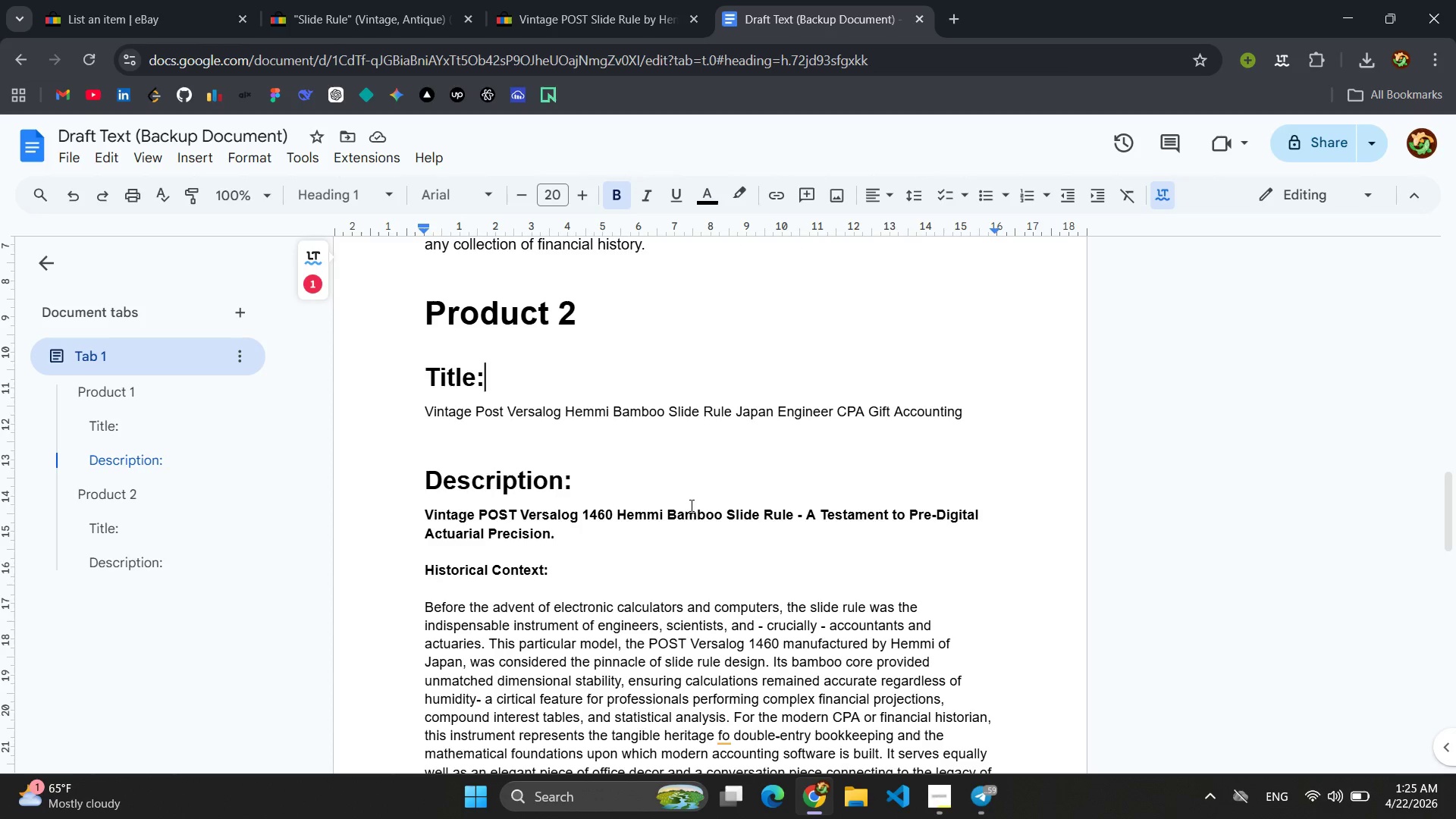 
wait(12.22)
 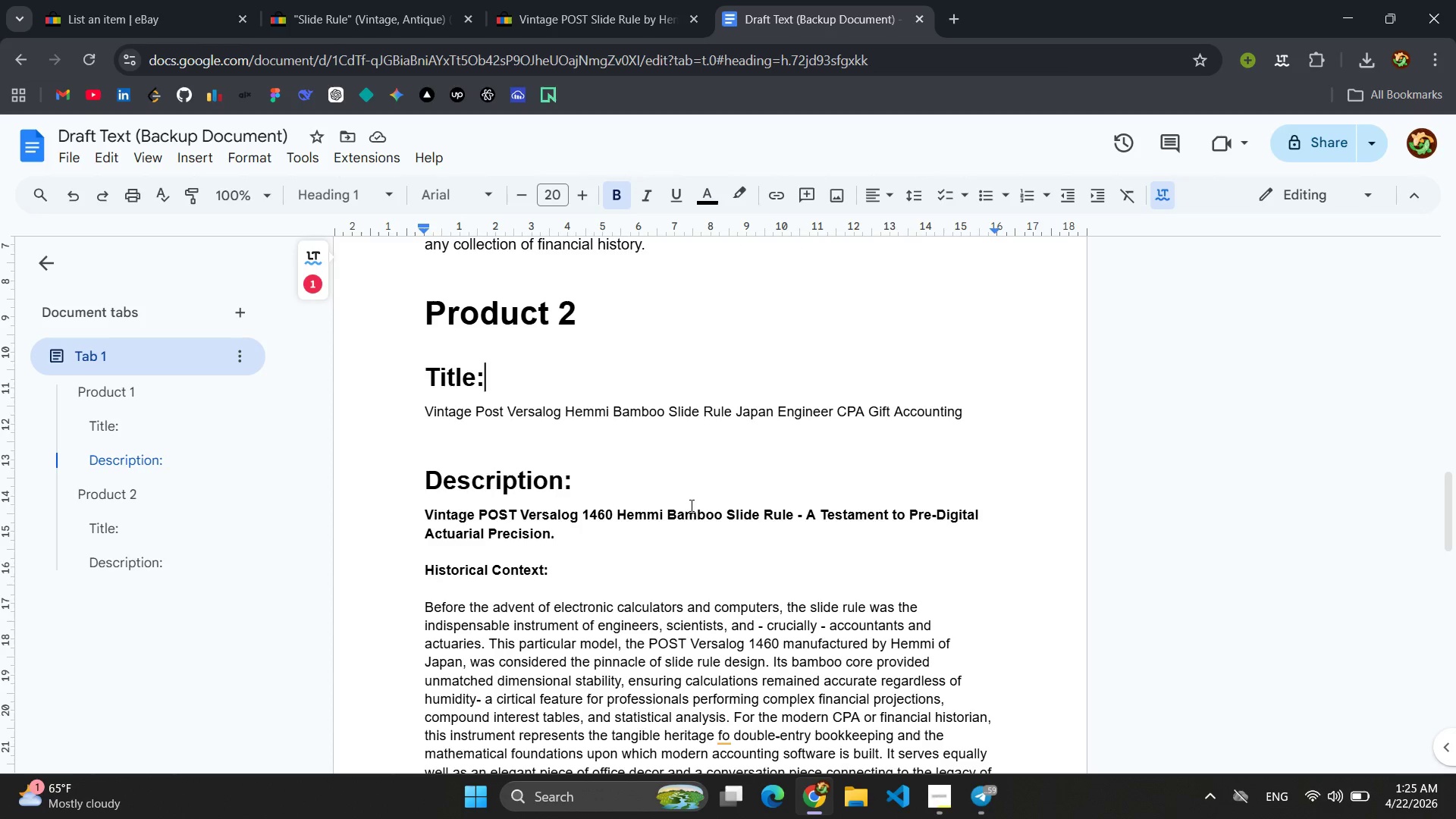 
scroll: coordinate [690, 505], scroll_direction: down, amount: 2.0
 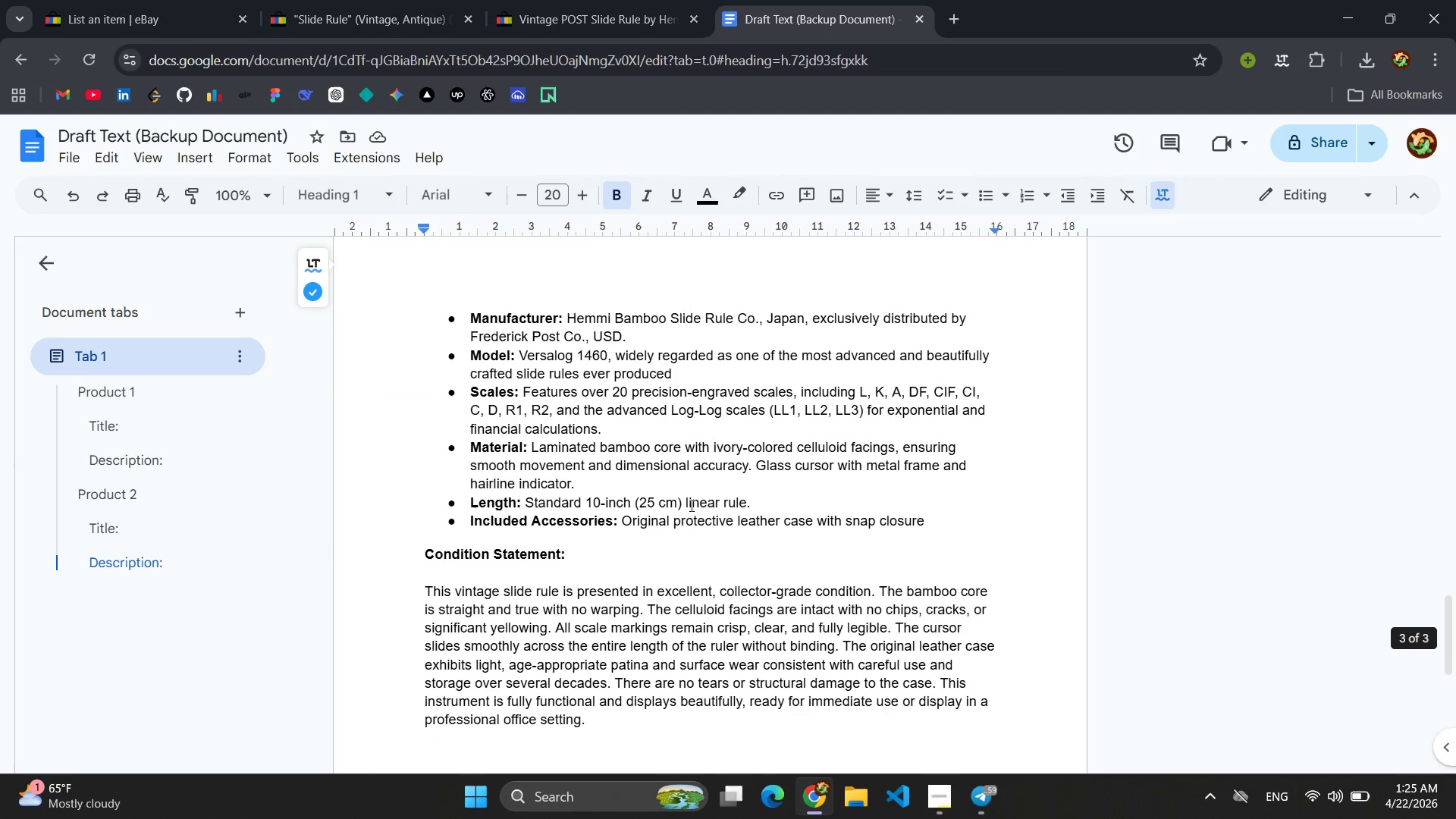 
scroll: coordinate [690, 505], scroll_direction: up, amount: 9.0
 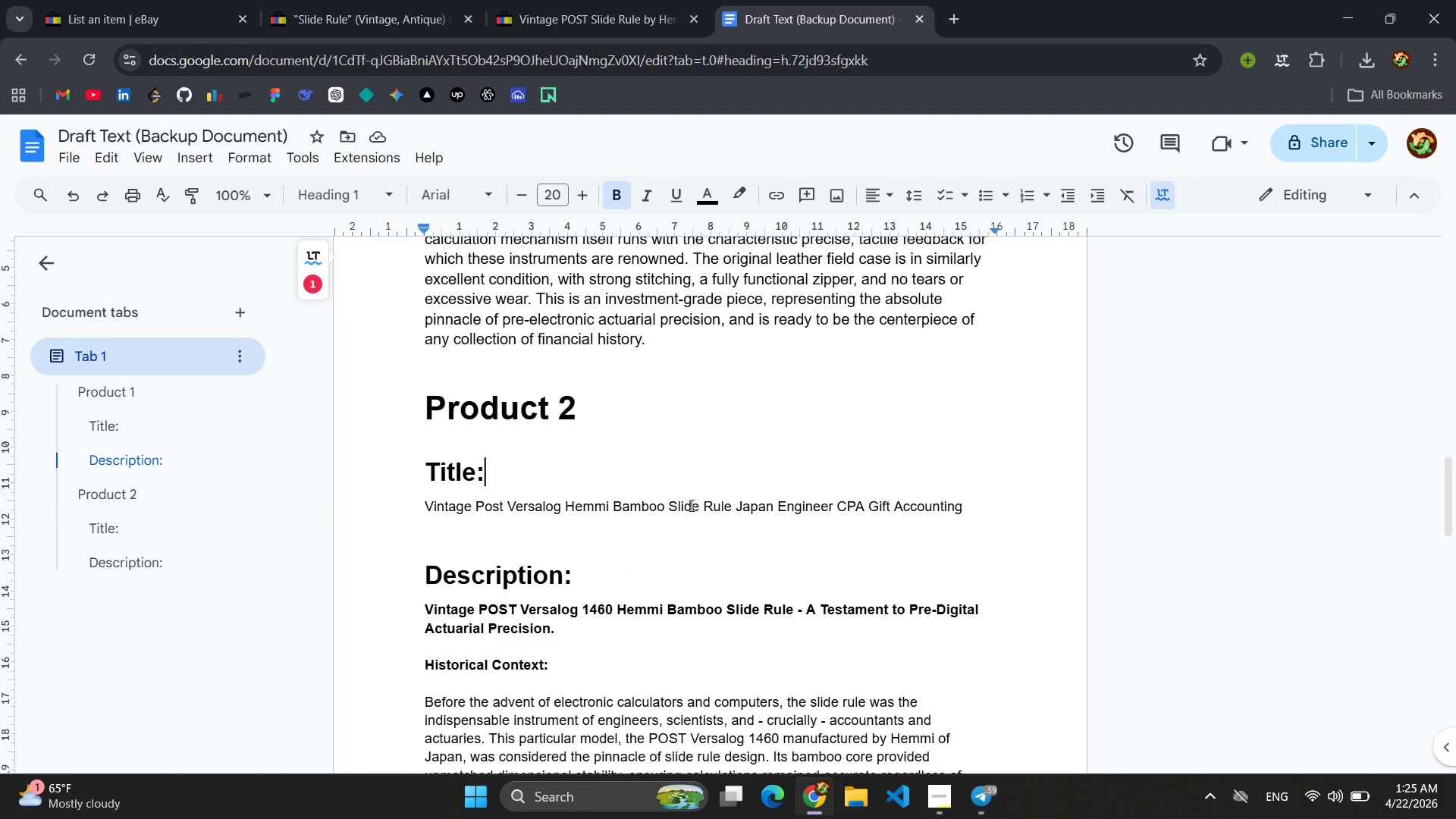 
left_click([626, 0])
 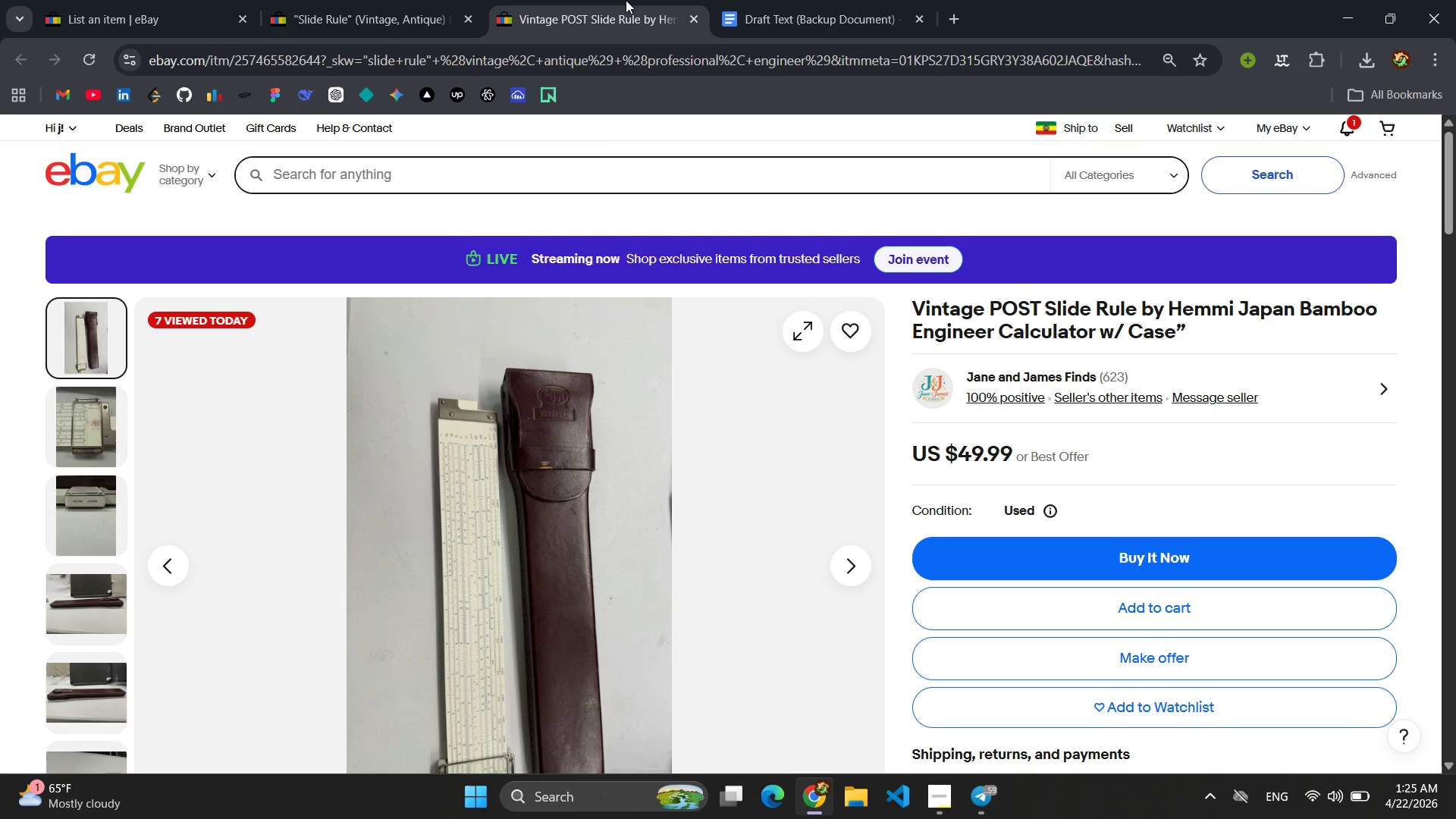 
wait(5.71)
 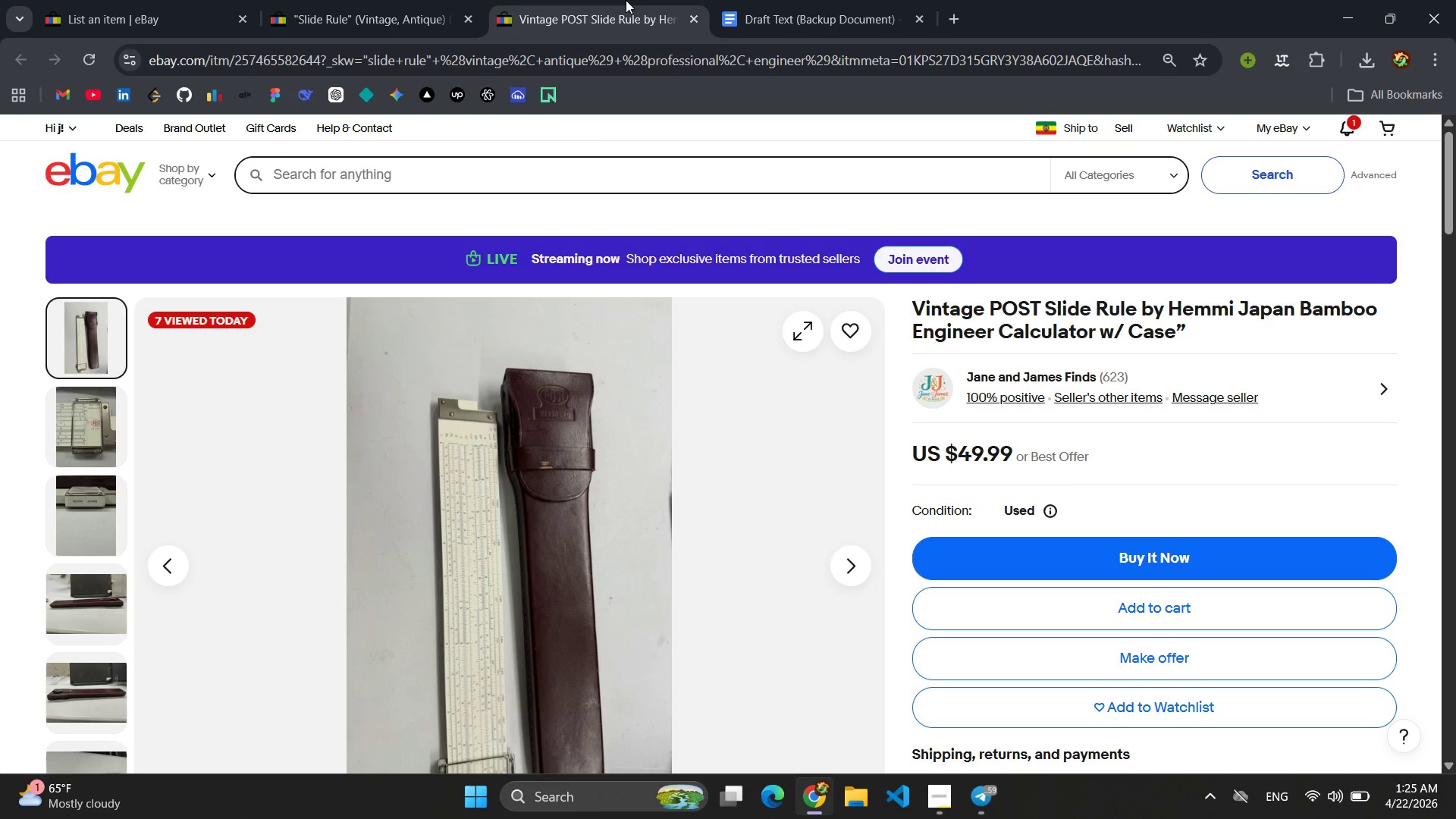 
mouse_move([789, 0])
 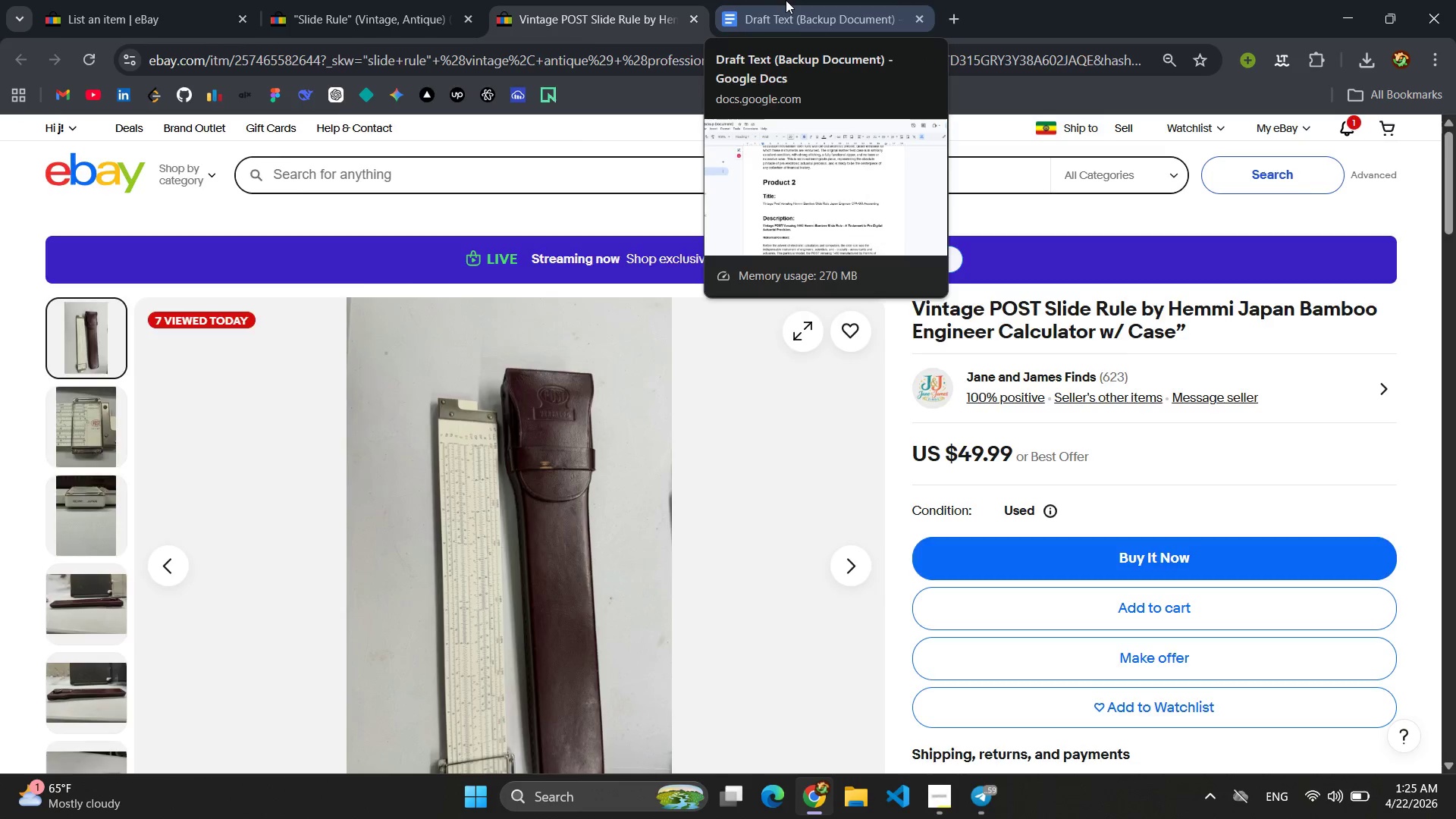 
left_click([786, 0])
 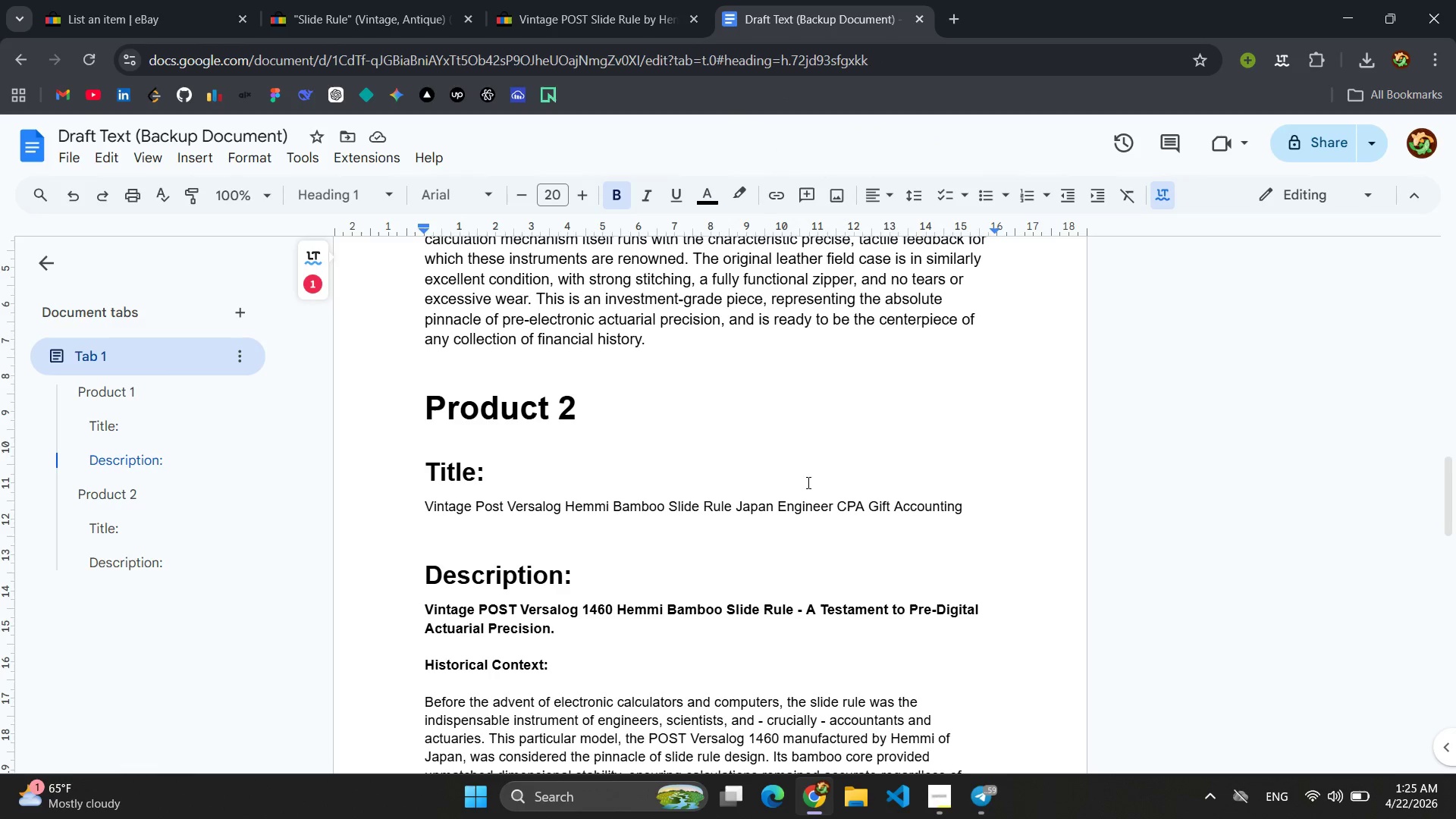 
left_click([800, 507])
 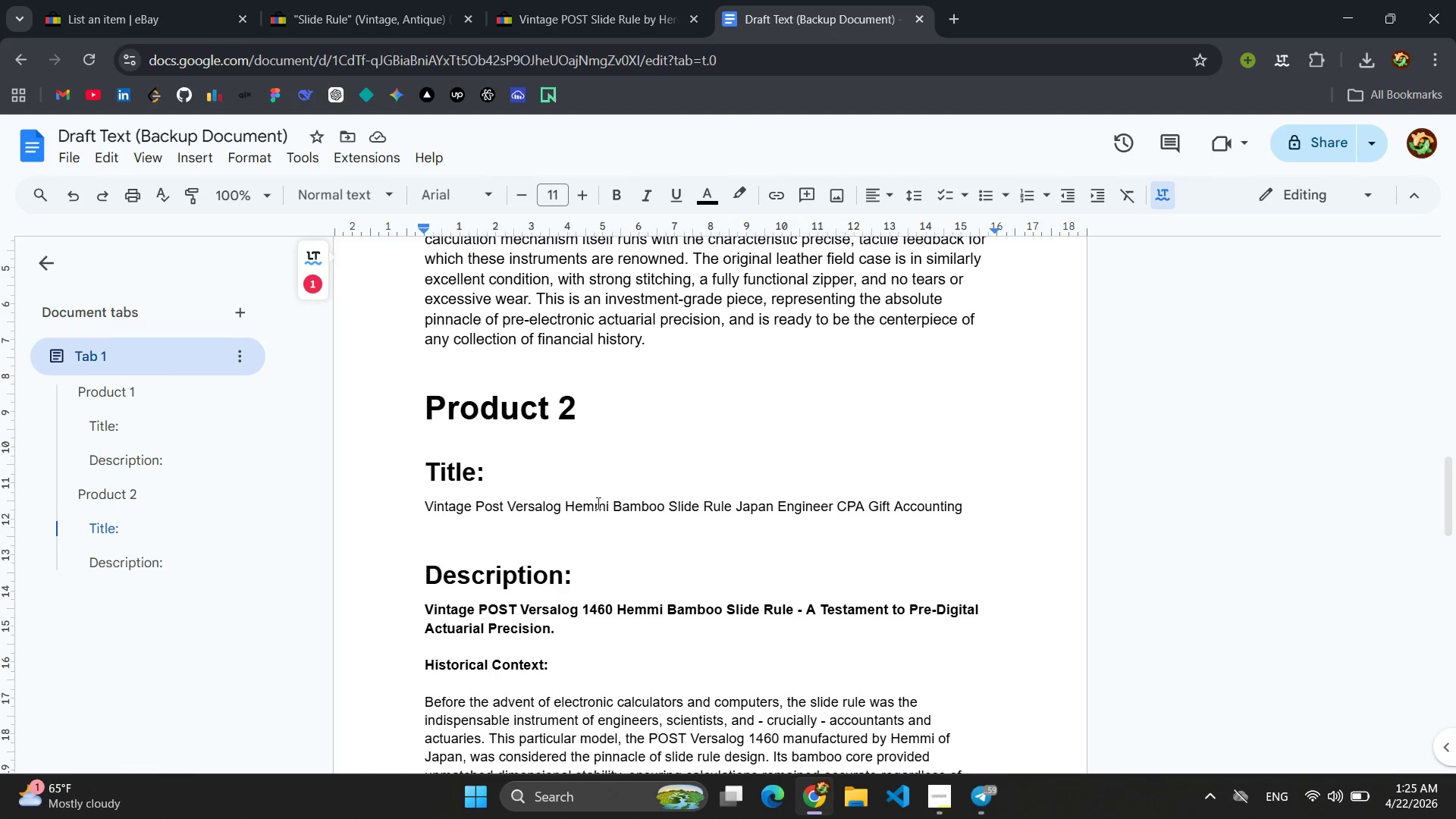 
left_click([593, 503])
 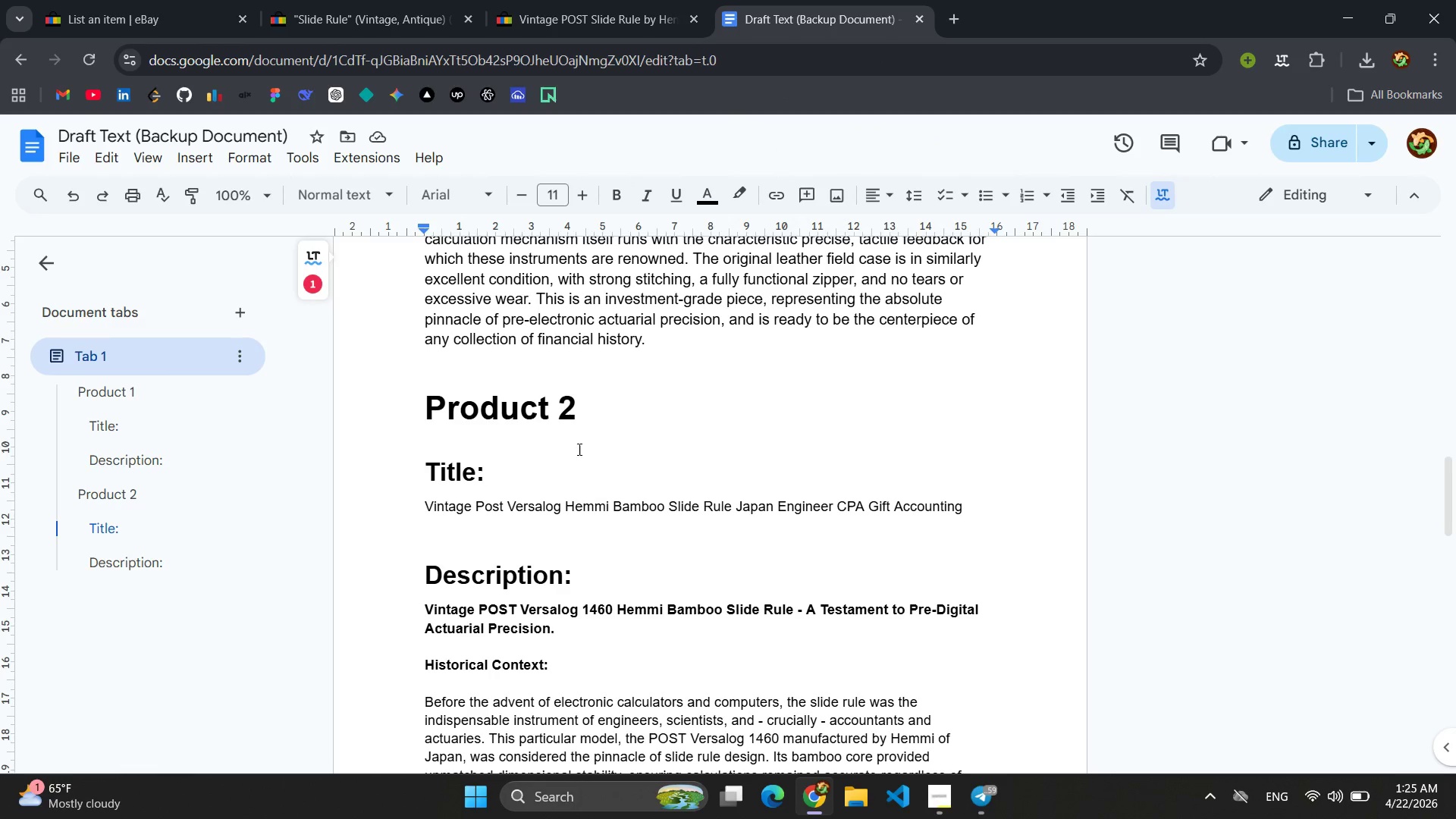 
left_click([140, 0])
 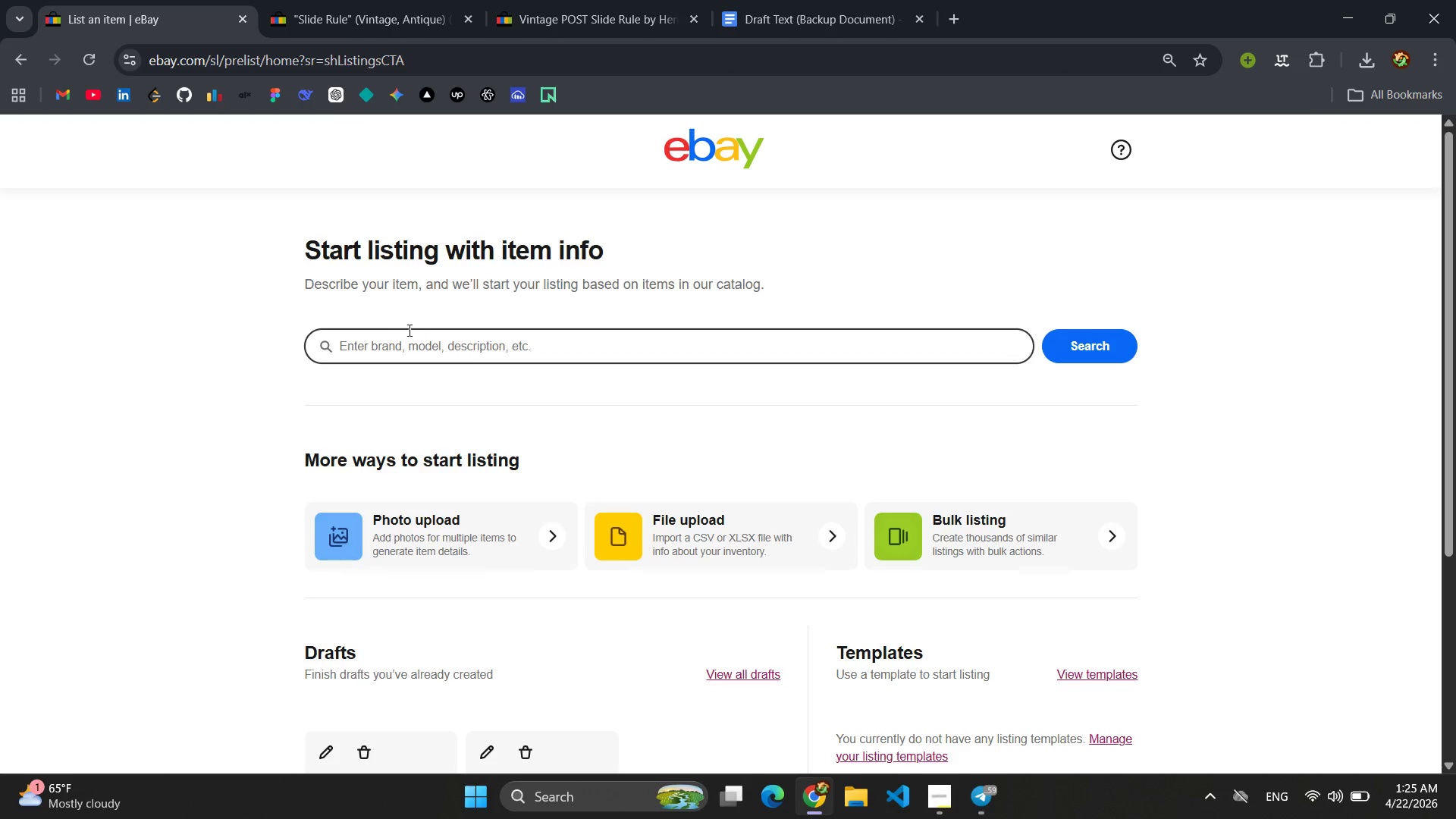 
left_click([412, 339])
 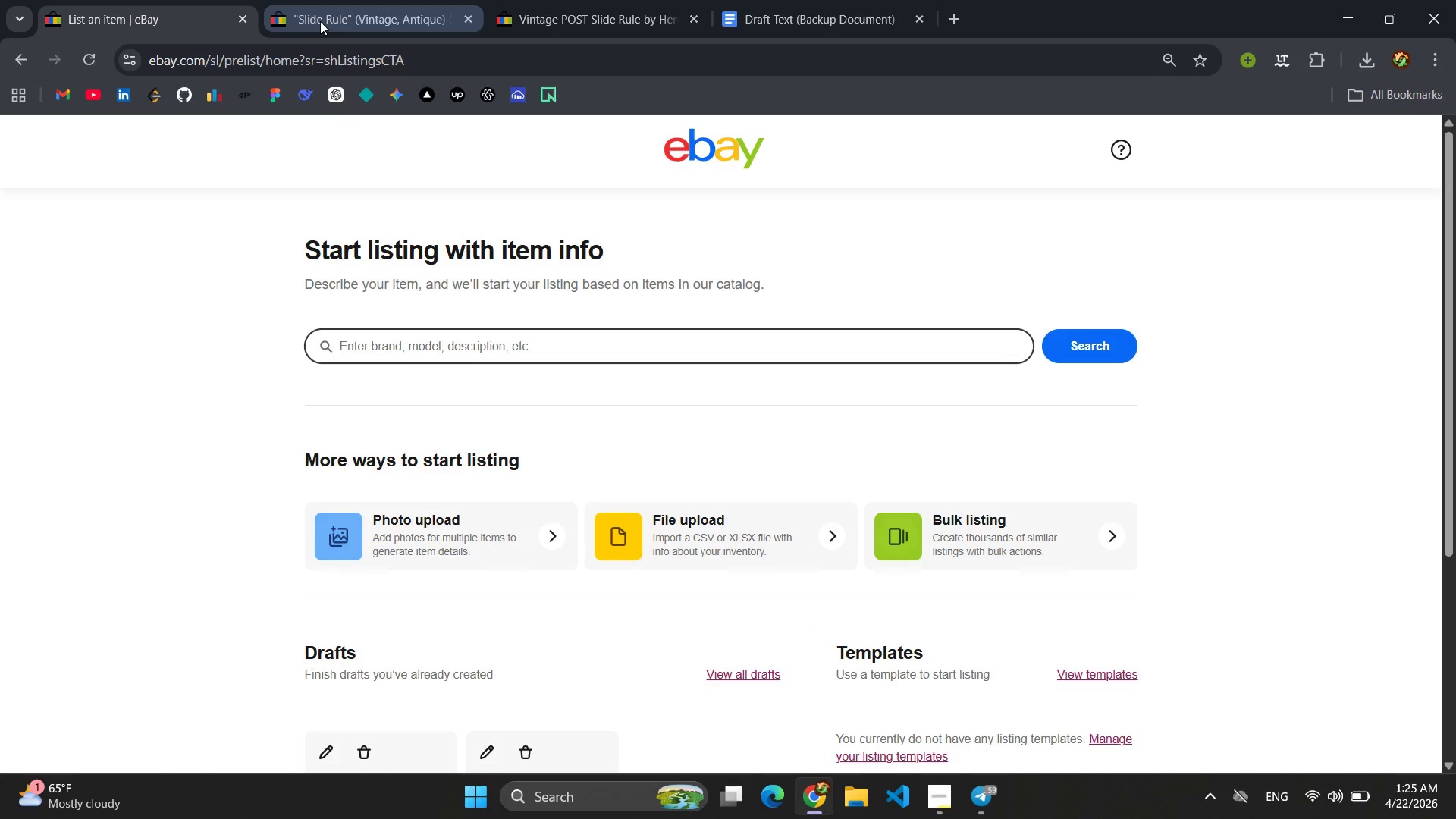 
left_click([320, 21])
 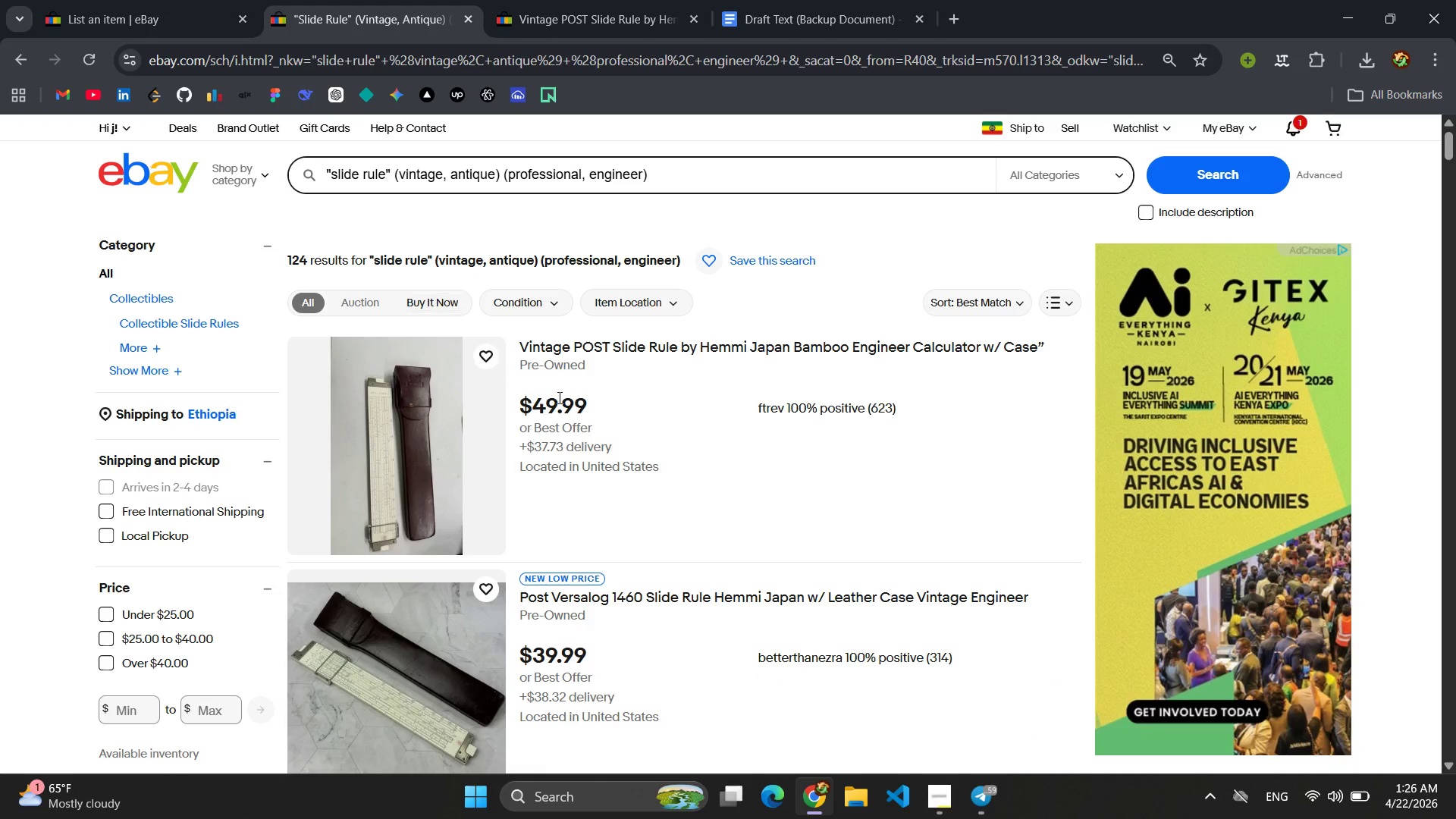 
scroll: coordinate [578, 359], scroll_direction: none, amount: 0.0
 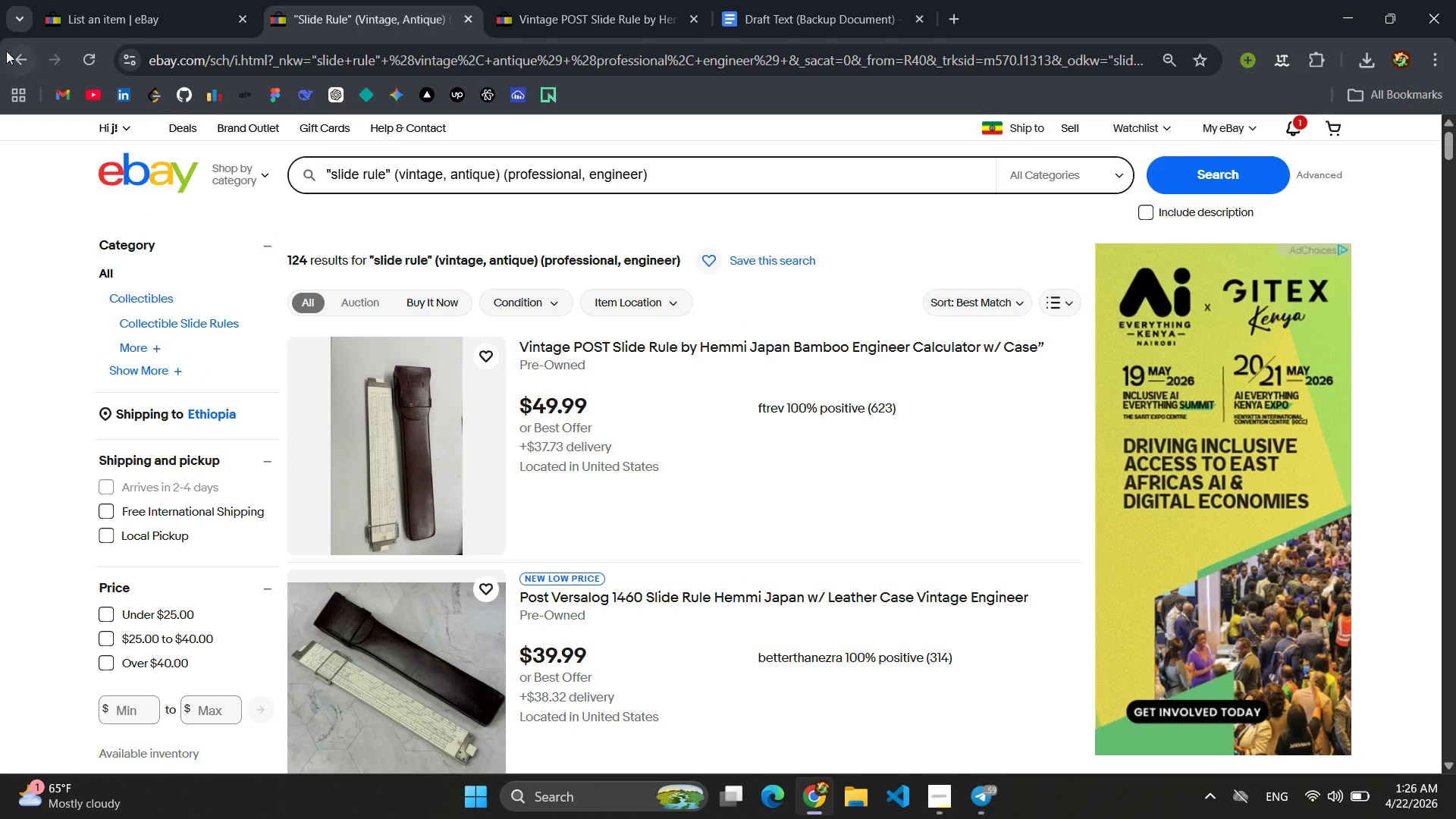 
left_click([33, 58])
 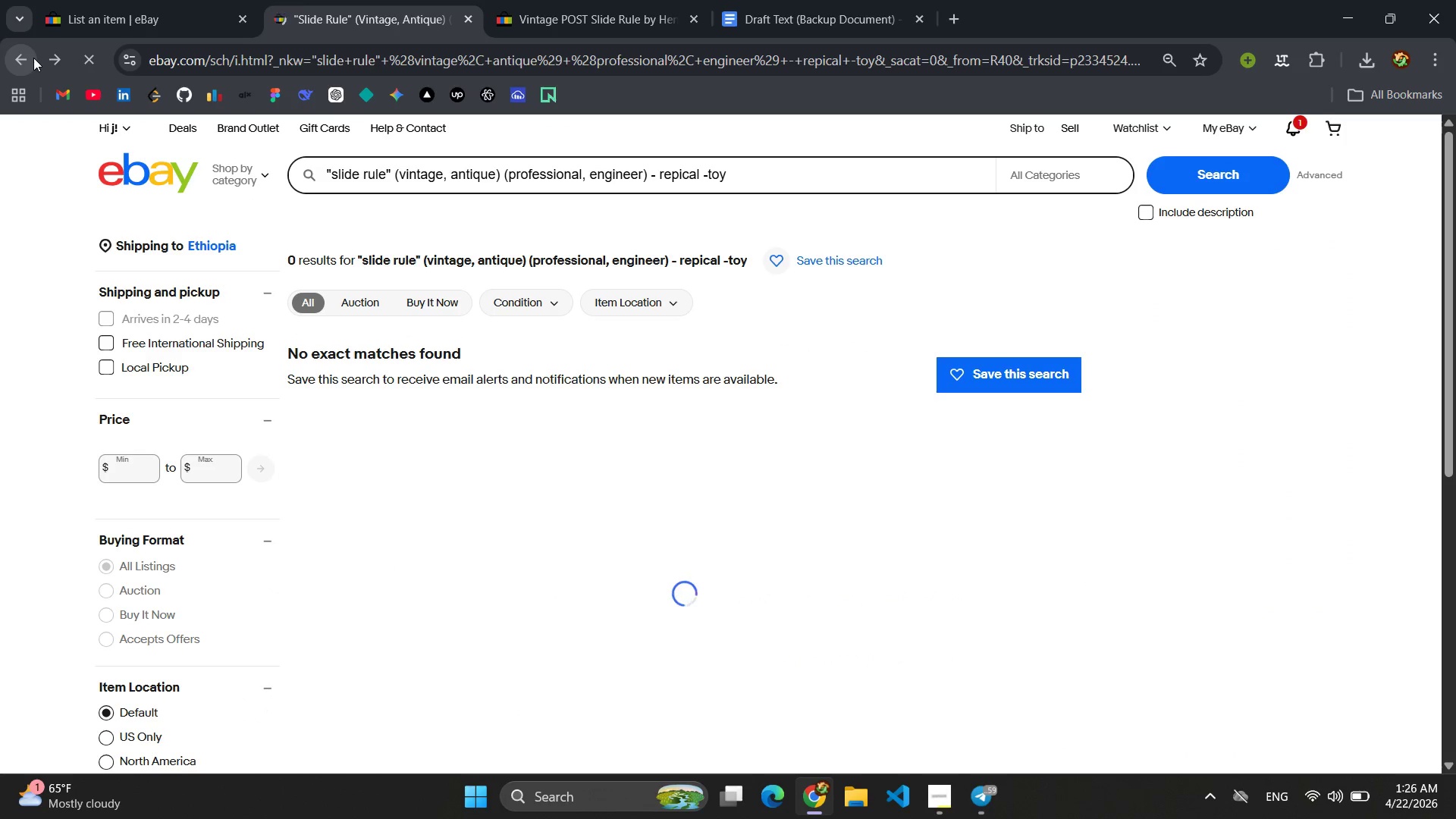 
left_click([33, 58])
 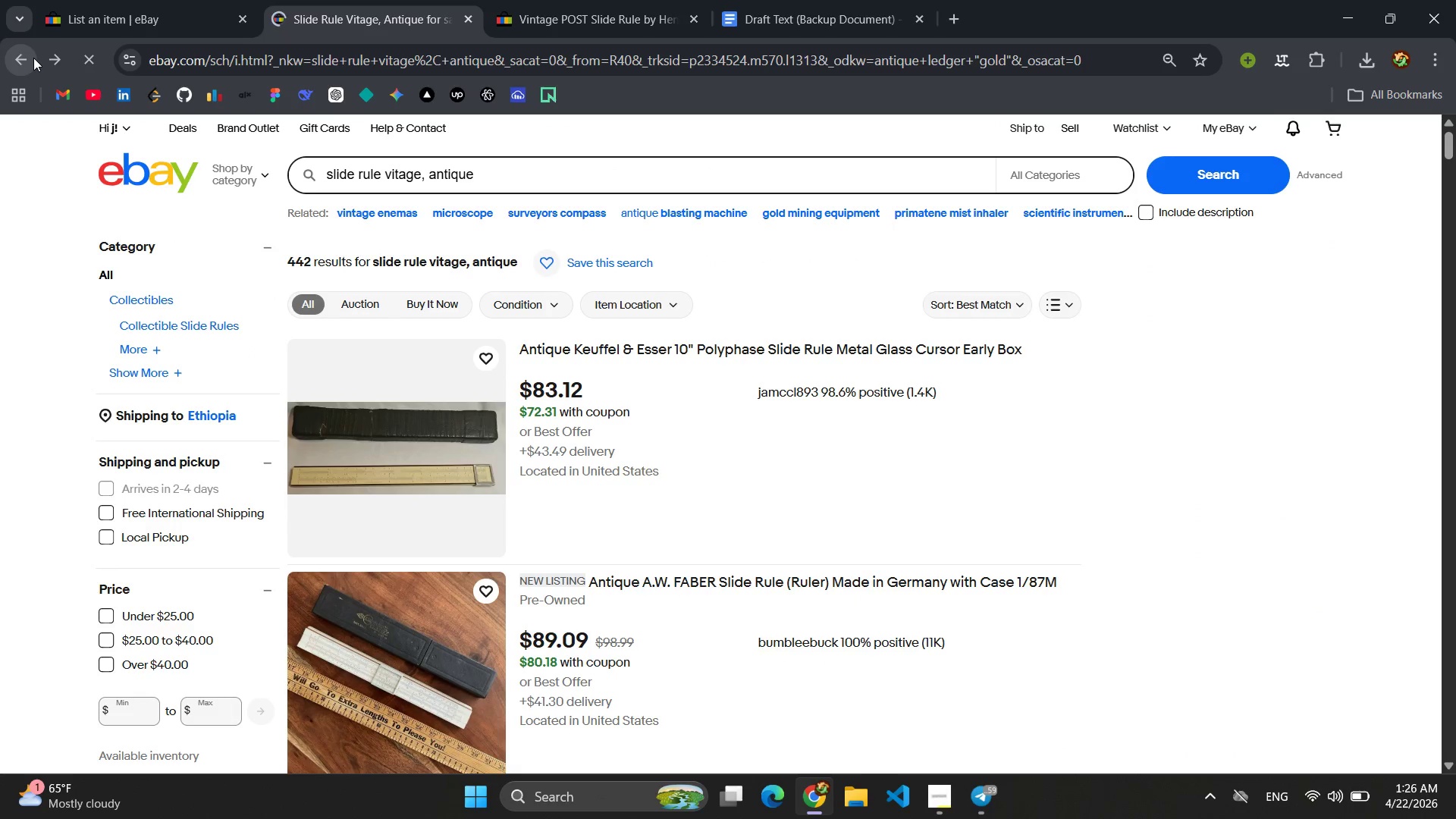 
left_click([33, 58])
 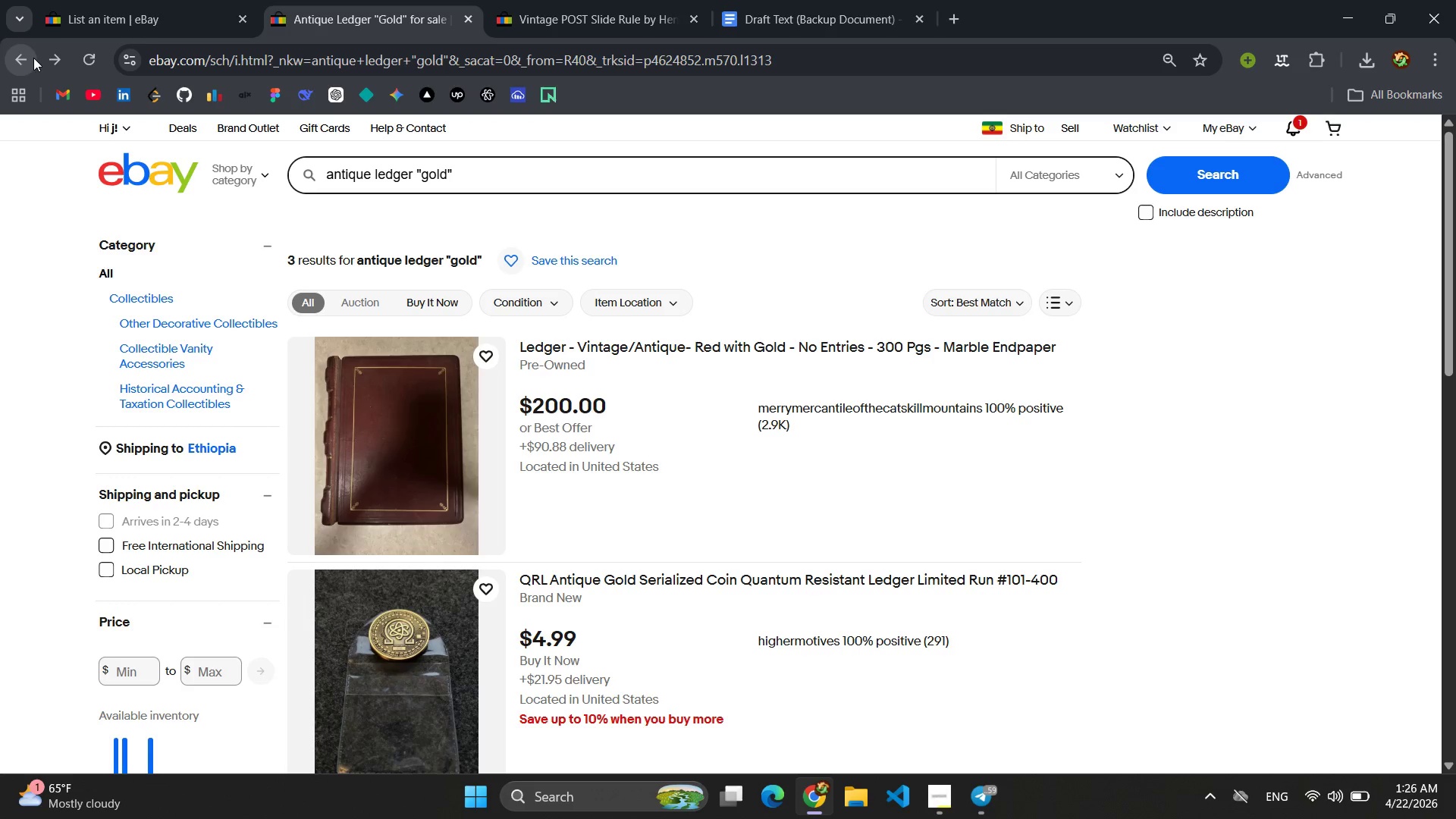 
wait(6.45)
 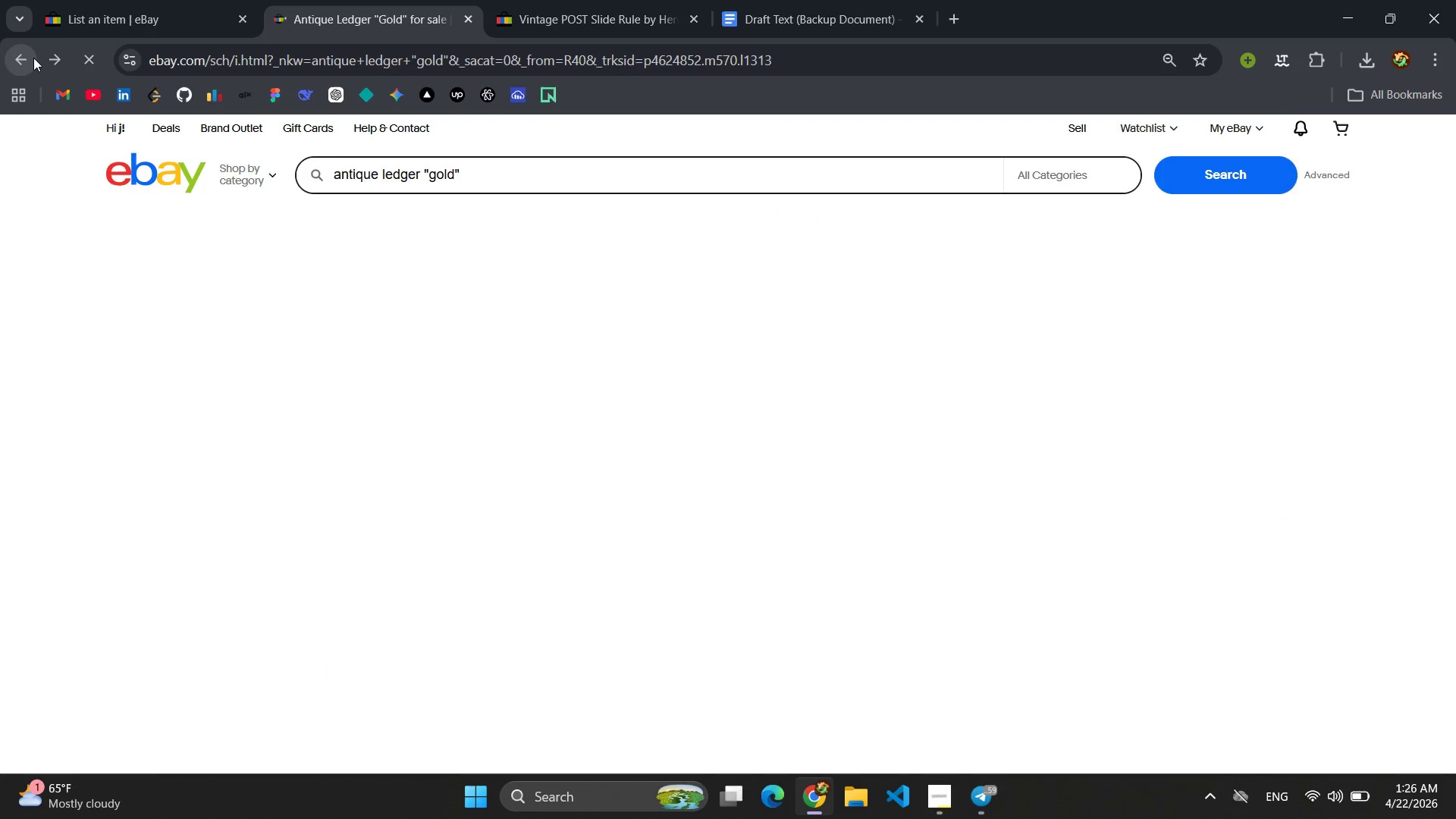 
left_click([442, 410])
 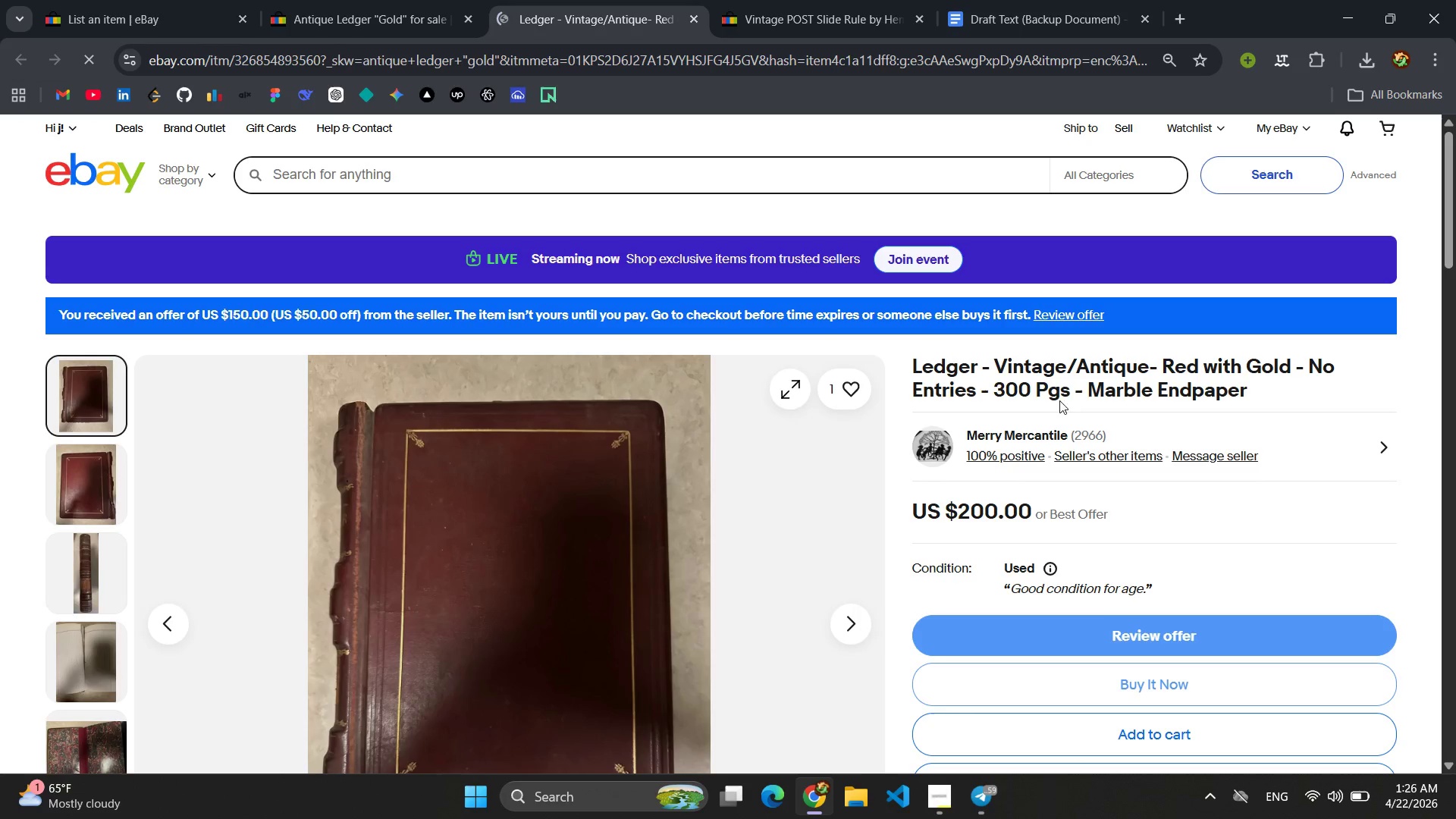 
left_click_drag(start_coordinate=[1266, 395], to_coordinate=[882, 365])
 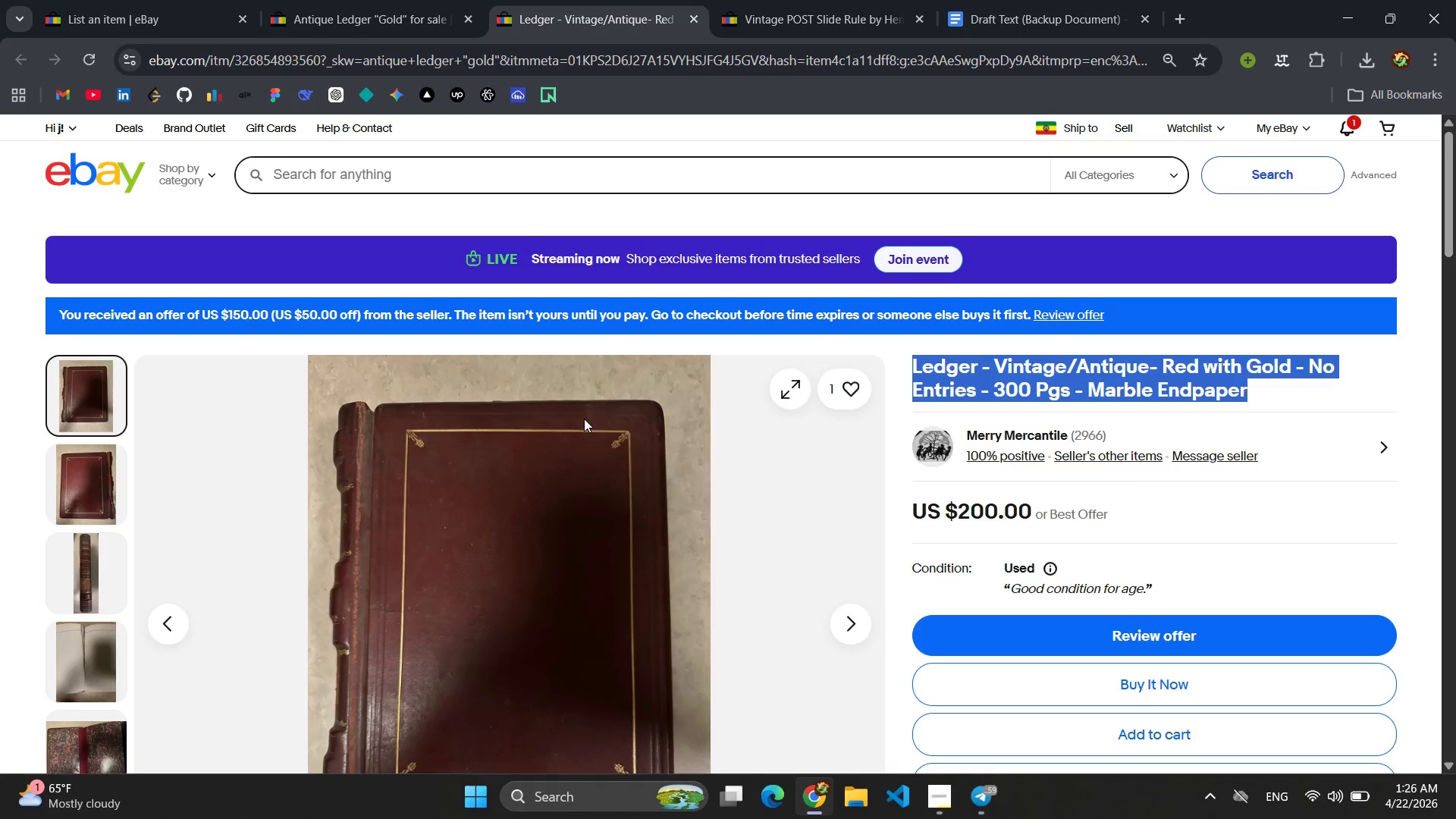 
scroll: coordinate [596, 416], scroll_direction: down, amount: 3.0
 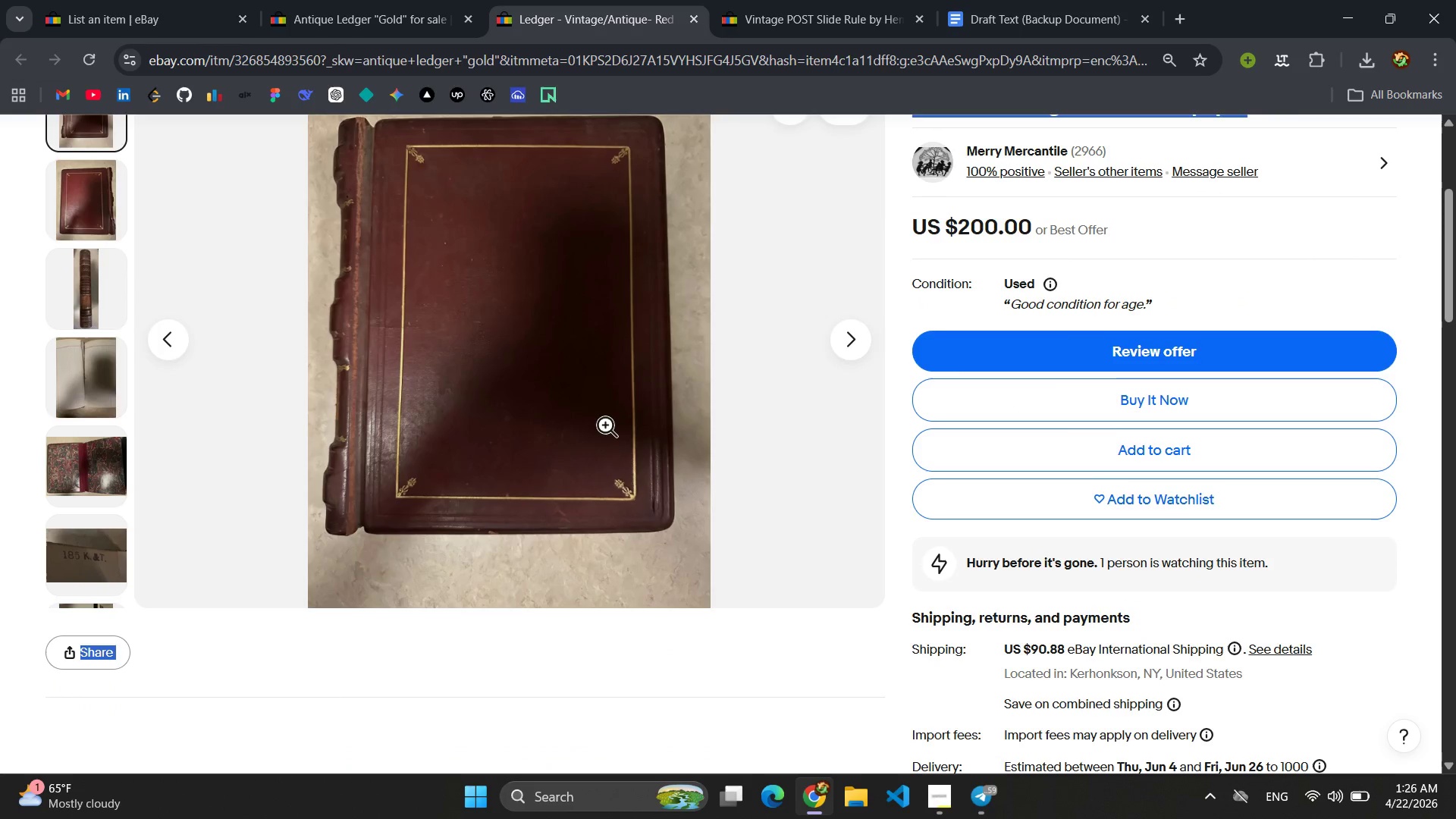 
scroll: coordinate [596, 416], scroll_direction: up, amount: 2.0
 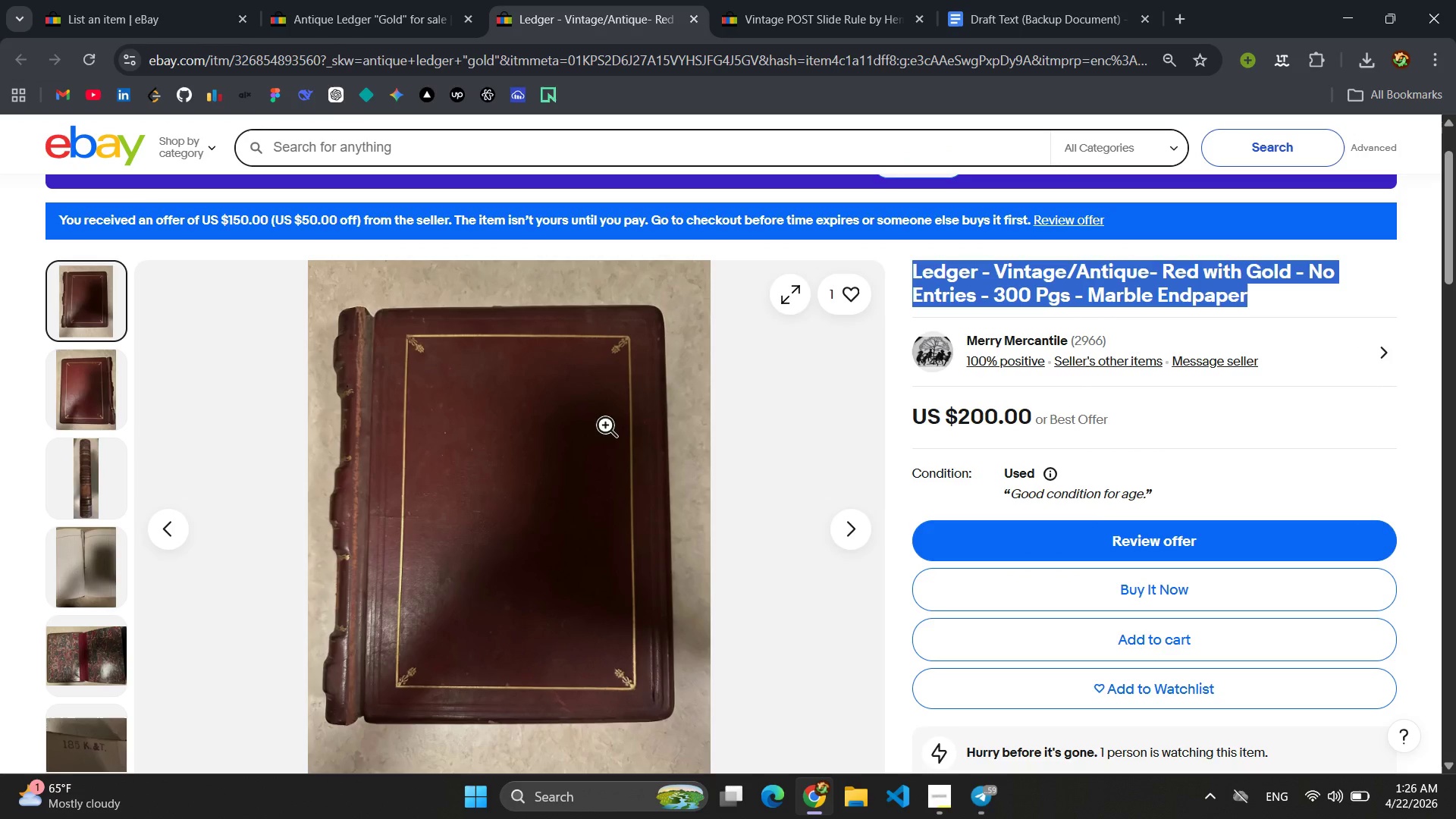 
left_click([104, 8])
 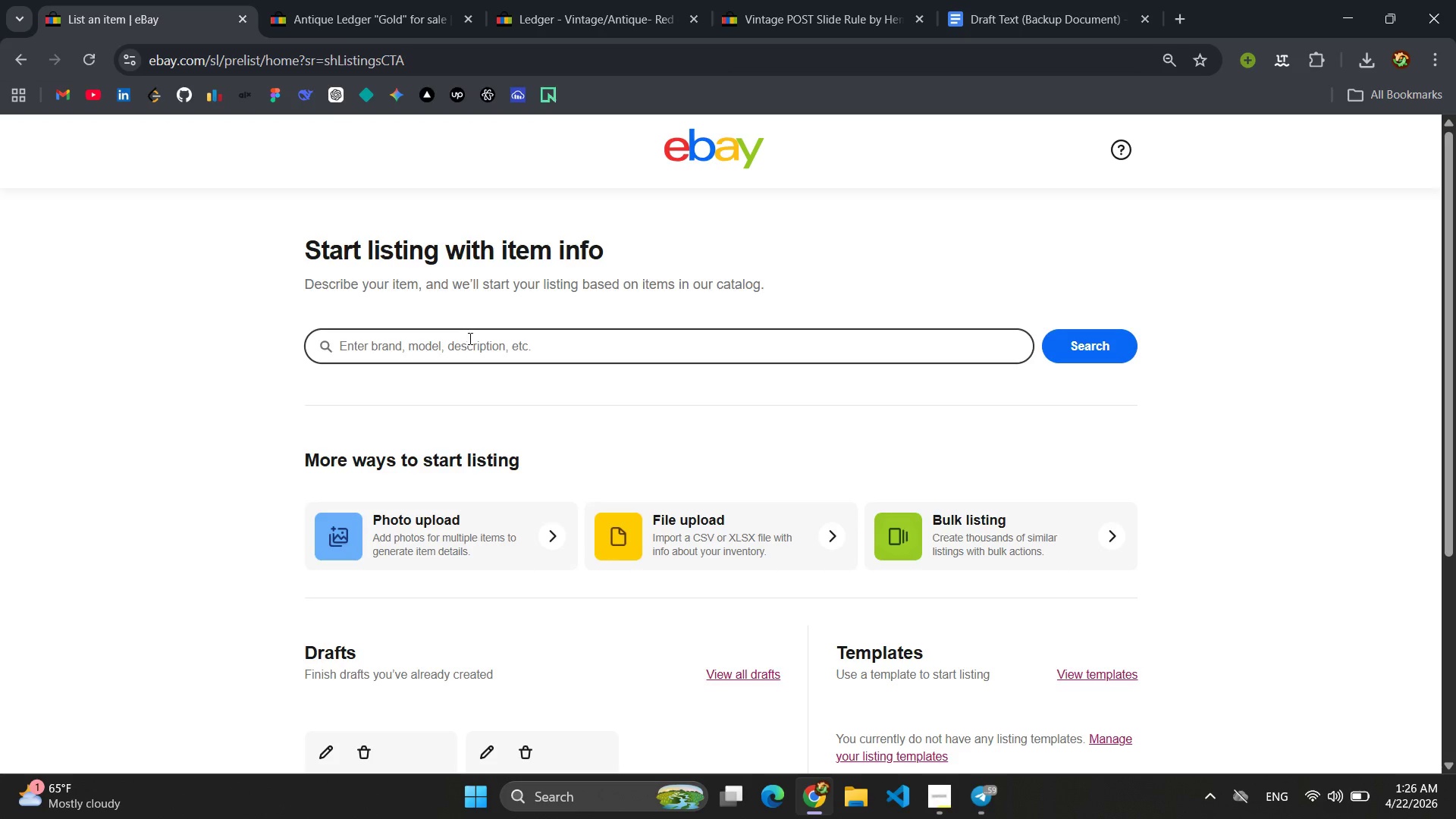 
left_click([469, 344])
 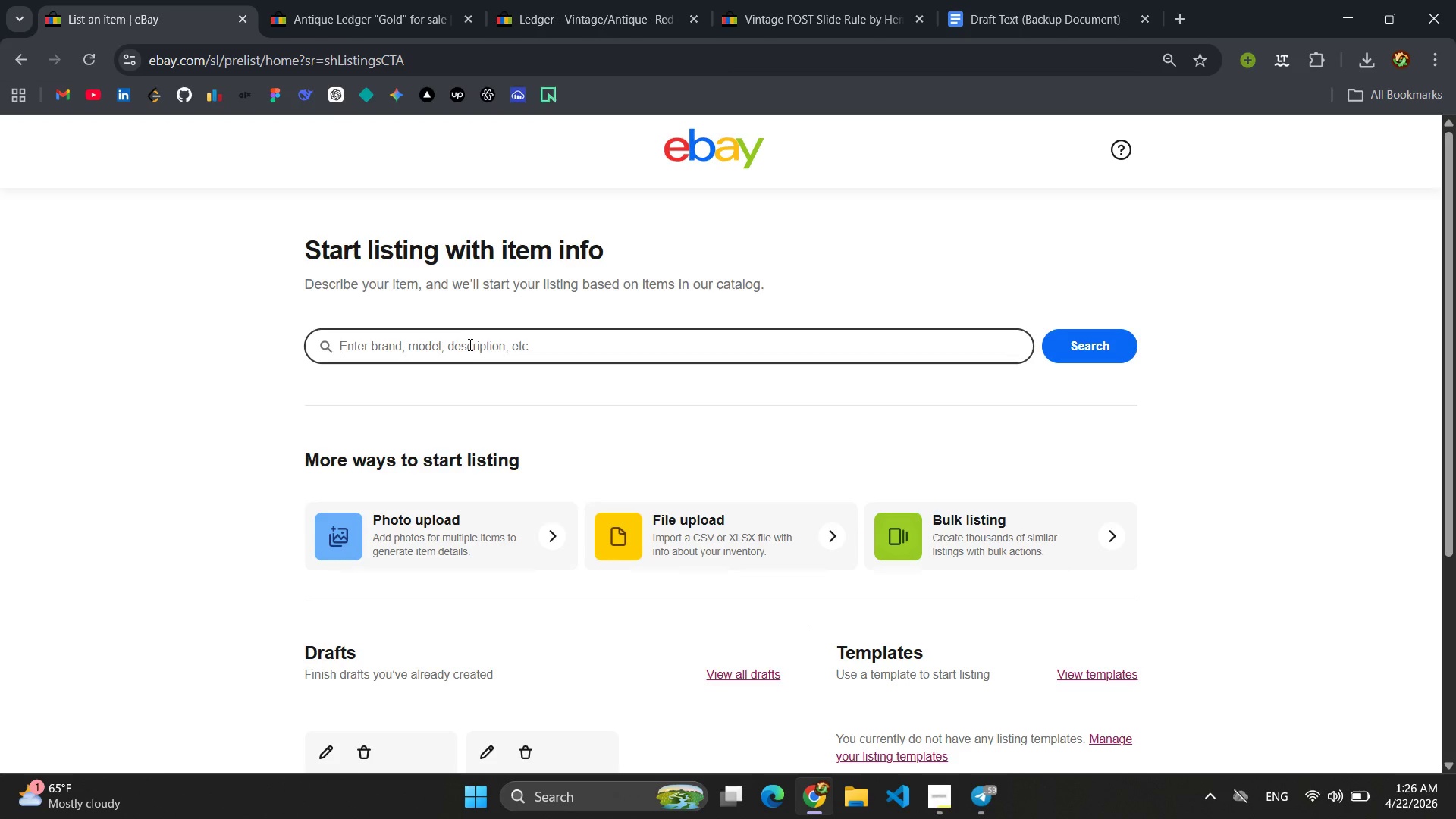 
wait(8.55)
 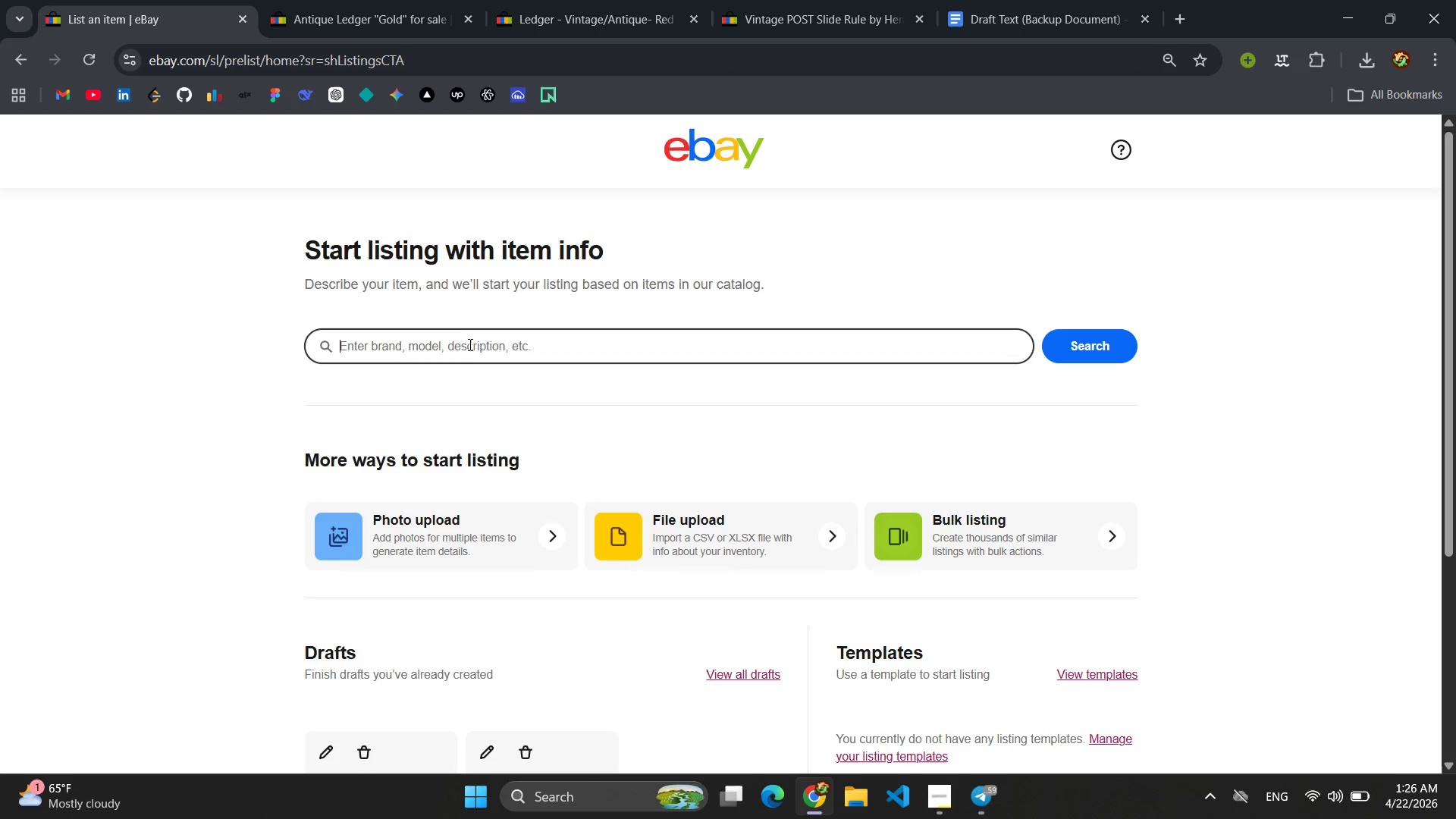 
type(Antique 19th C Gold Leaf Ledger Red Lether )
key(Backspace)
key(Backspace)
key(Backspace)
key(Backspace)
key(Backspace)
type(ather marble Endpaper Accounting History CP )
key(Backspace)
type(CPA)
 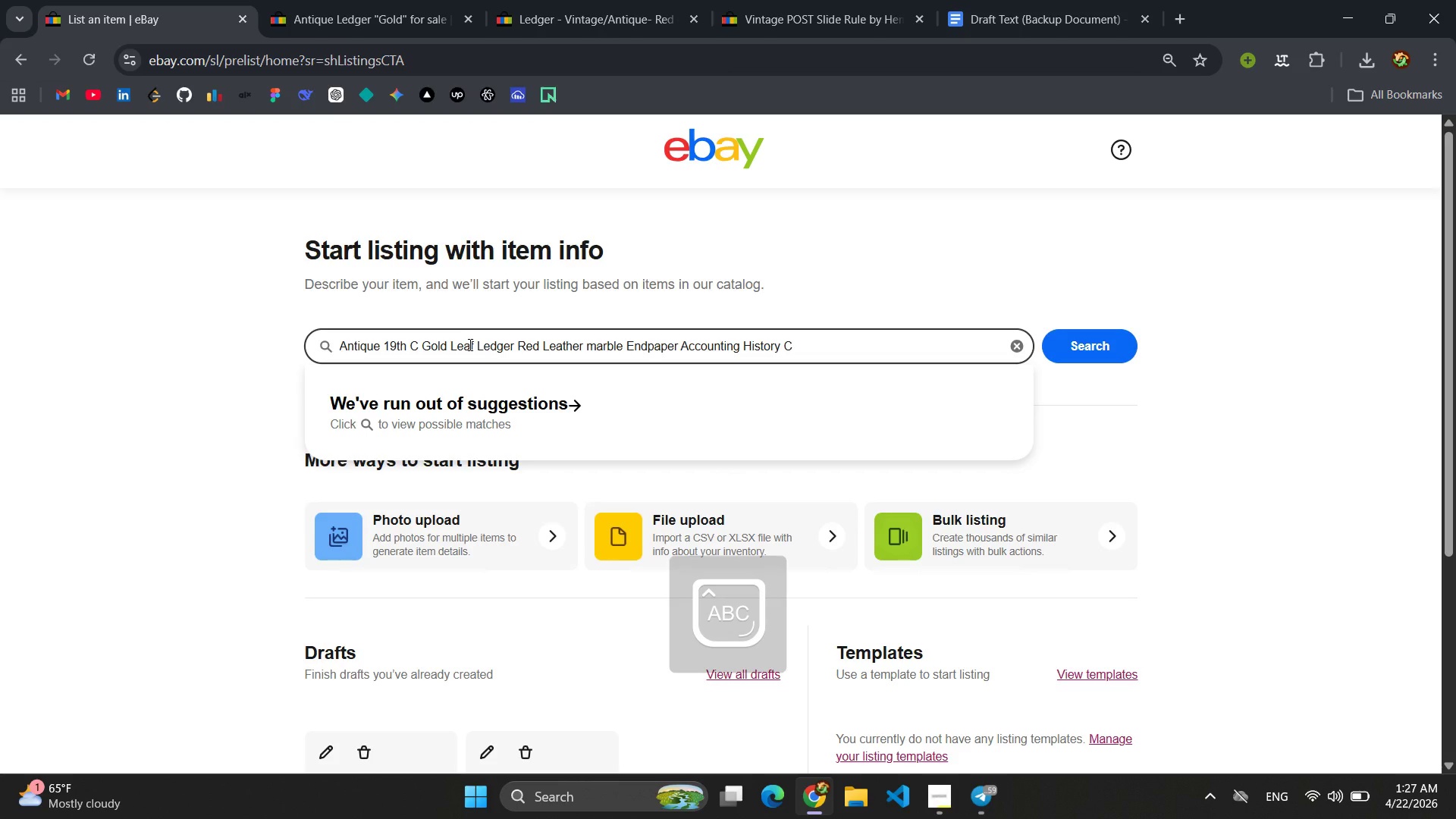 
left_click([557, 348])
 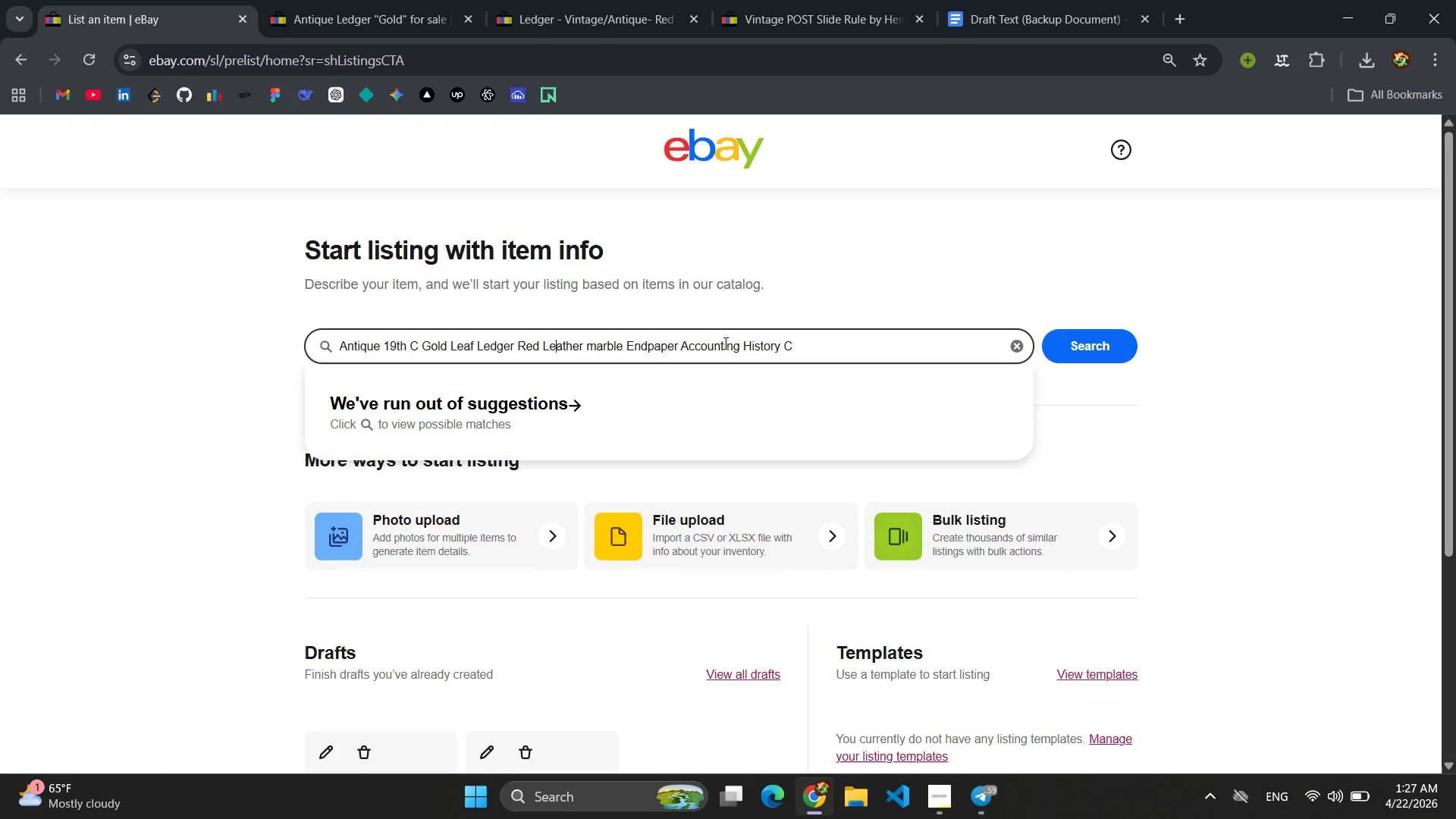 
left_click([730, 344])
 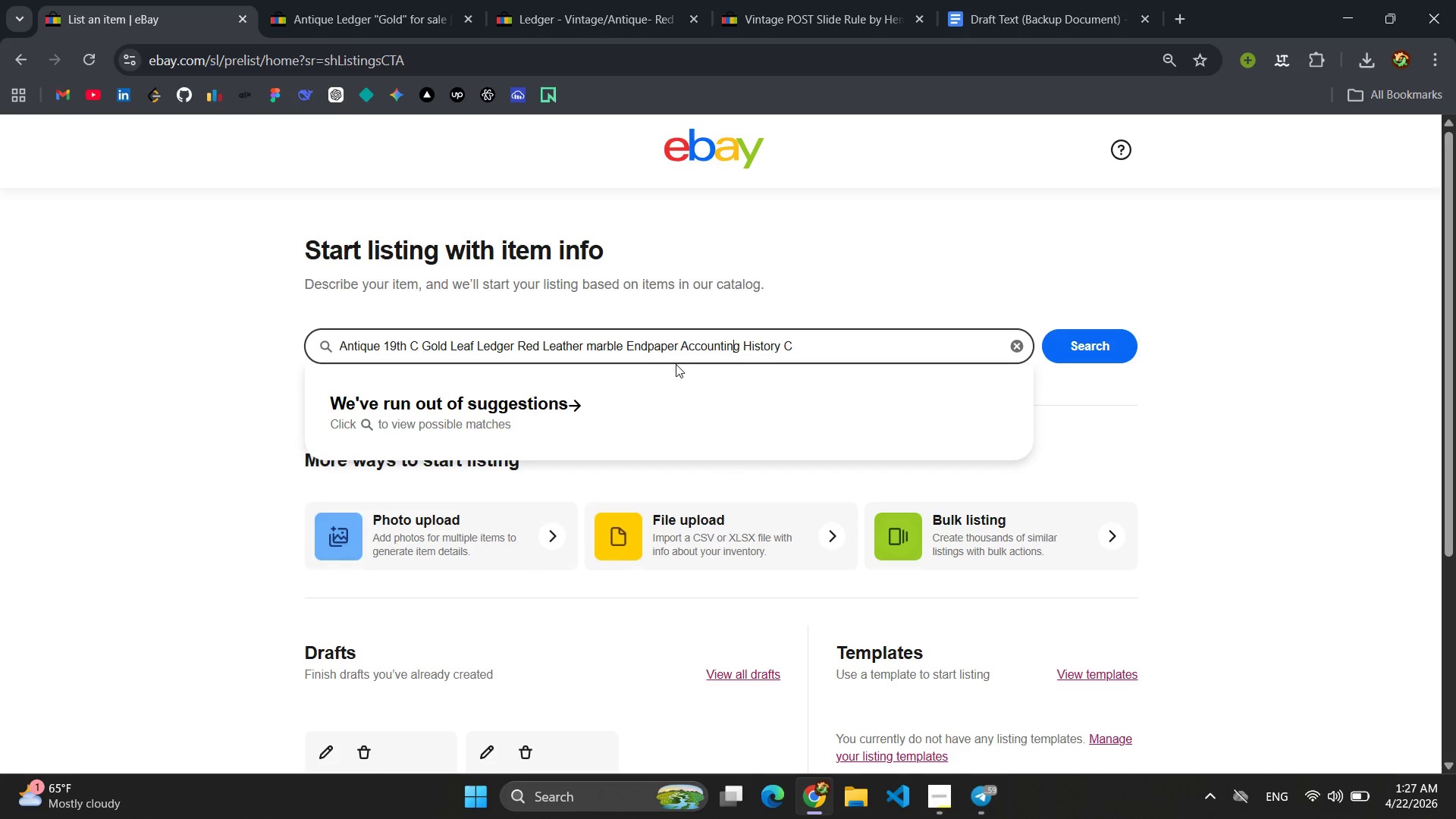 
wait(13.39)
 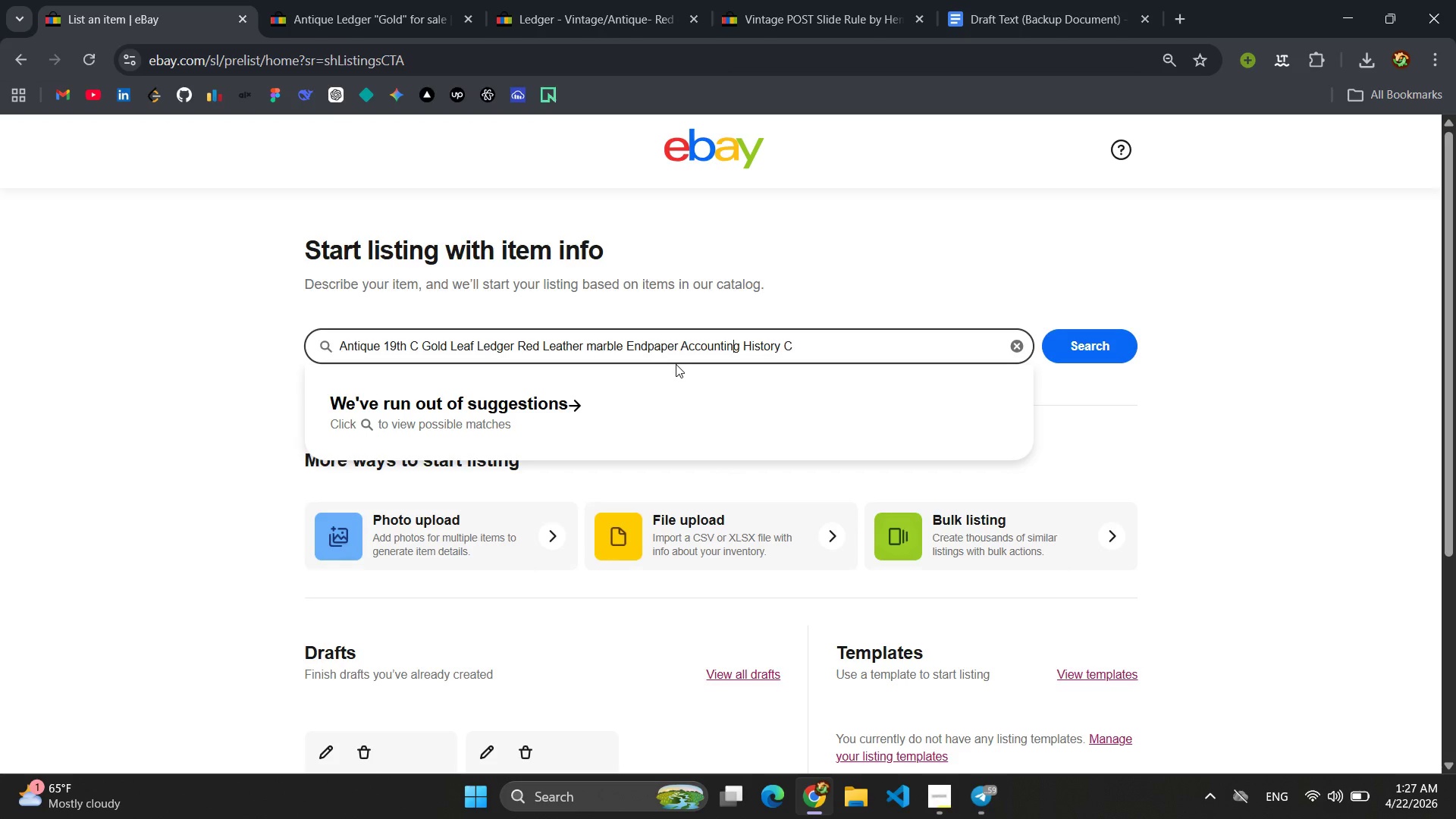 
left_click([408, 349])
 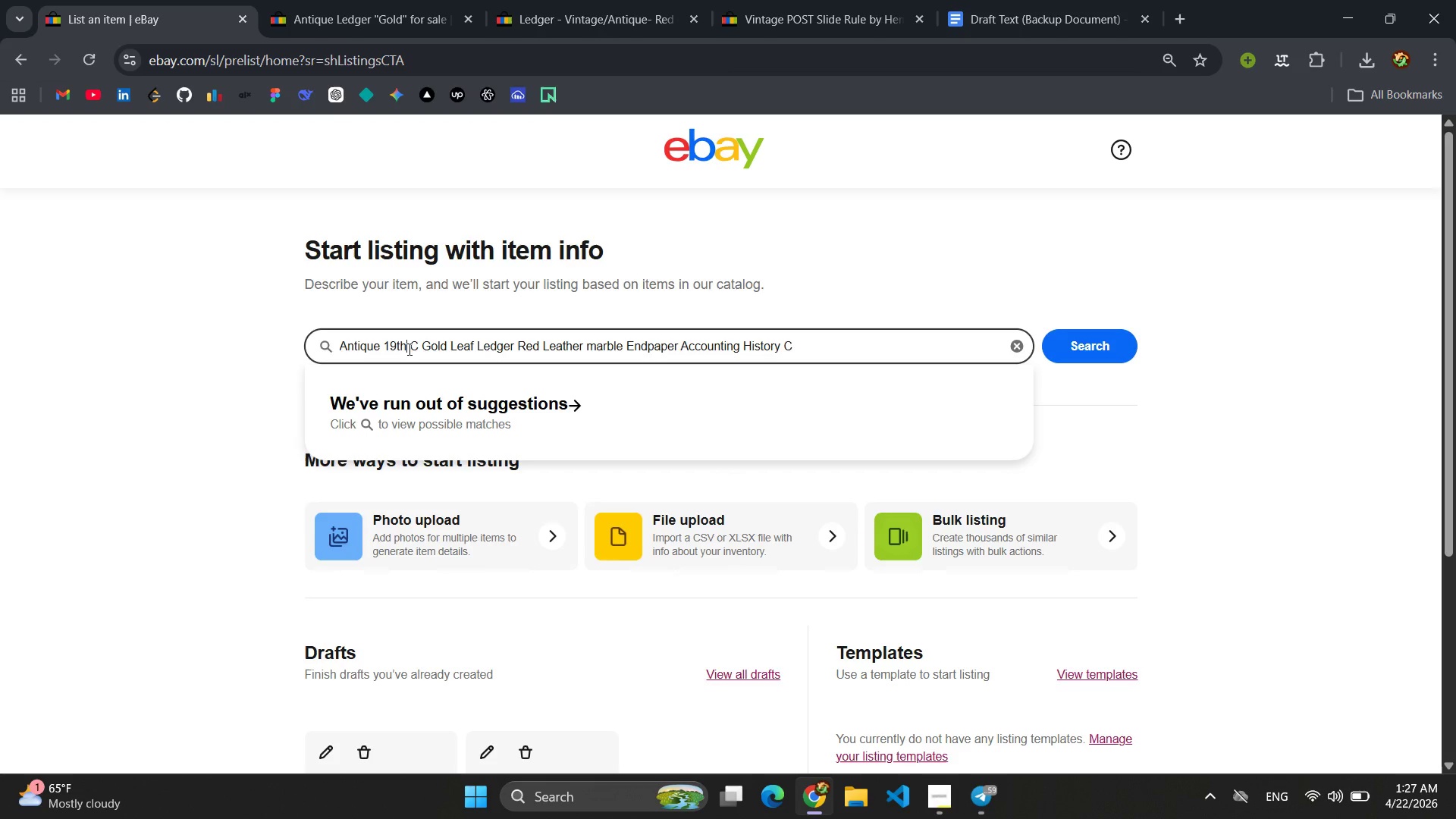 
key(Backspace)
 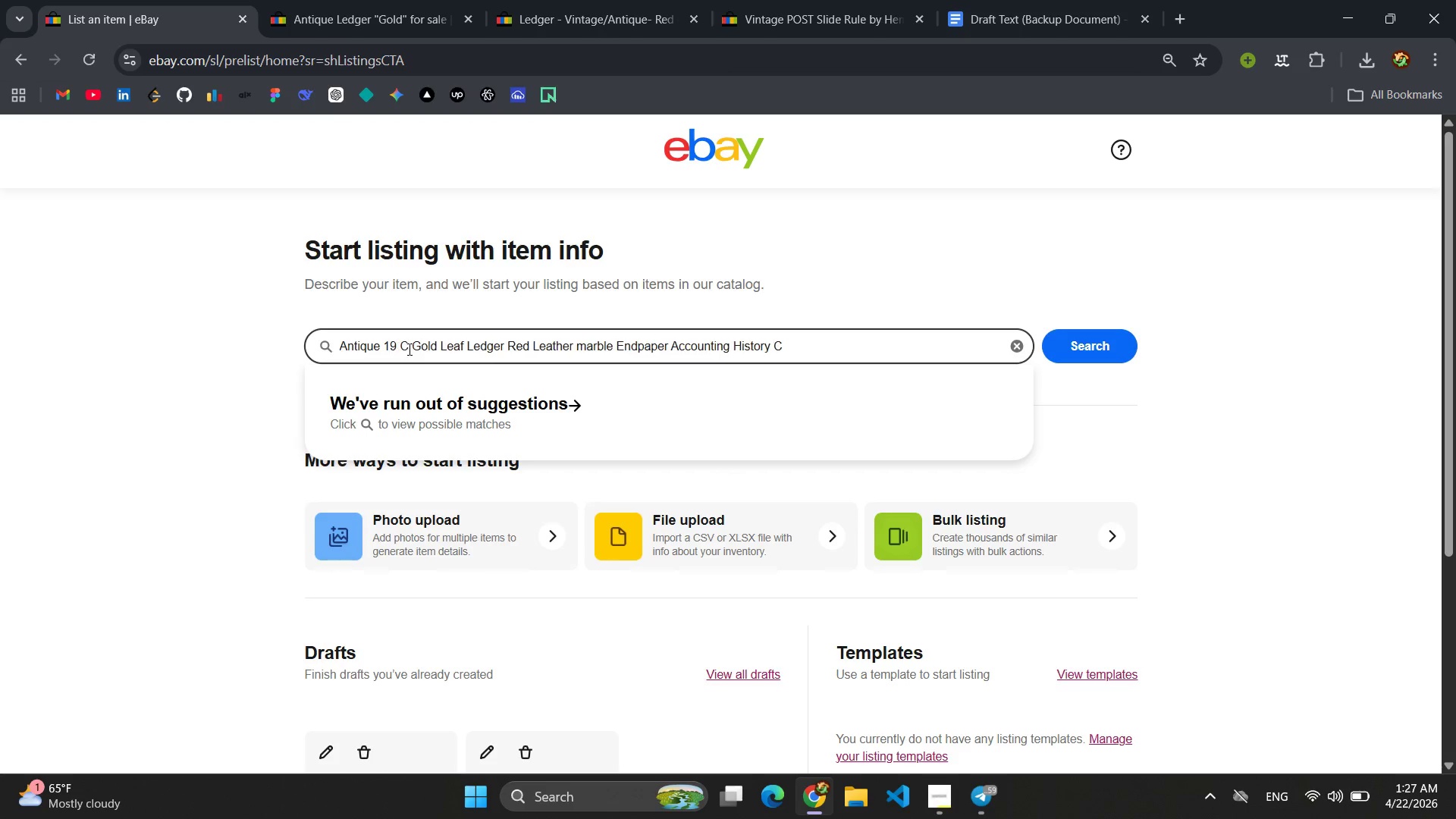 
key(Backspace)
 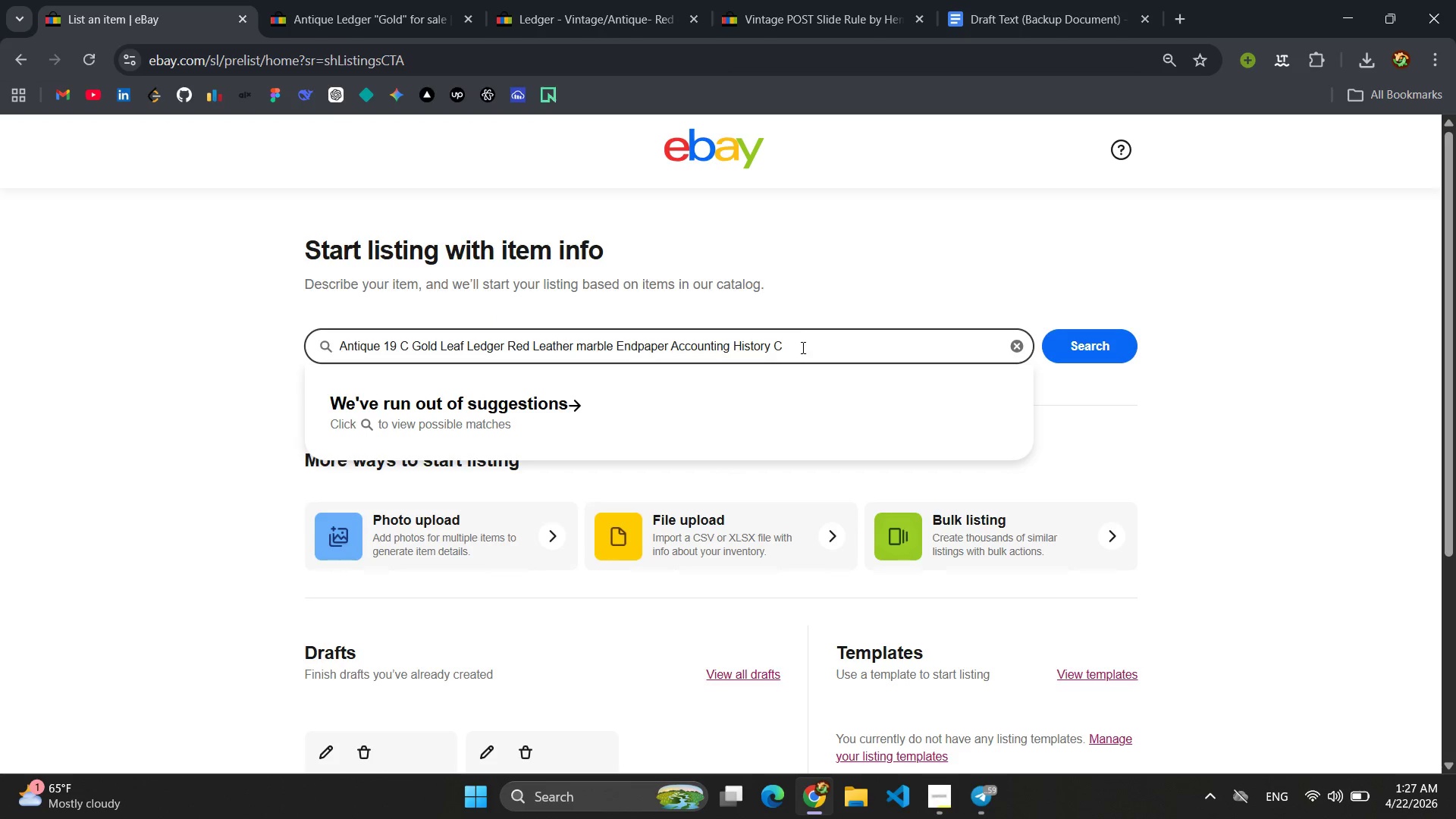 
left_click([783, 347])
 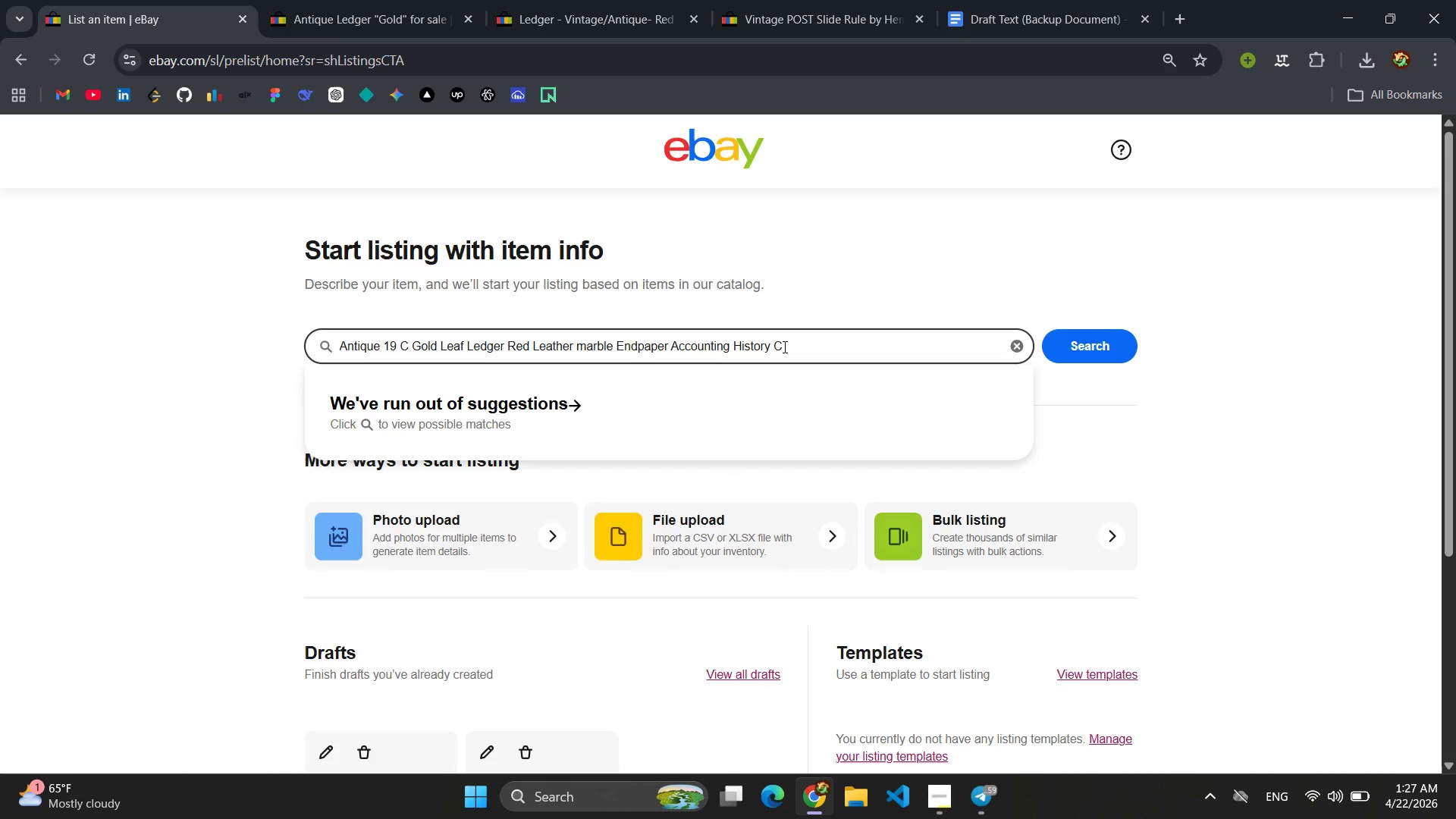 
type(paa)
key(Backspace)
key(Backspace)
type(PA)
 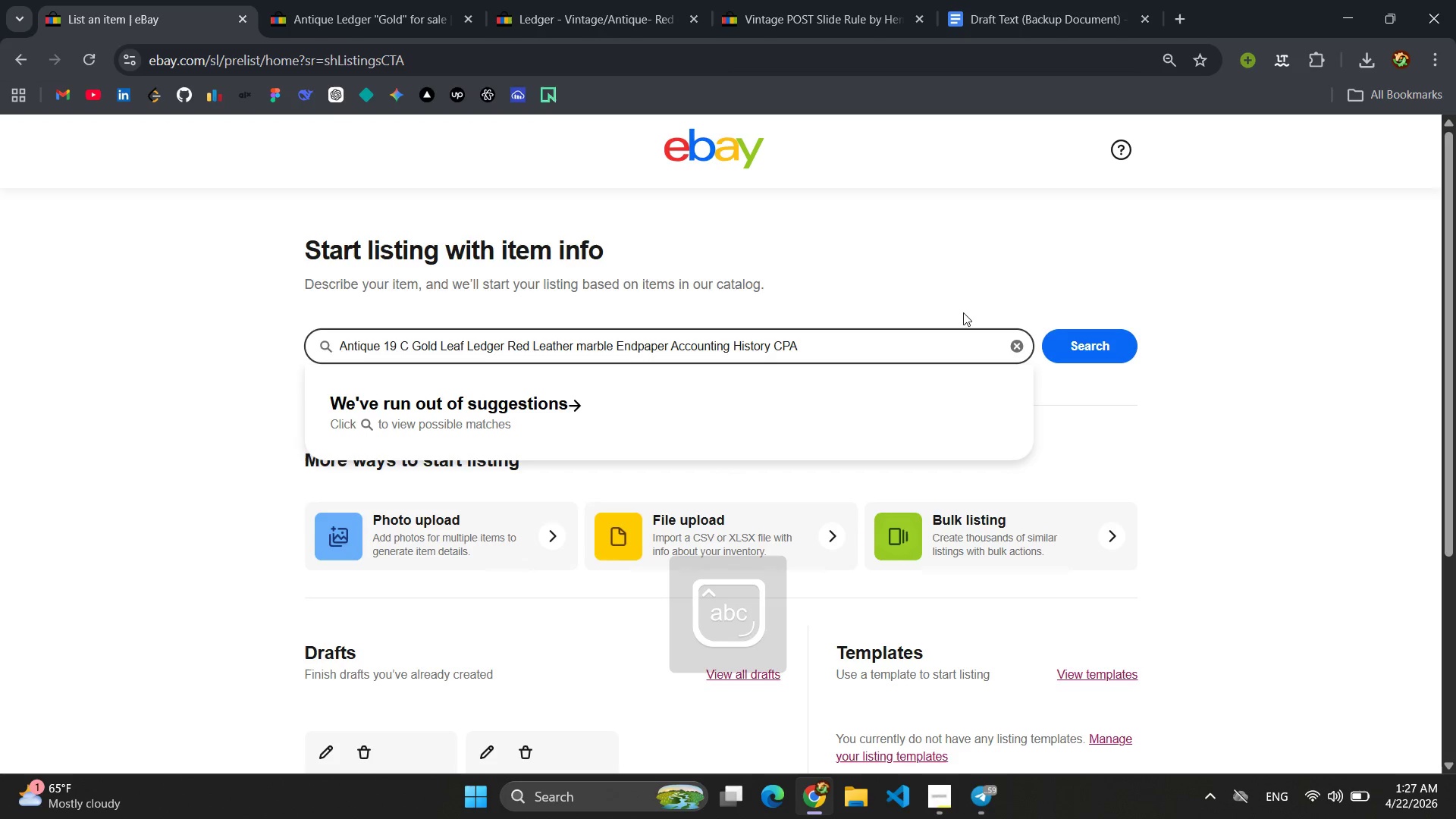 
left_click([1085, 337])
 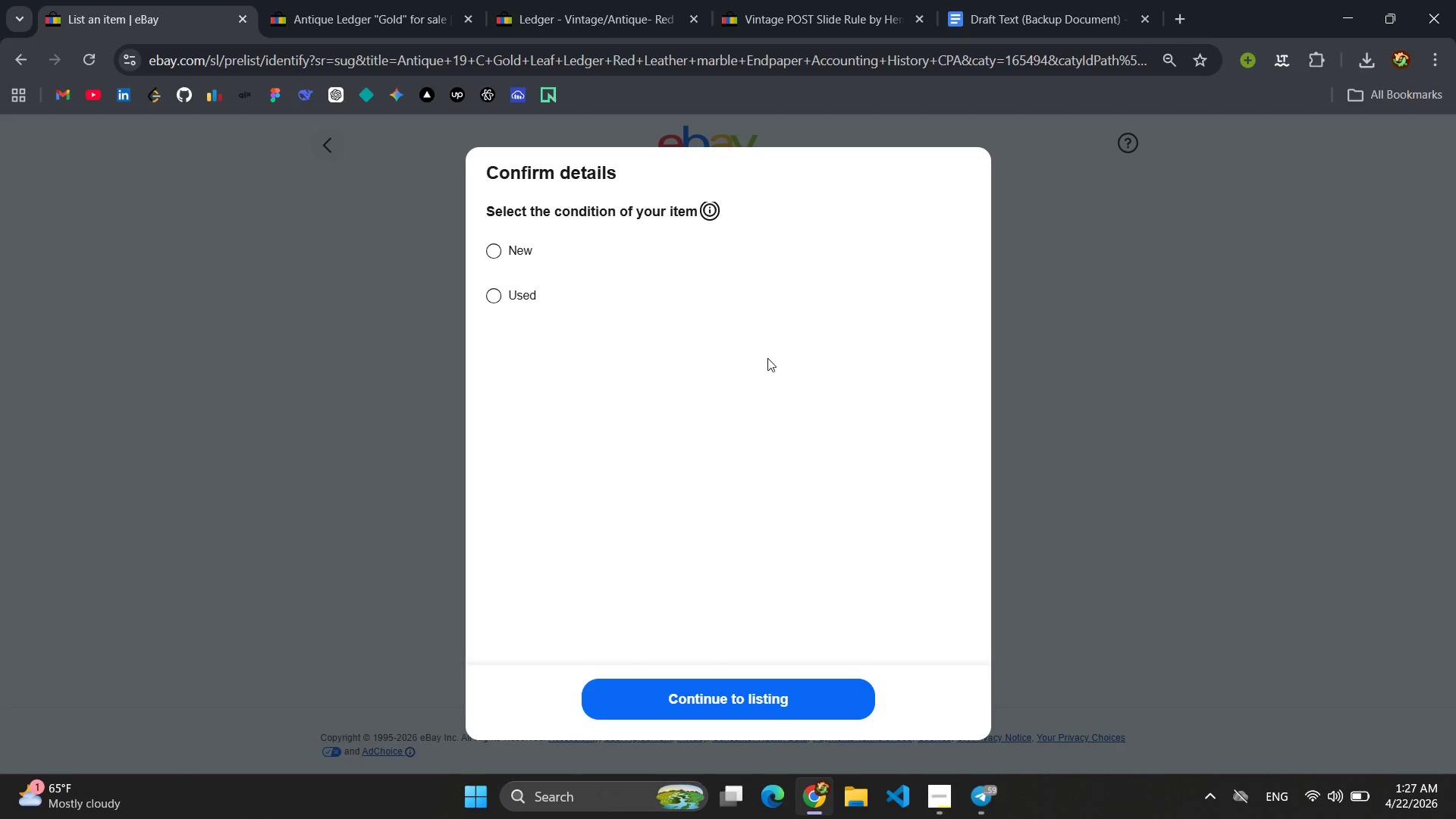 
wait(6.89)
 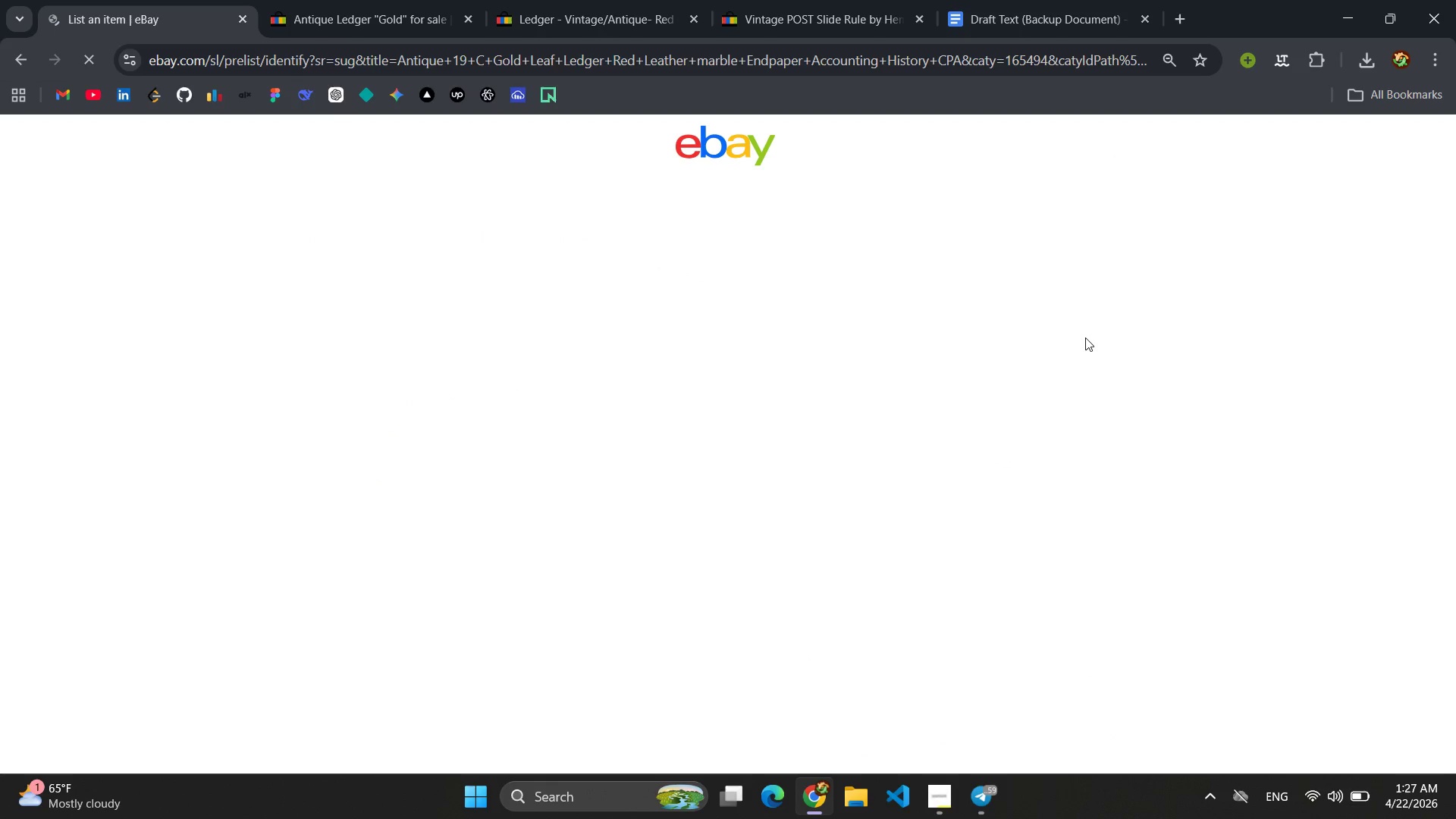 
left_click([492, 297])
 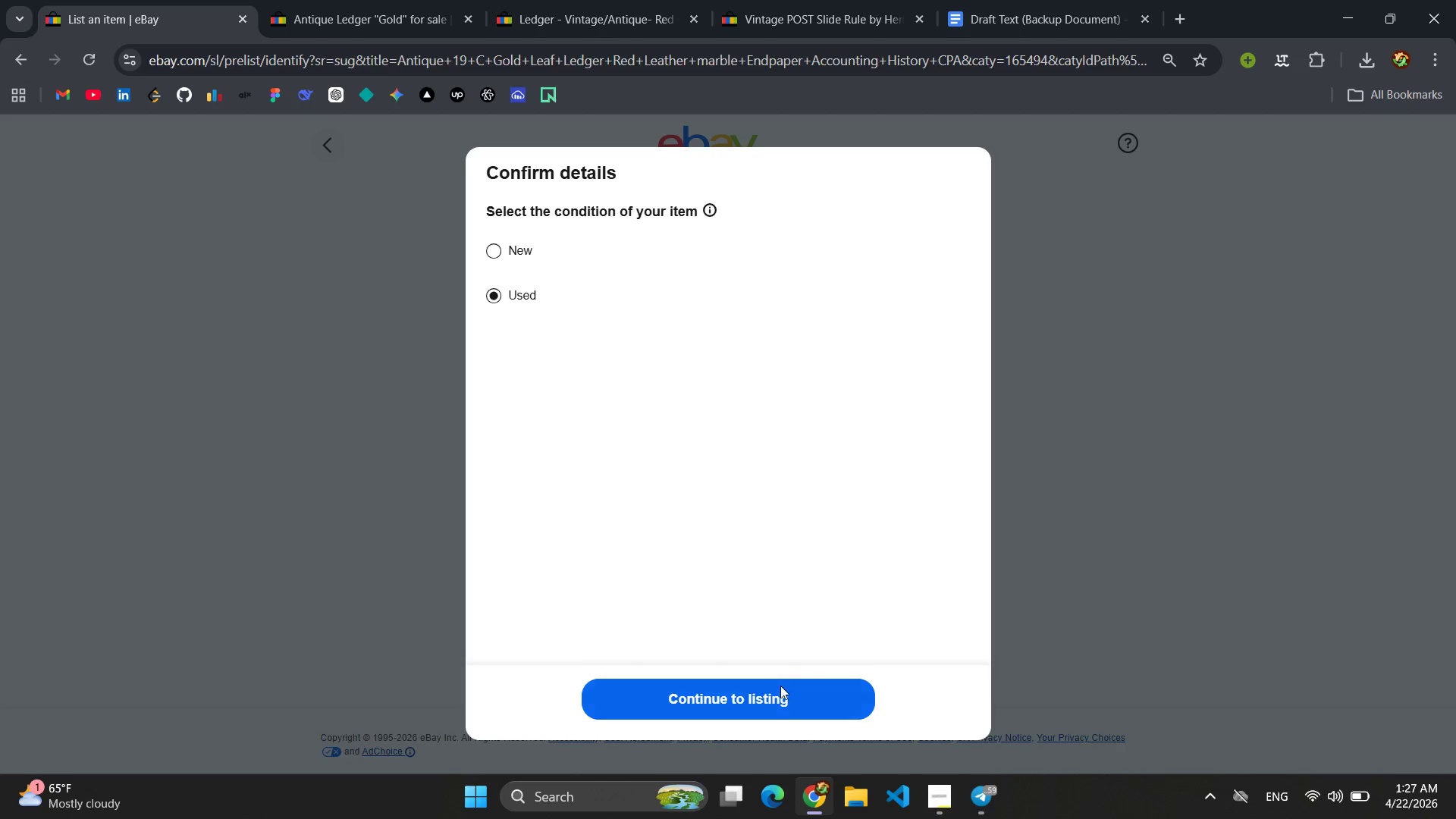 
left_click([779, 686])
 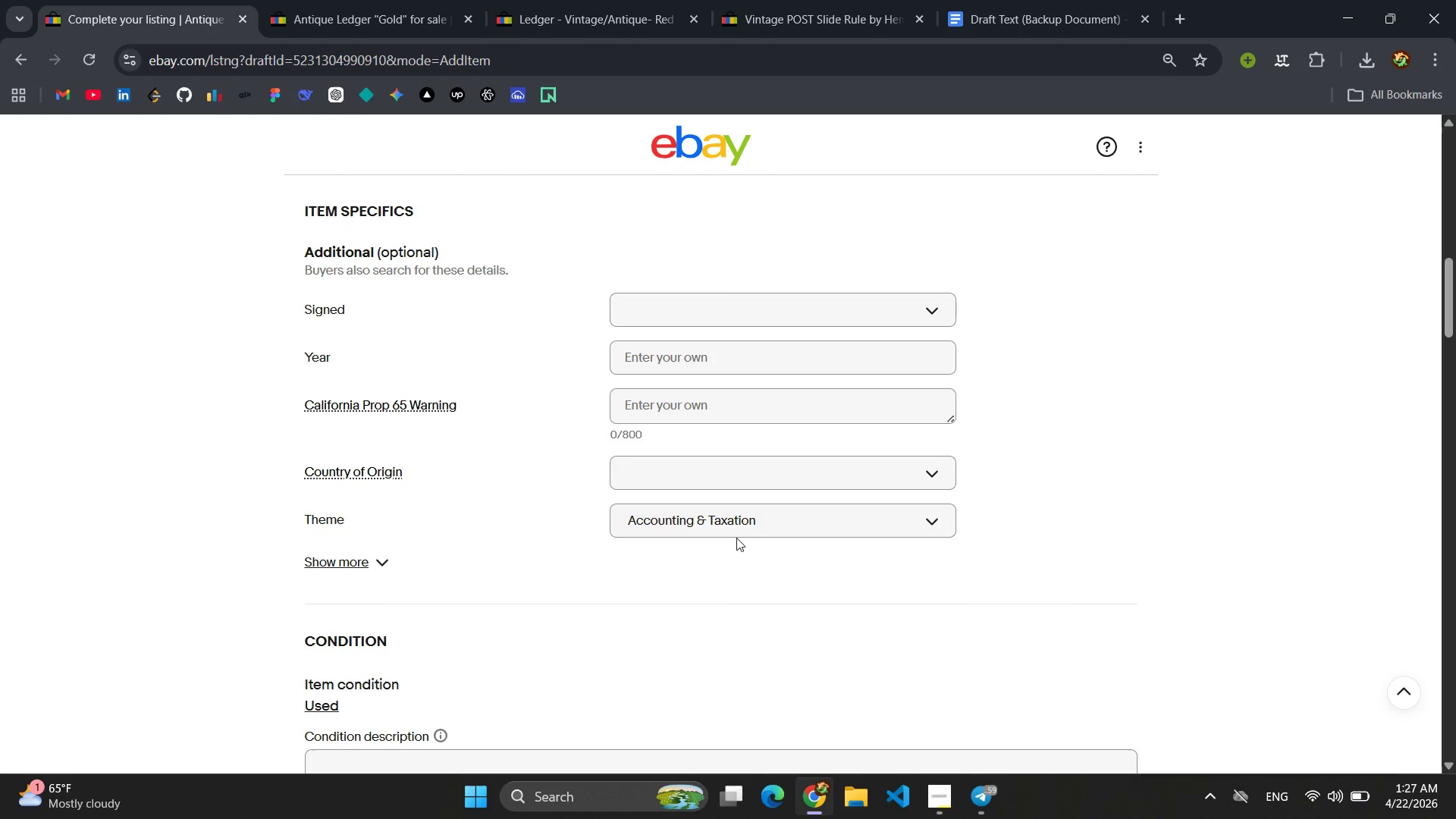 
wait(19.14)
 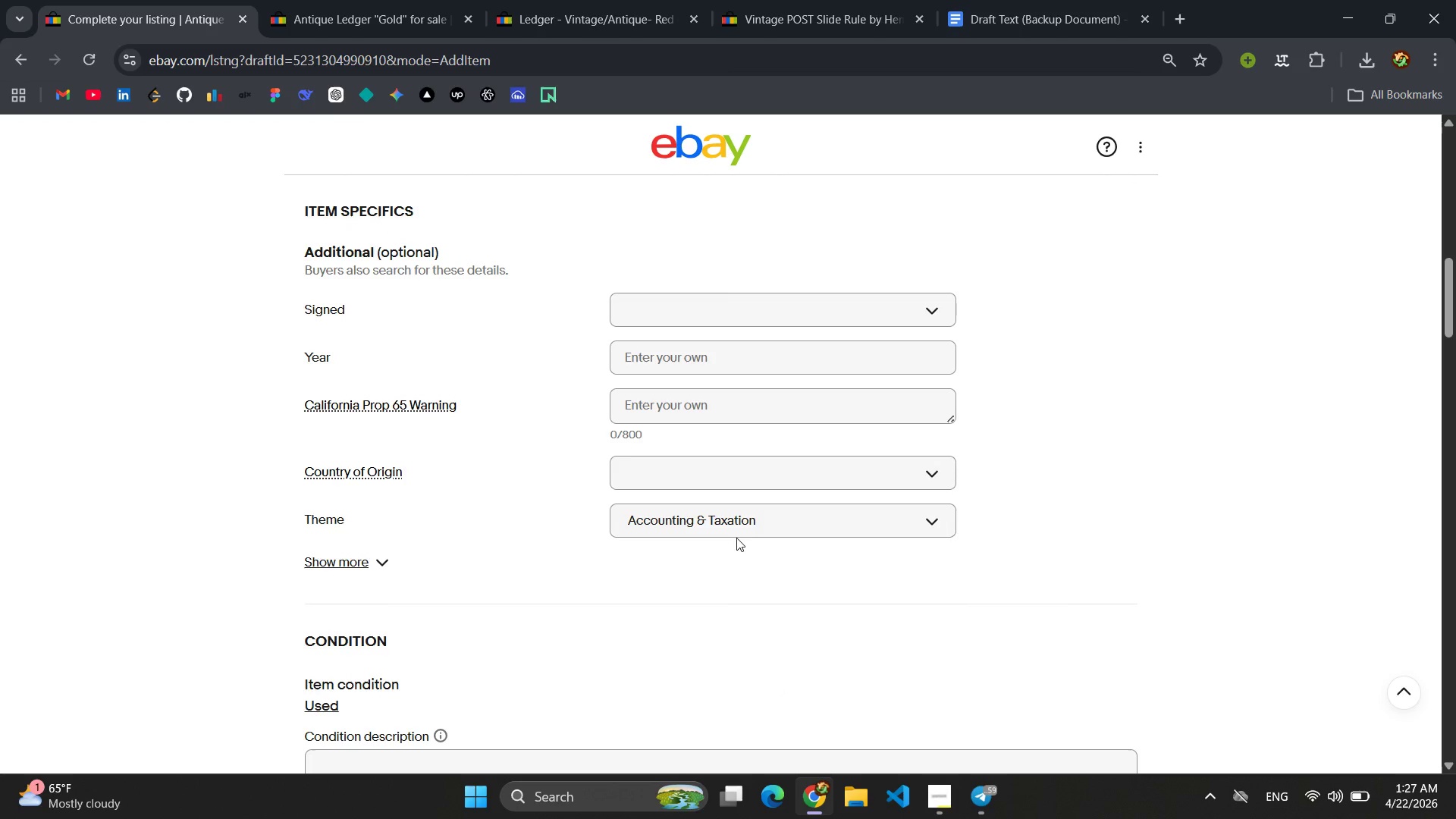 
left_click([401, 570])
 